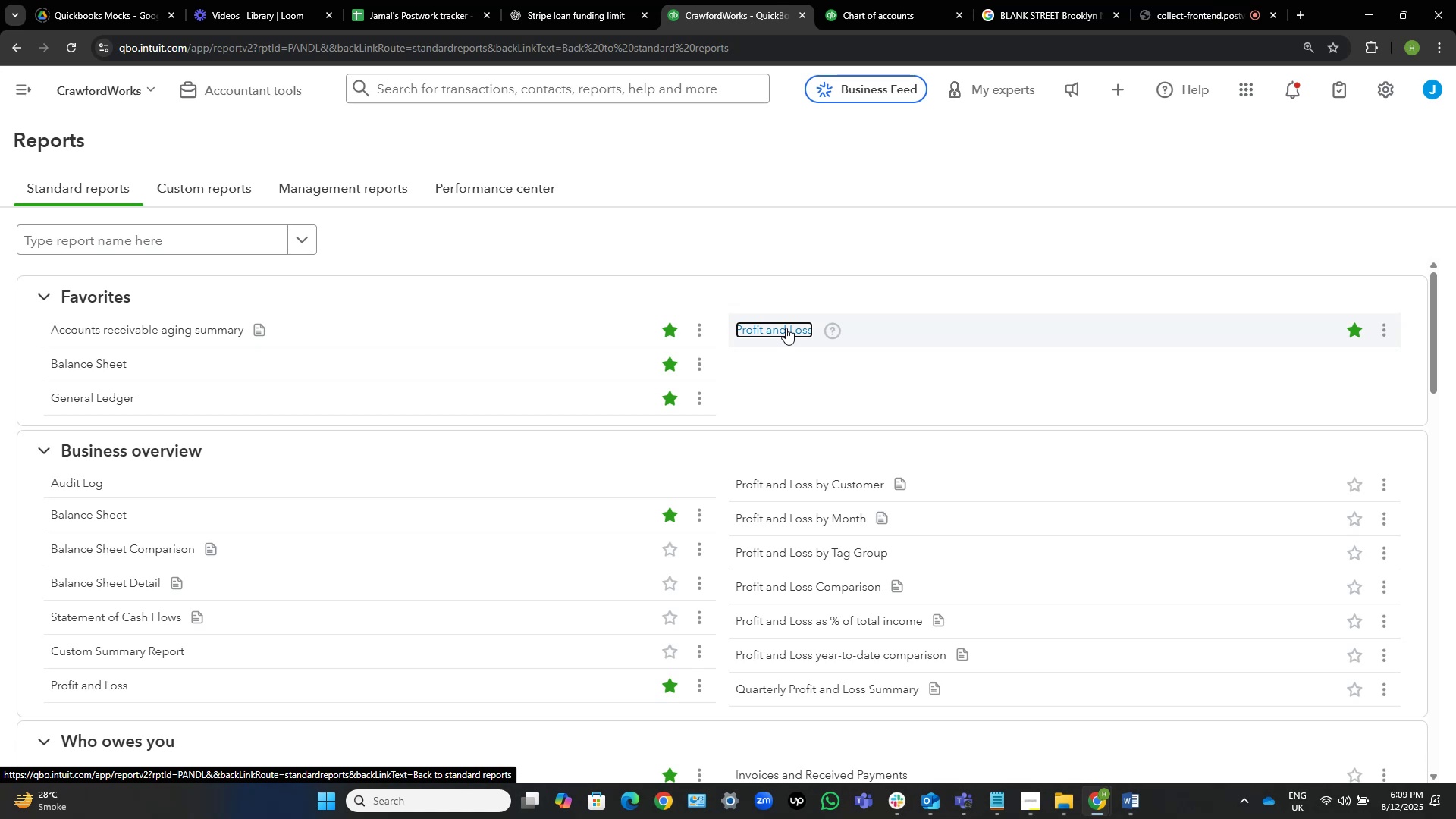 
wait(9.66)
 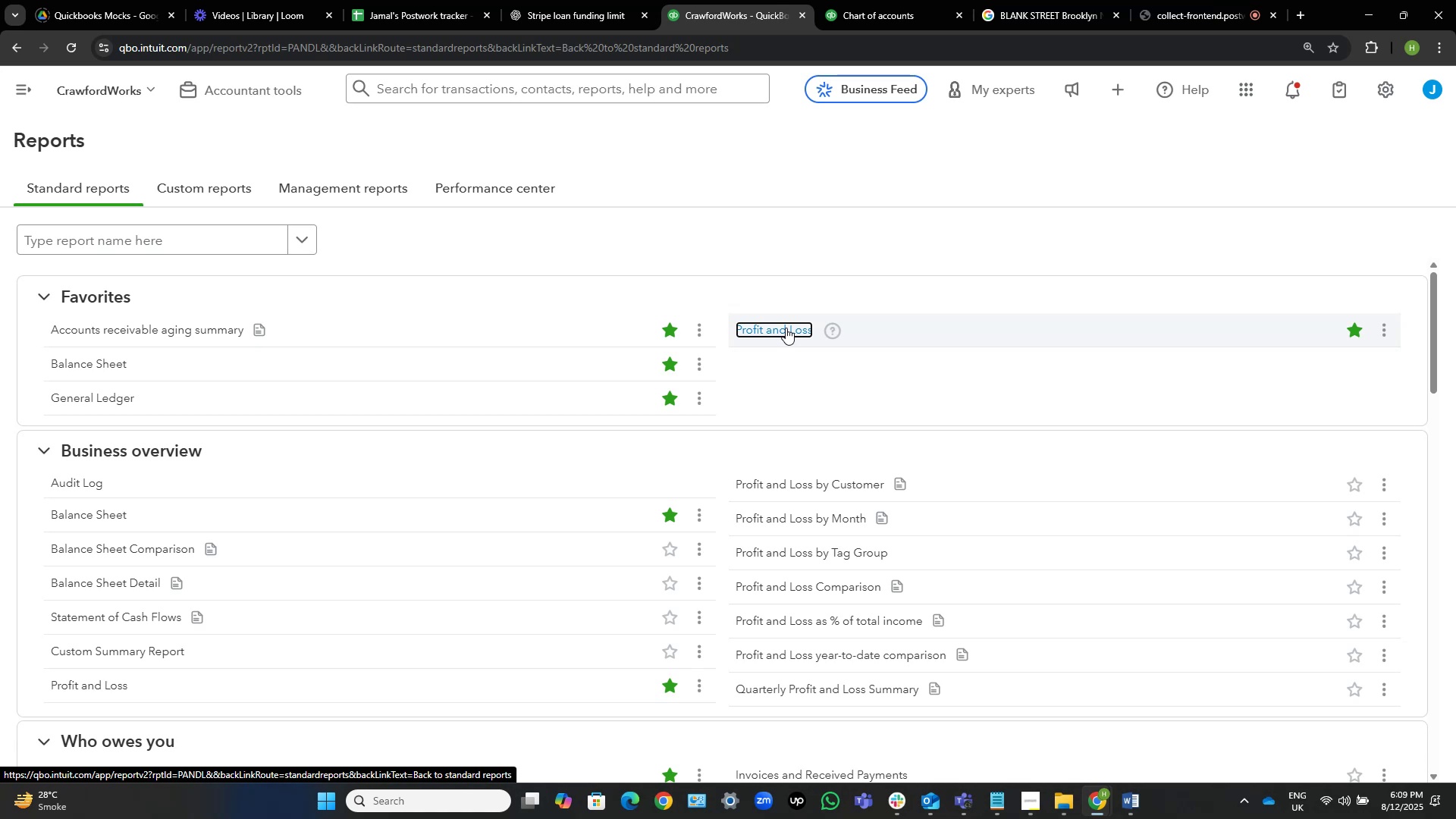 
left_click([113, 215])
 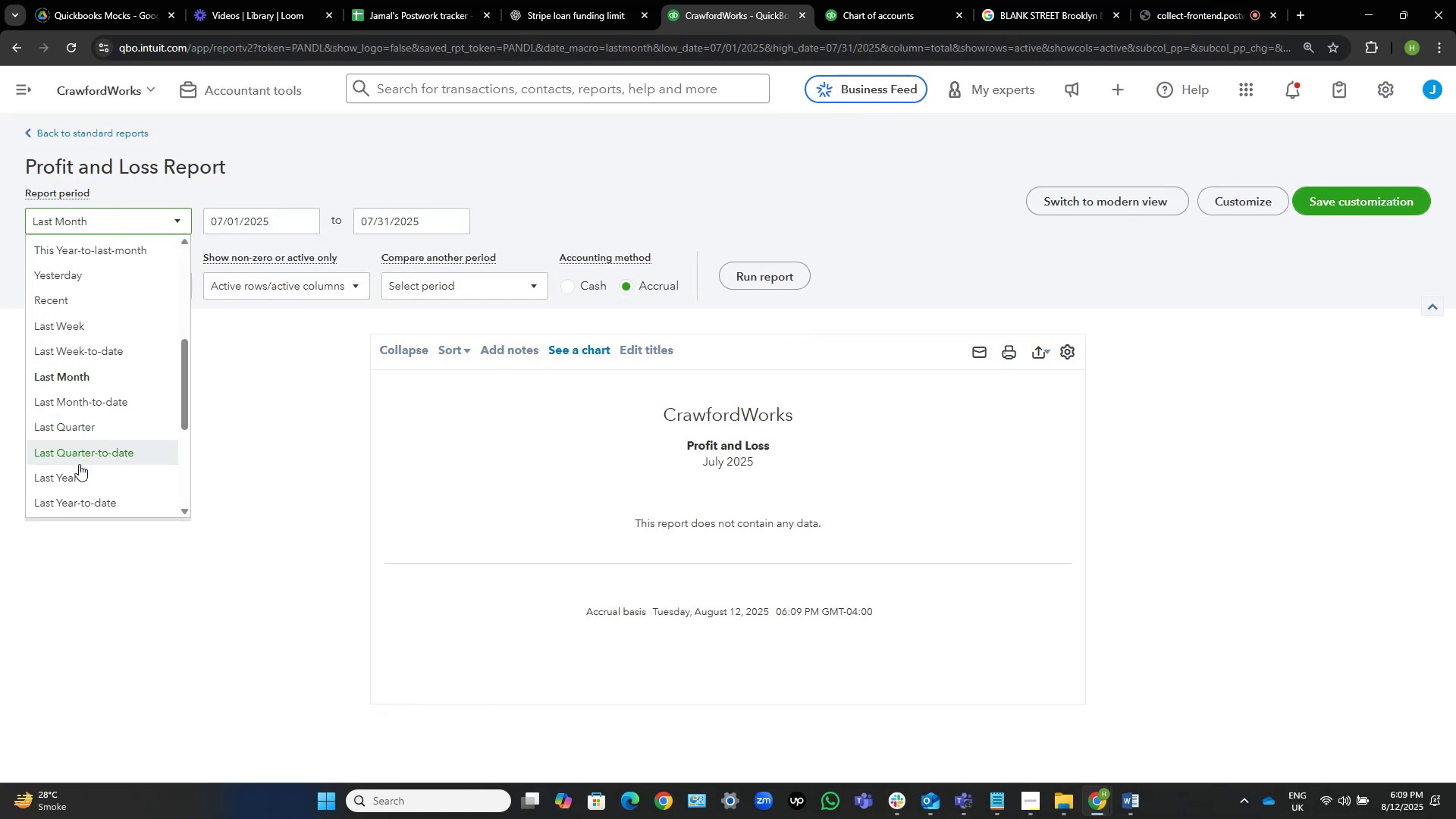 
left_click([81, 478])
 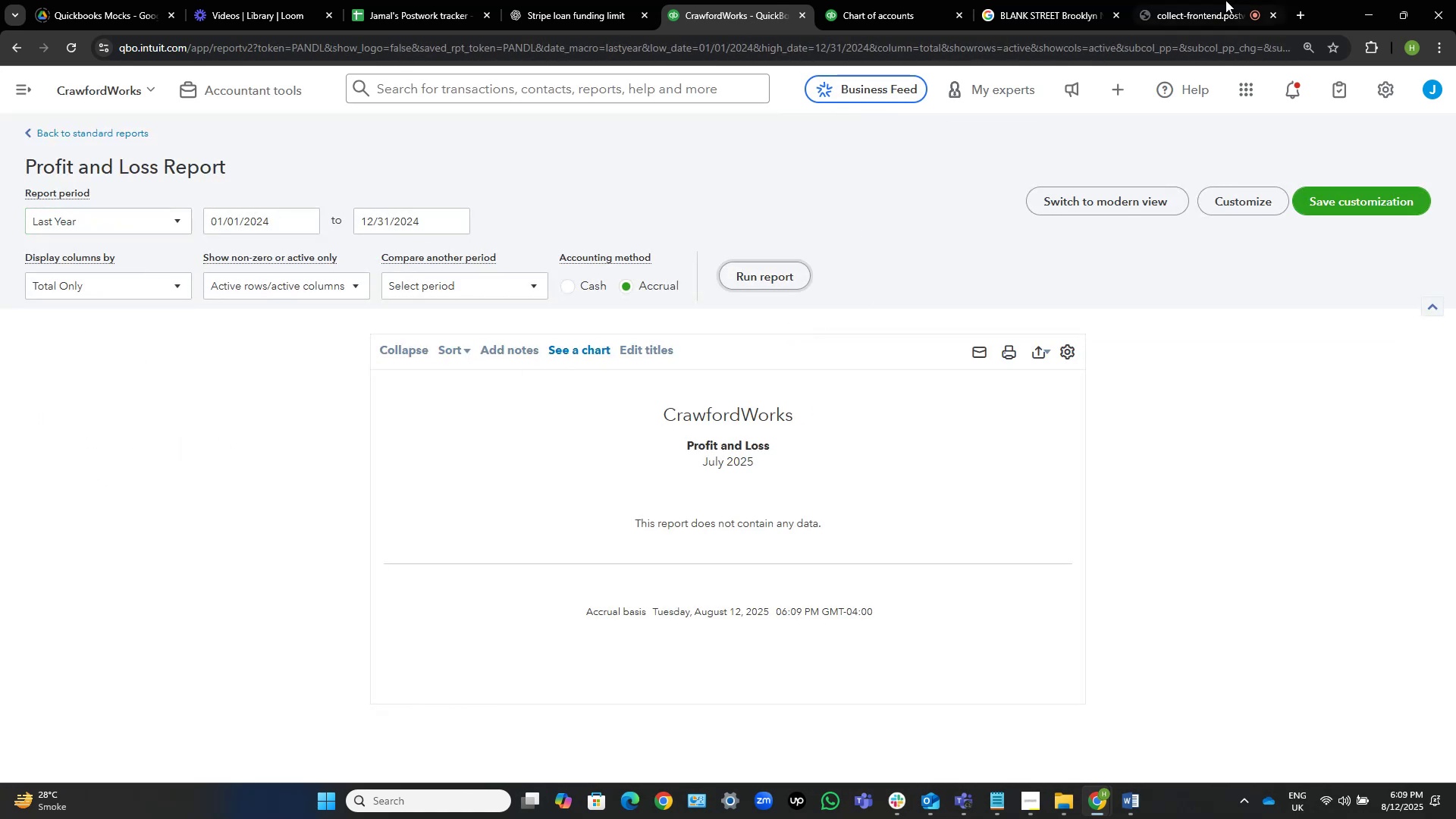 
left_click([1229, 0])
 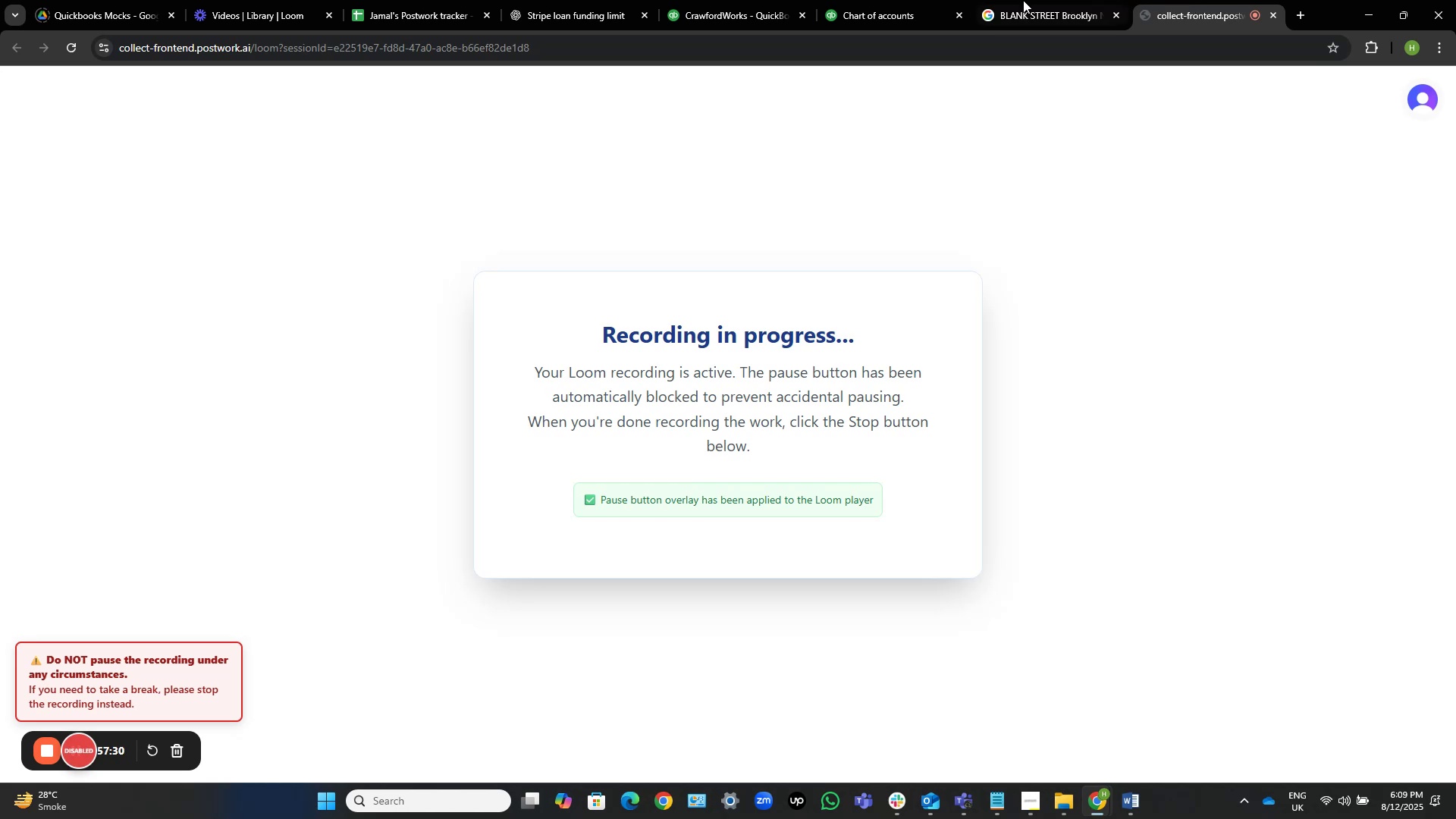 
left_click([761, 0])
 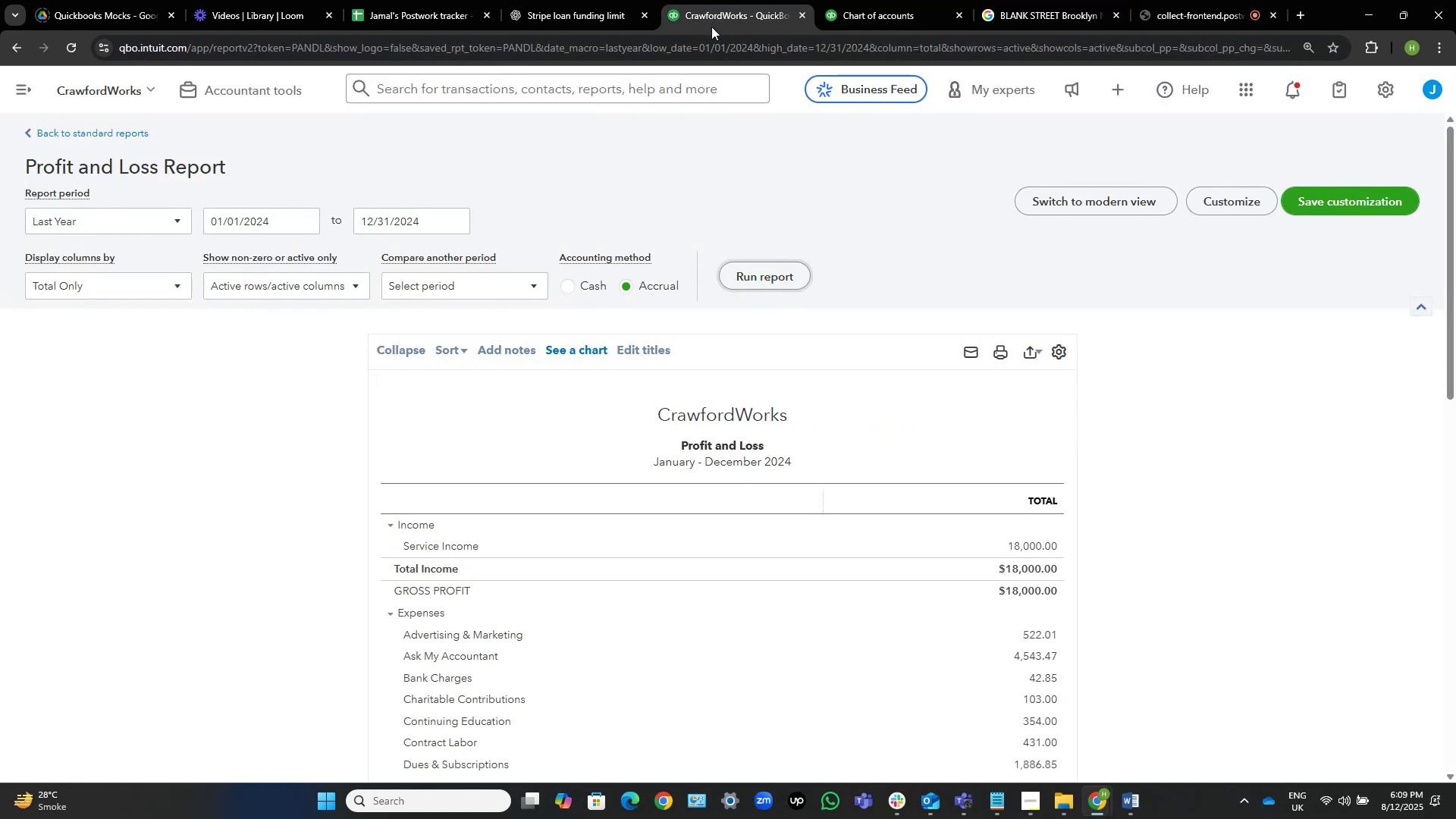 
wait(11.85)
 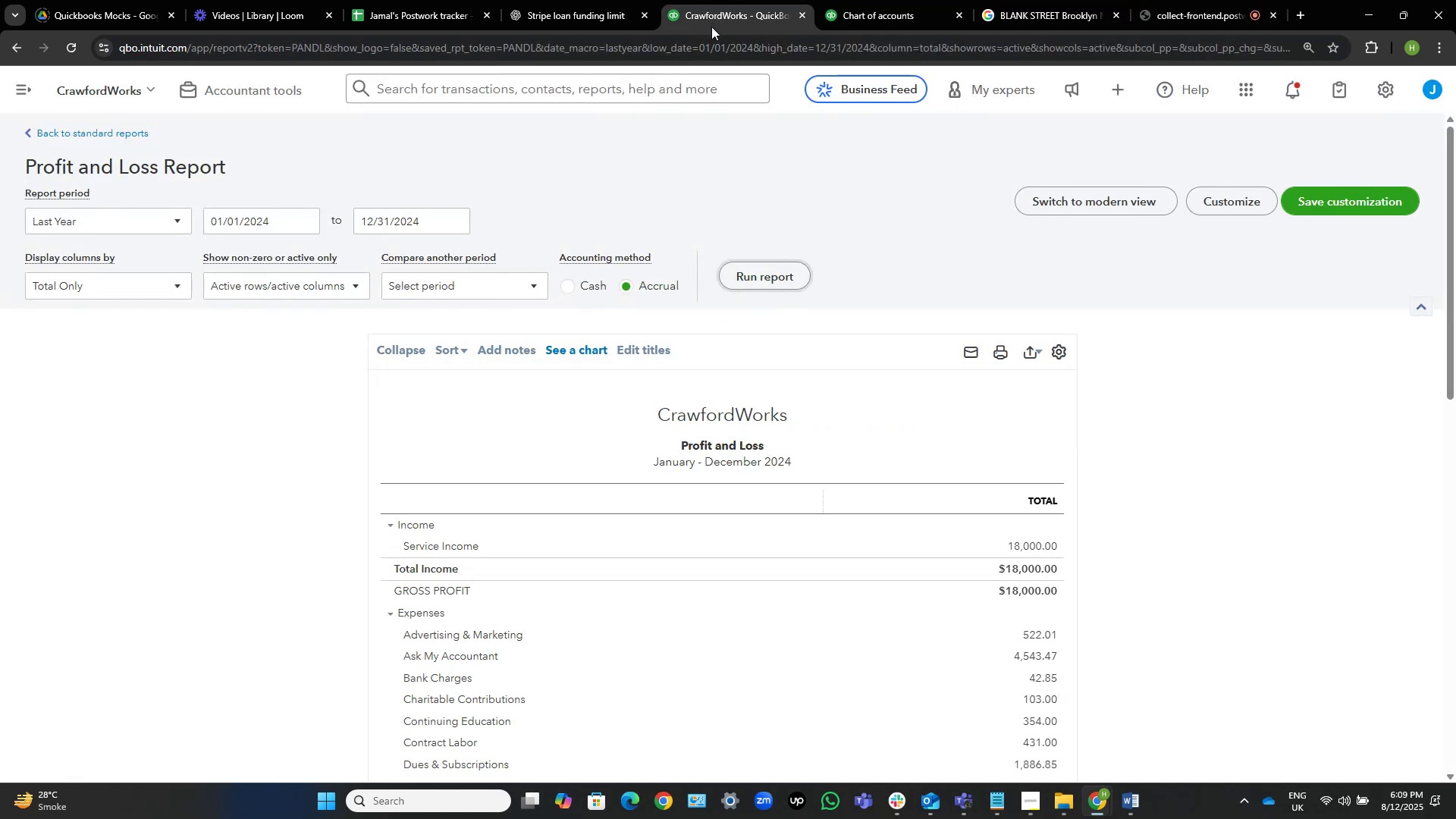 
left_click([771, 271])
 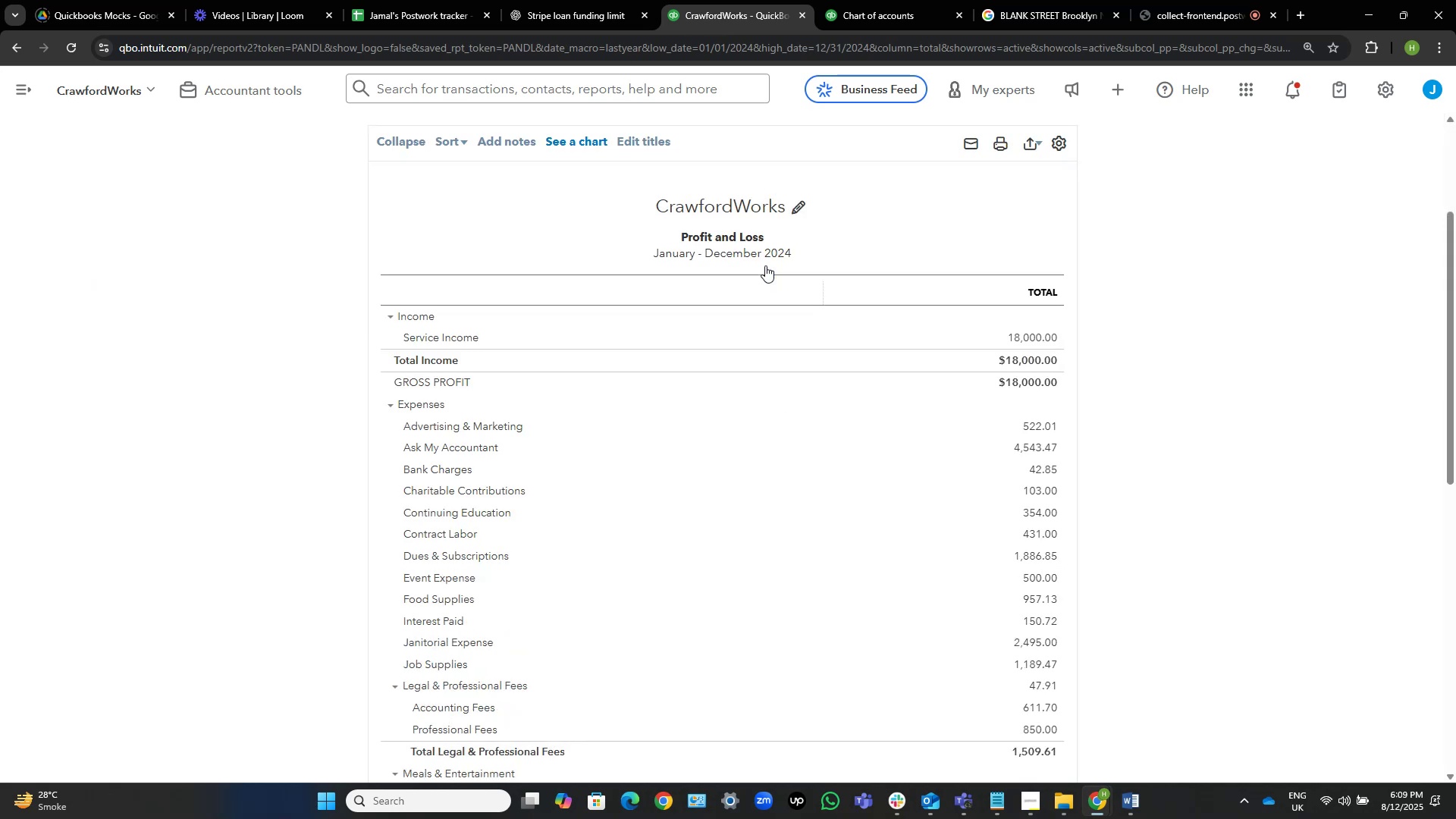 
wait(11.93)
 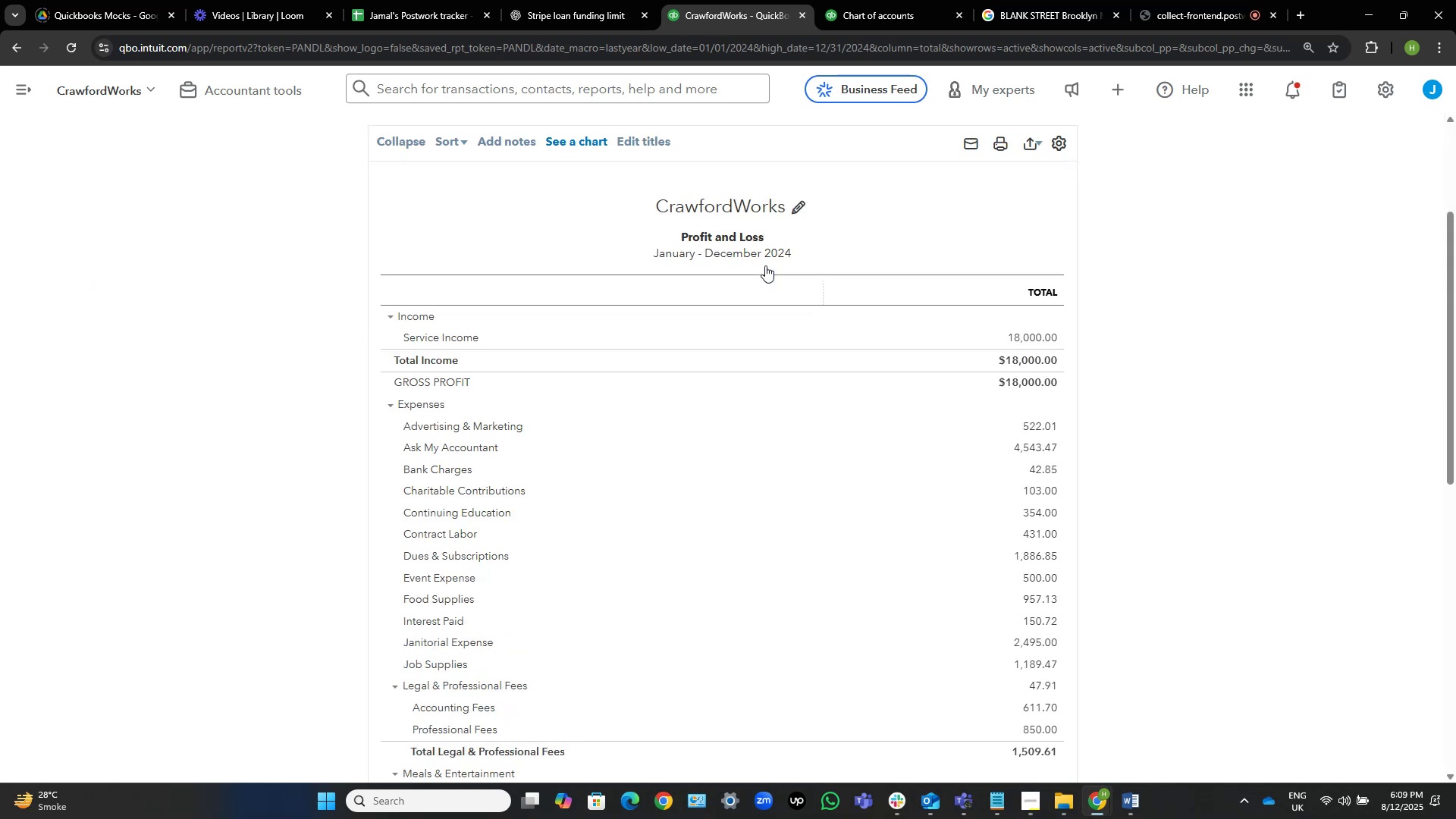 
scroll: coordinate [1112, 366], scroll_direction: down, amount: 3.0
 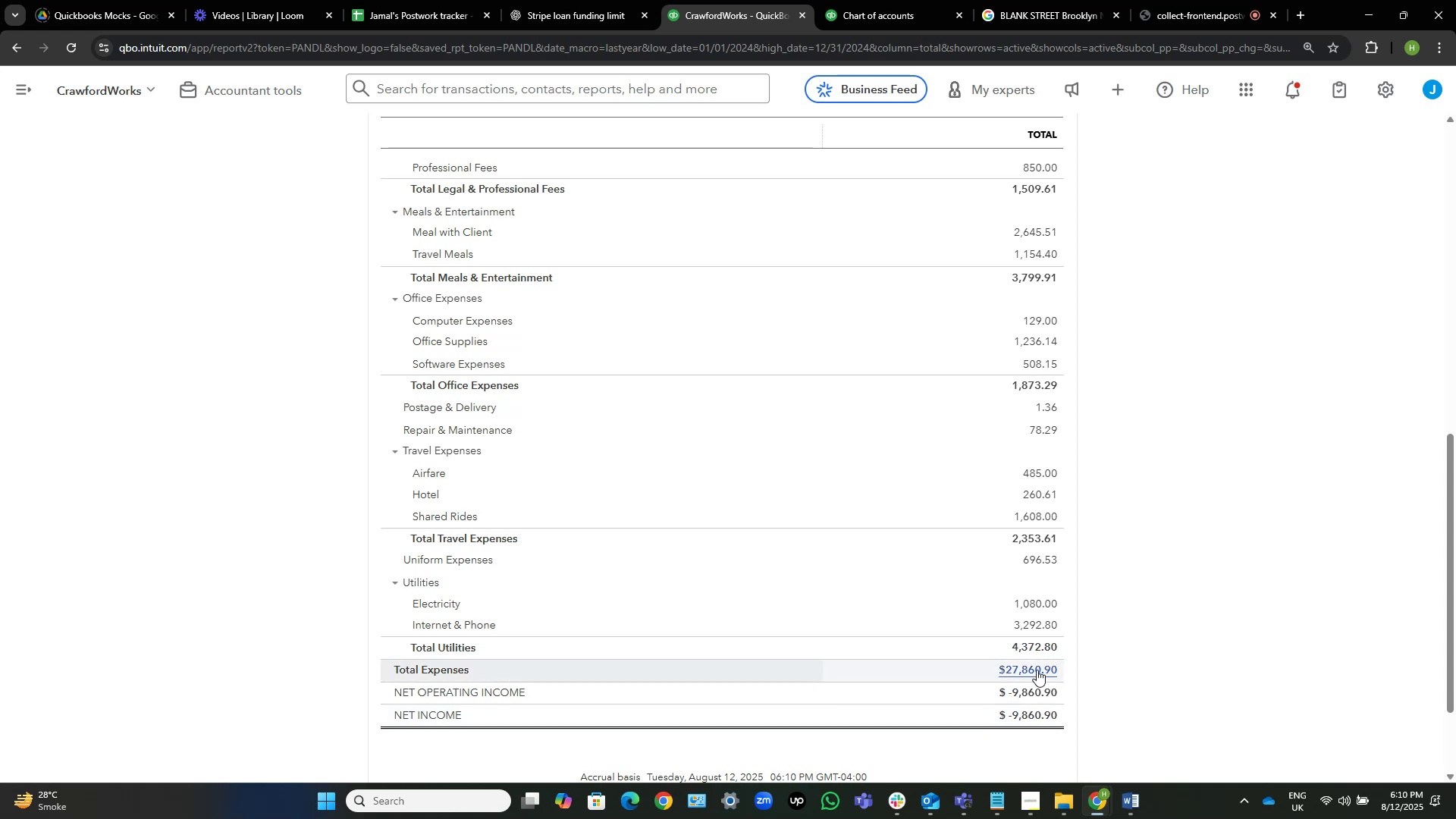 
wait(38.28)
 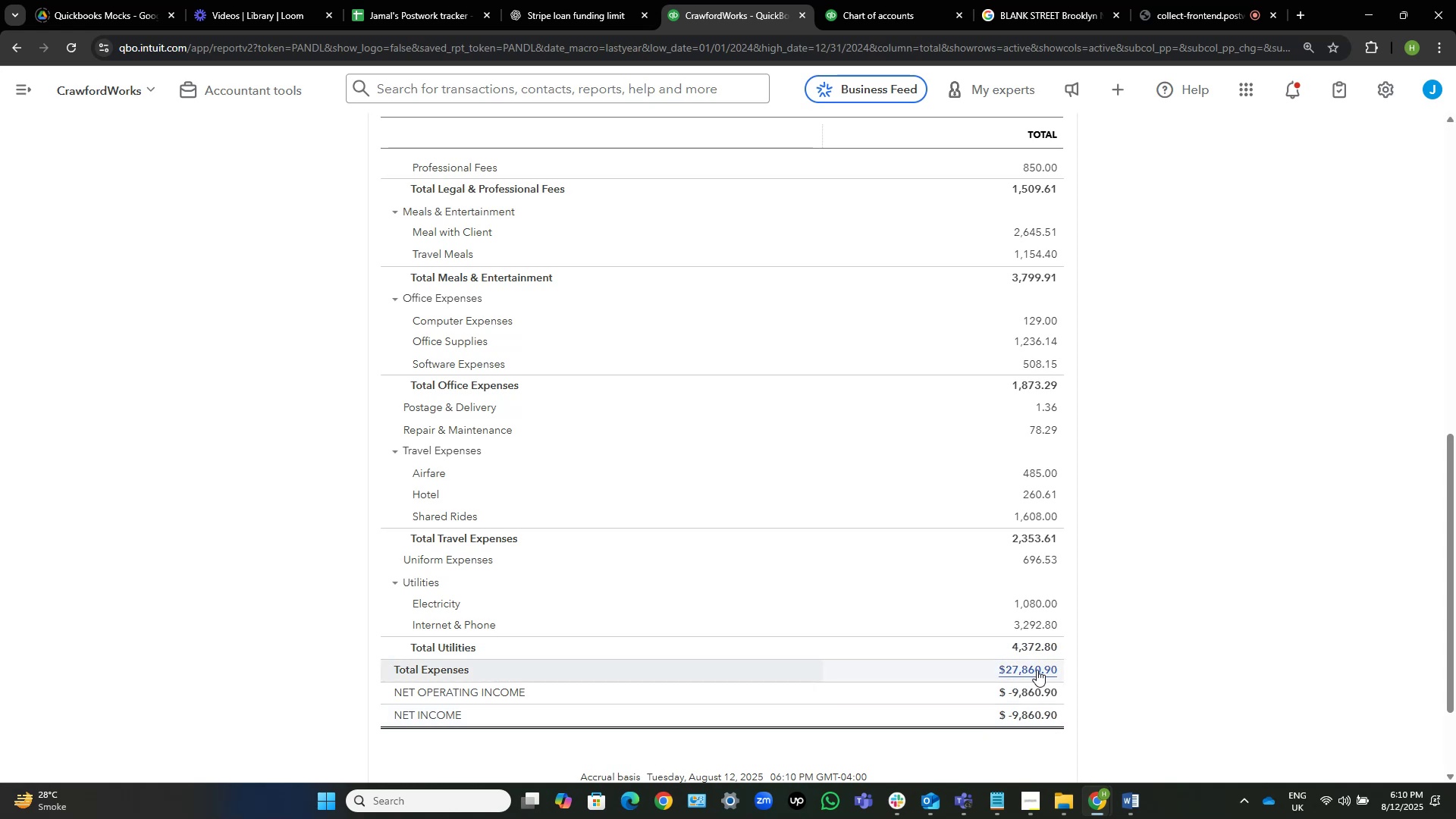 
left_click([1037, 670])
 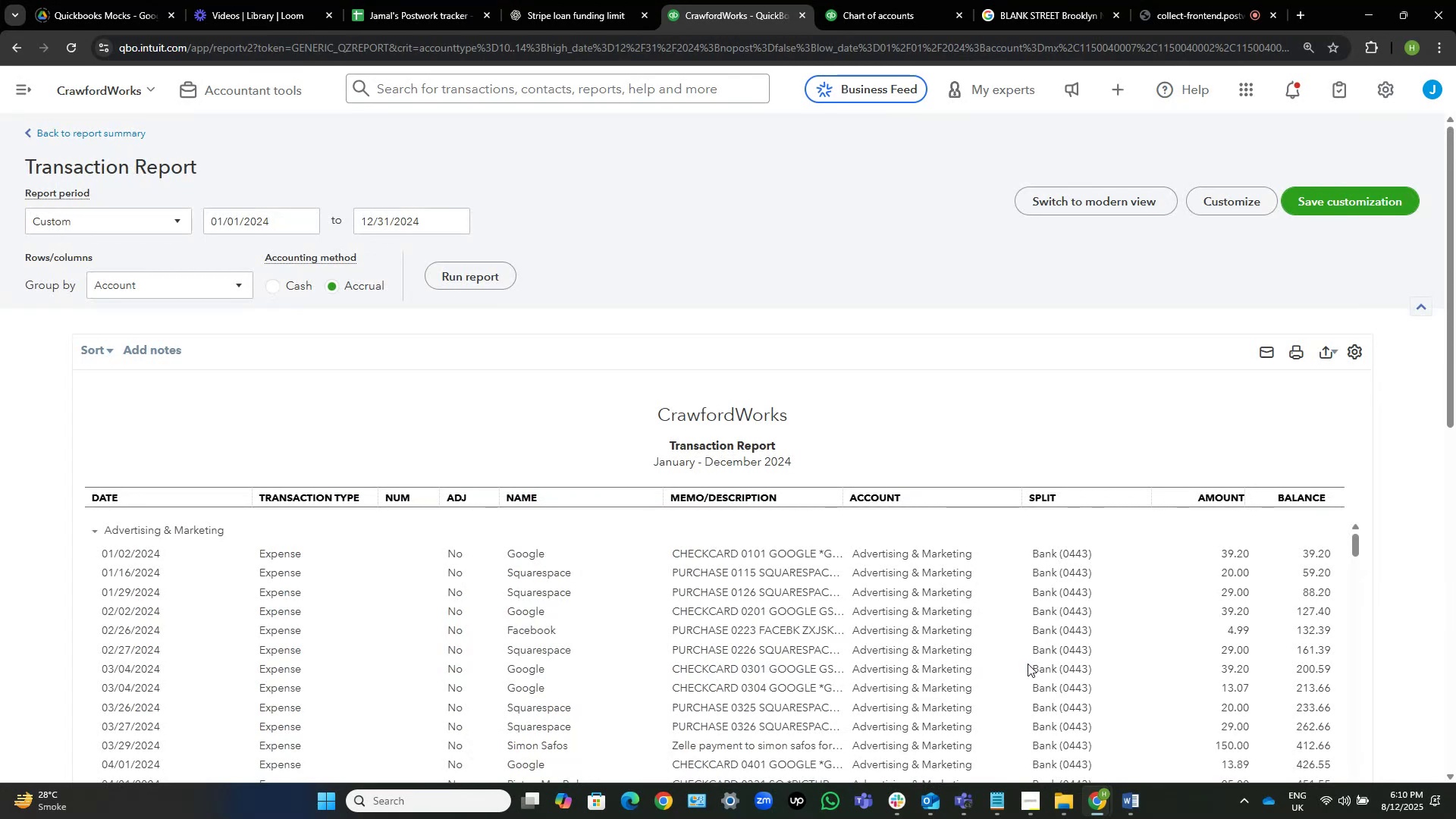 
wait(19.14)
 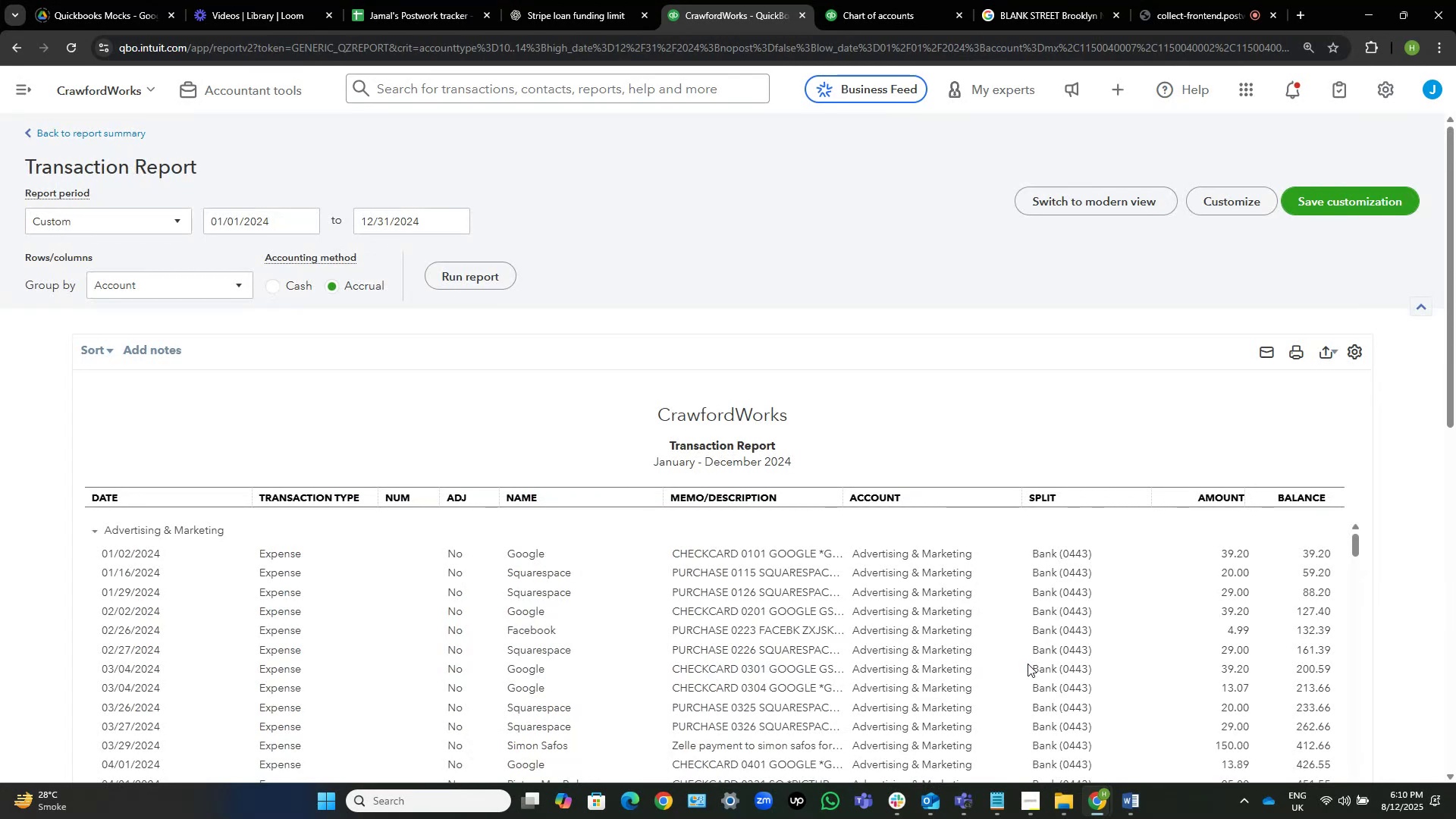 
scroll: coordinate [705, 323], scroll_direction: down, amount: 1.0
 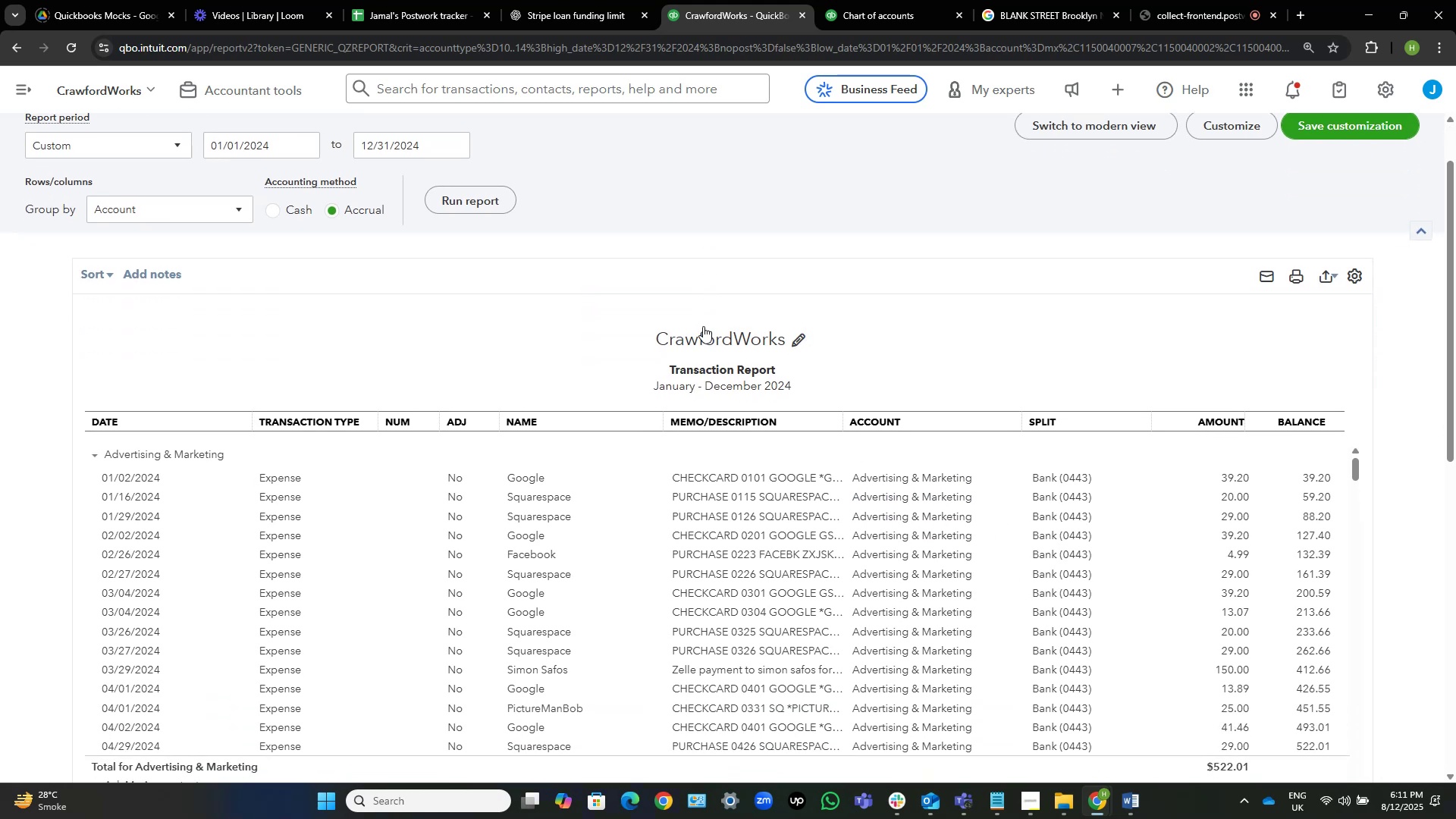 
wait(9.35)
 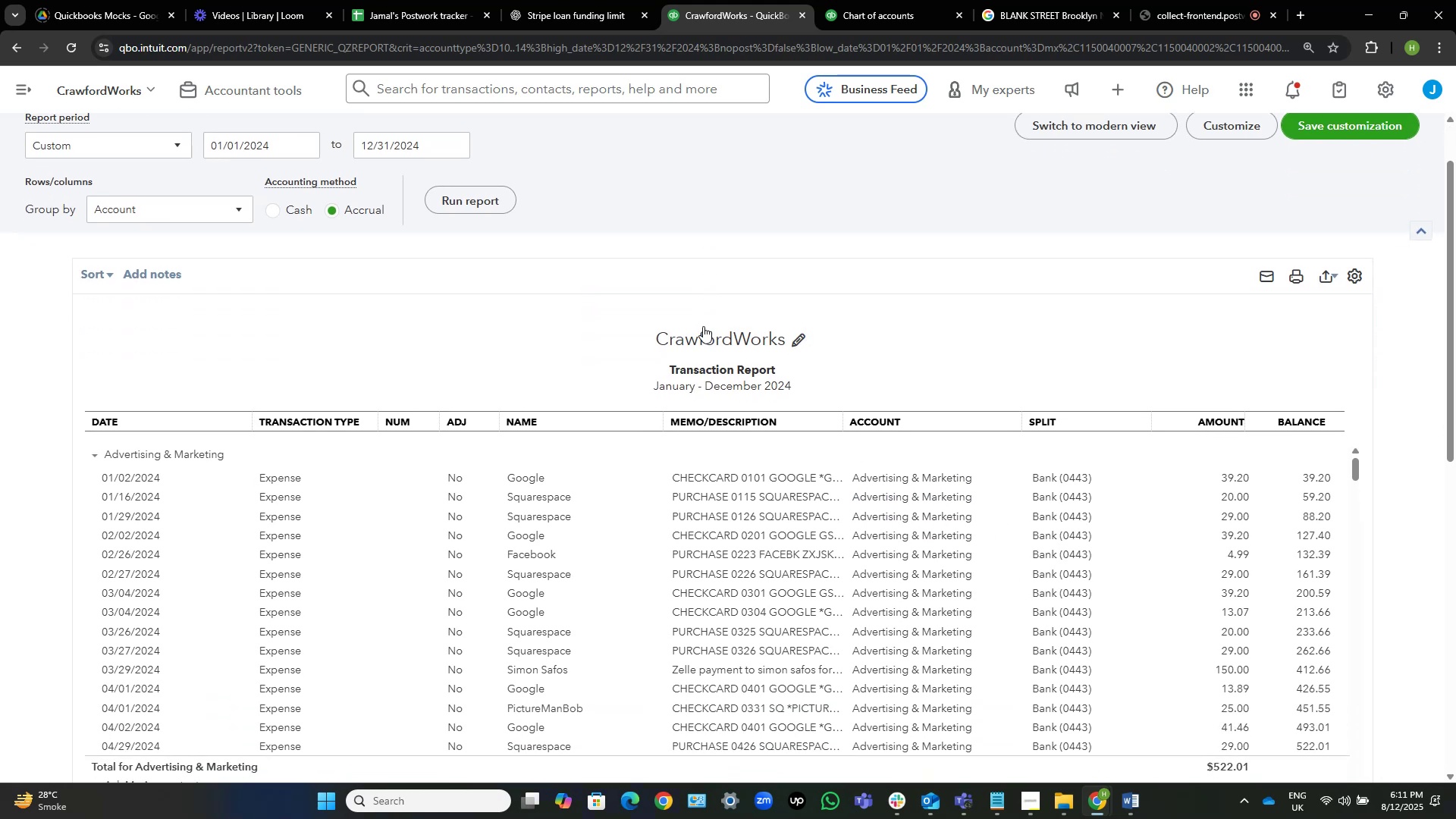 
scroll: coordinate [401, 300], scroll_direction: down, amount: 1.0
 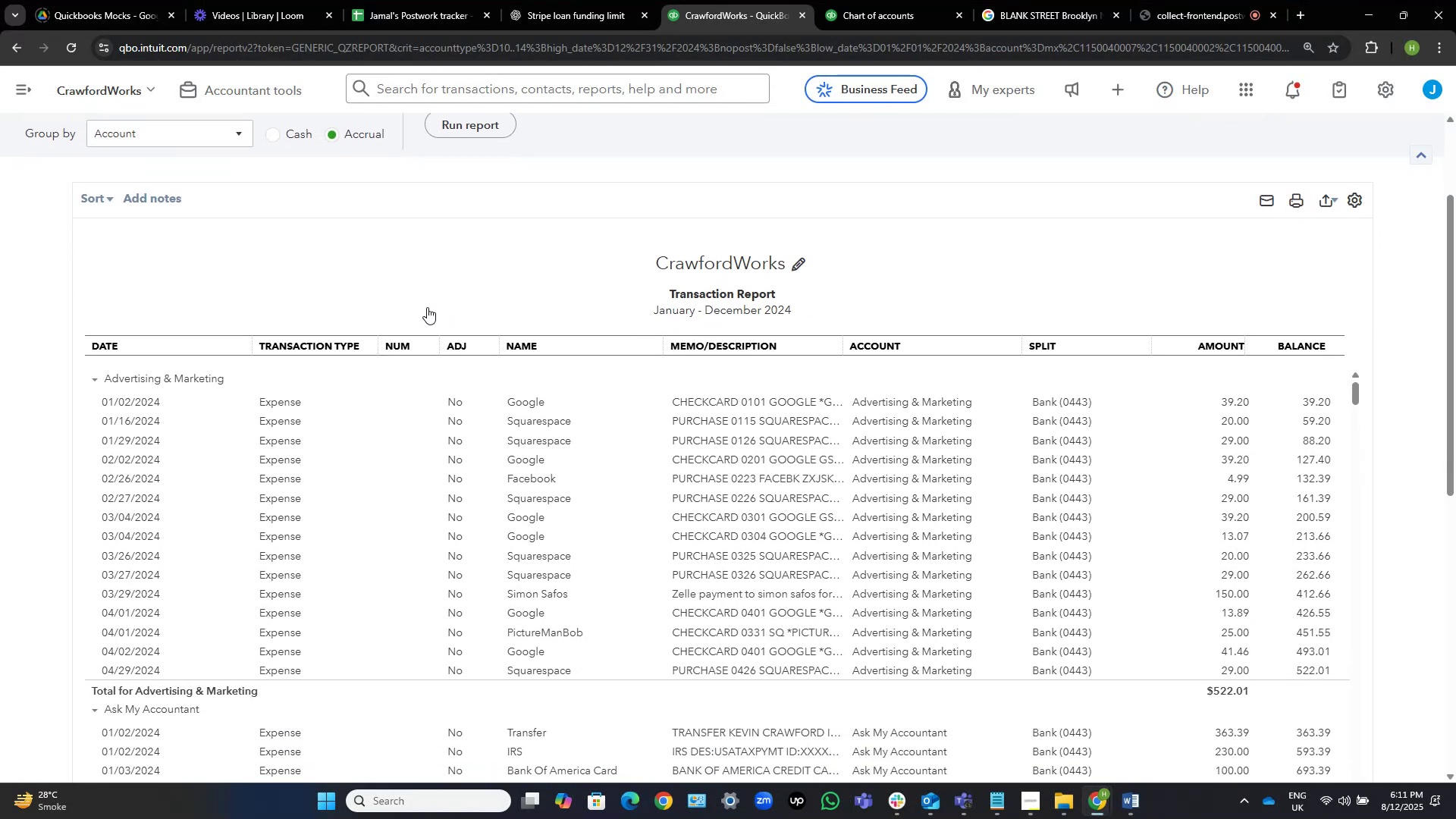 
scroll: coordinate [268, 326], scroll_direction: up, amount: 3.0
 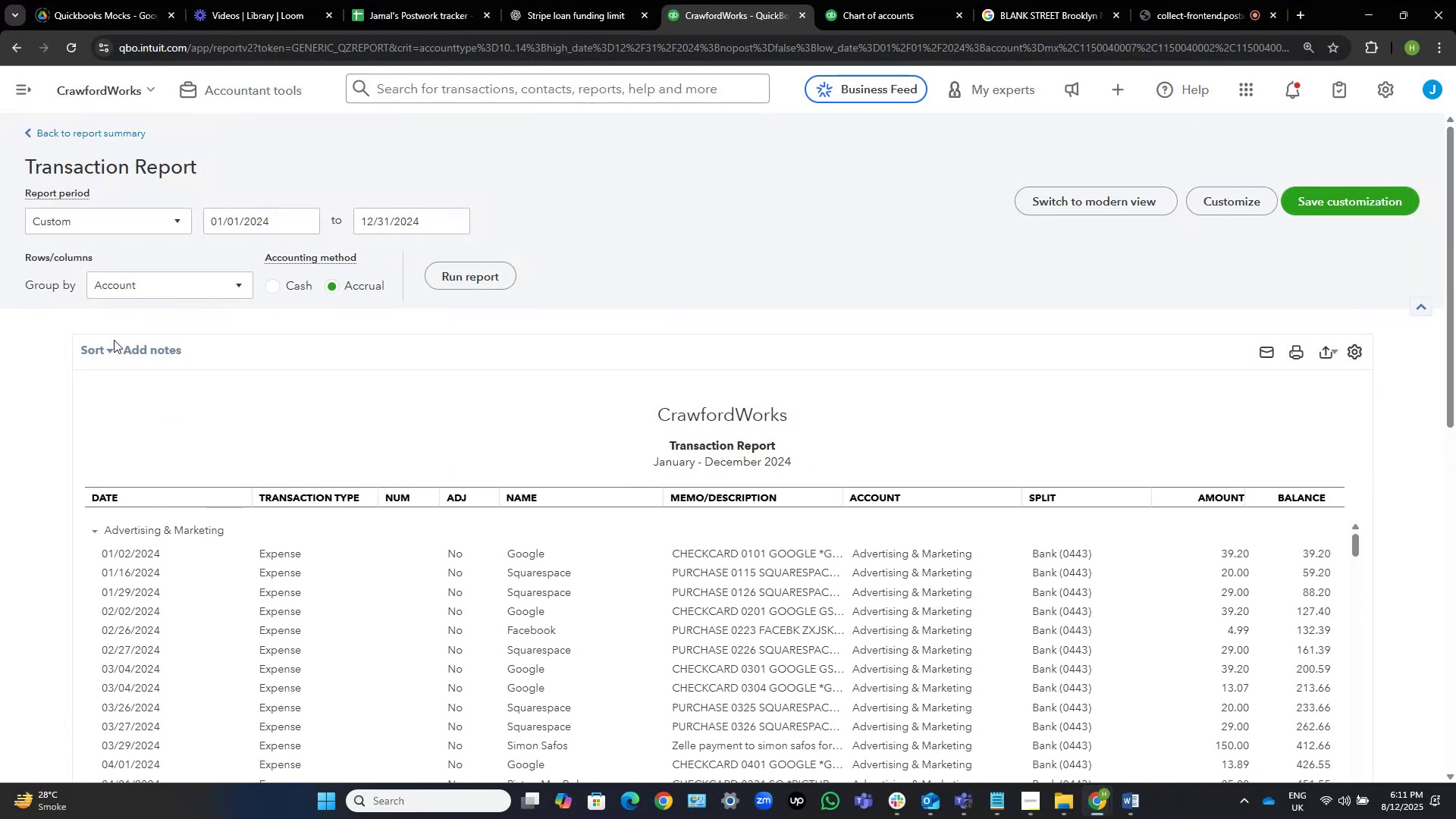 
left_click([111, 348])
 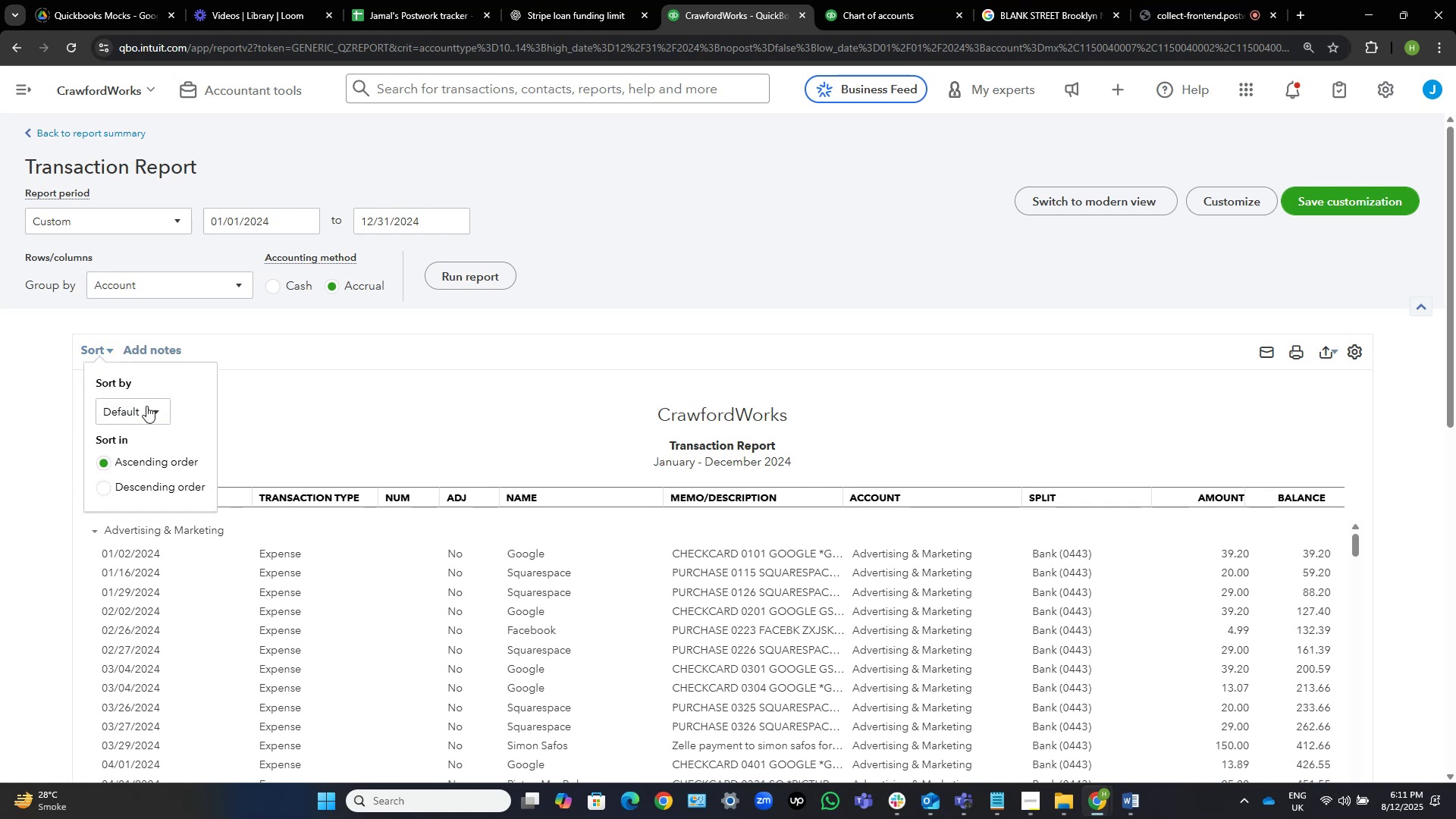 
left_click([143, 412])
 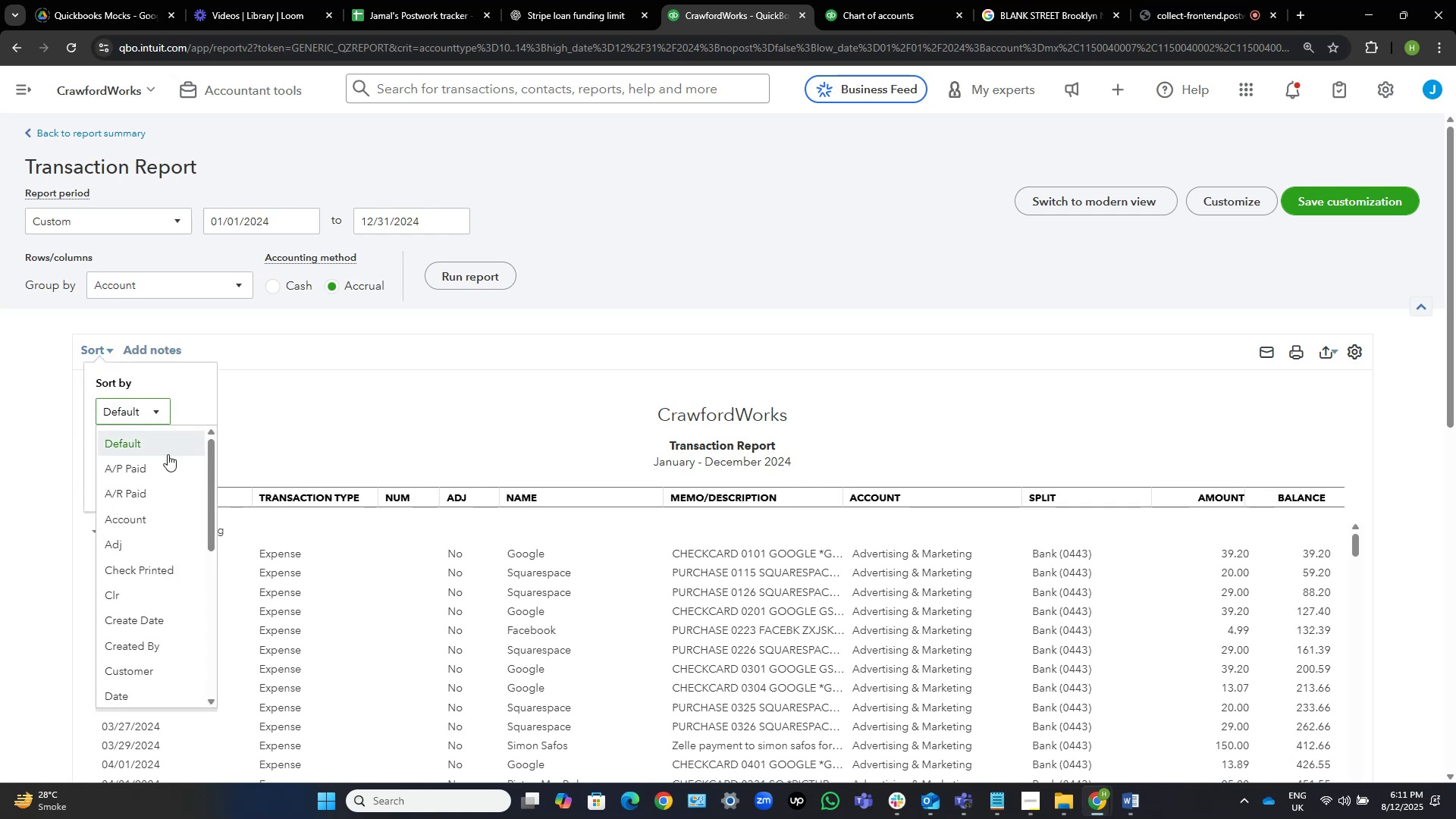 
scroll: coordinate [177, 621], scroll_direction: down, amount: 3.0
 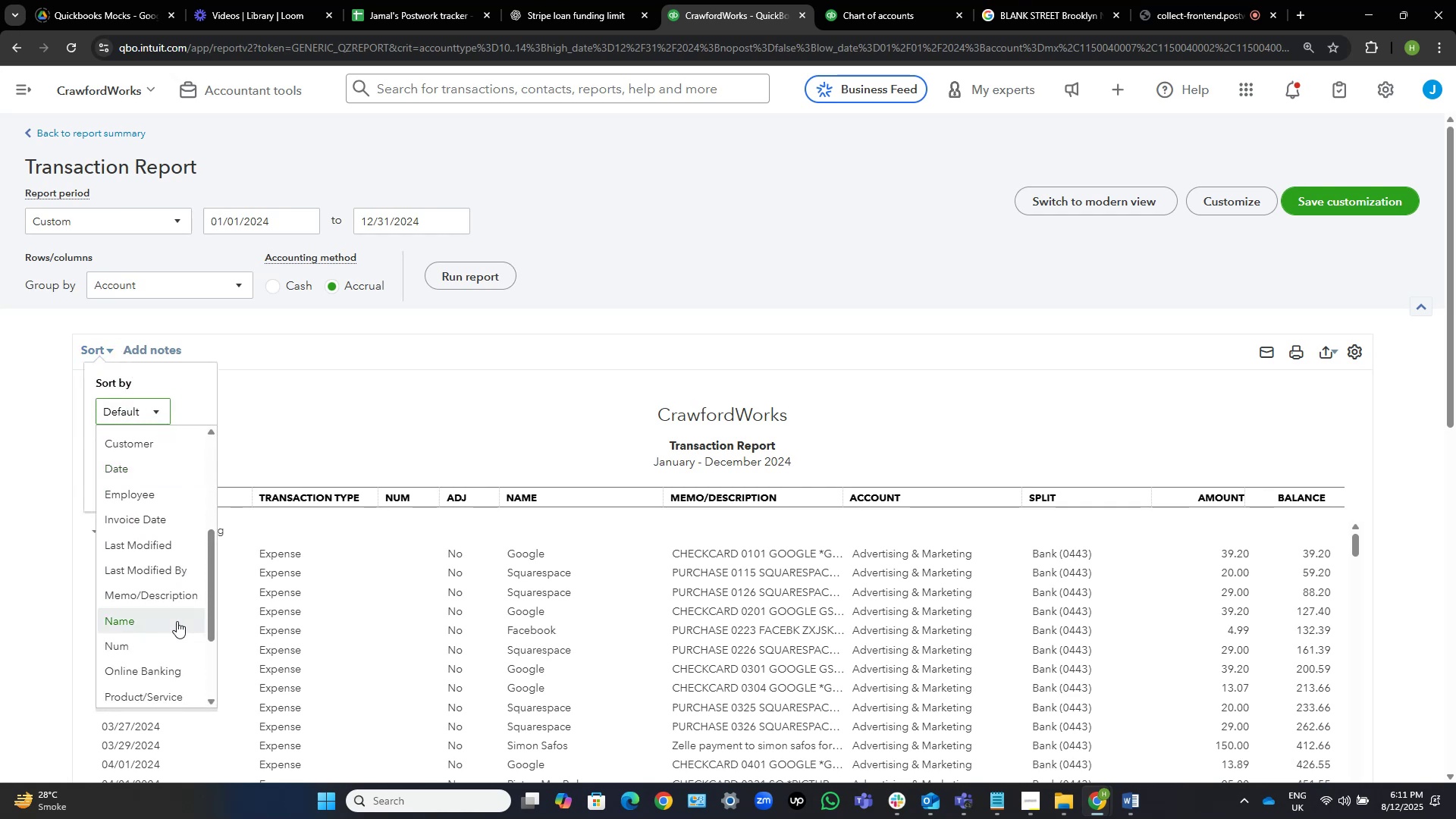 
left_click([177, 621])
 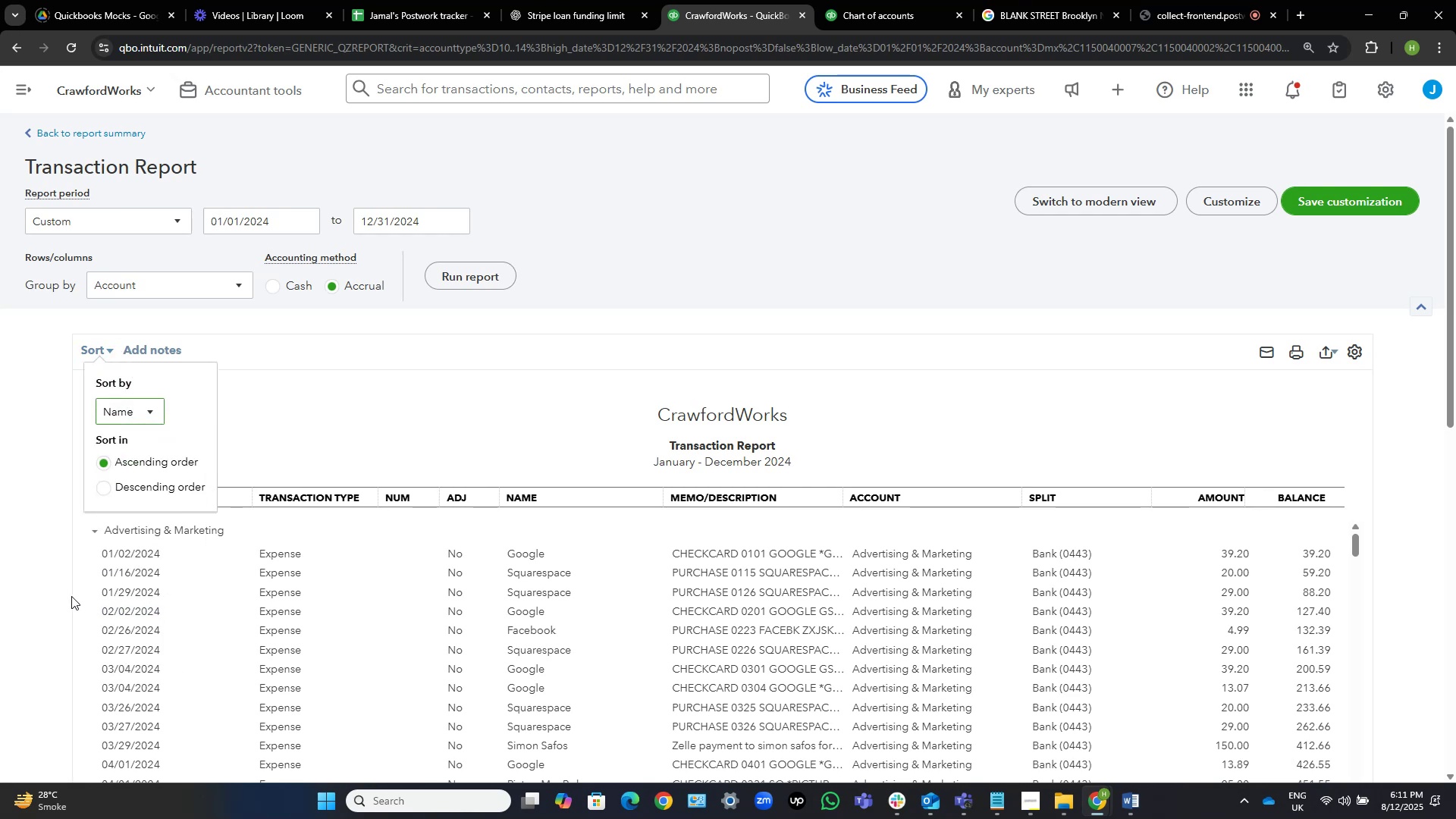 
left_click([52, 597])
 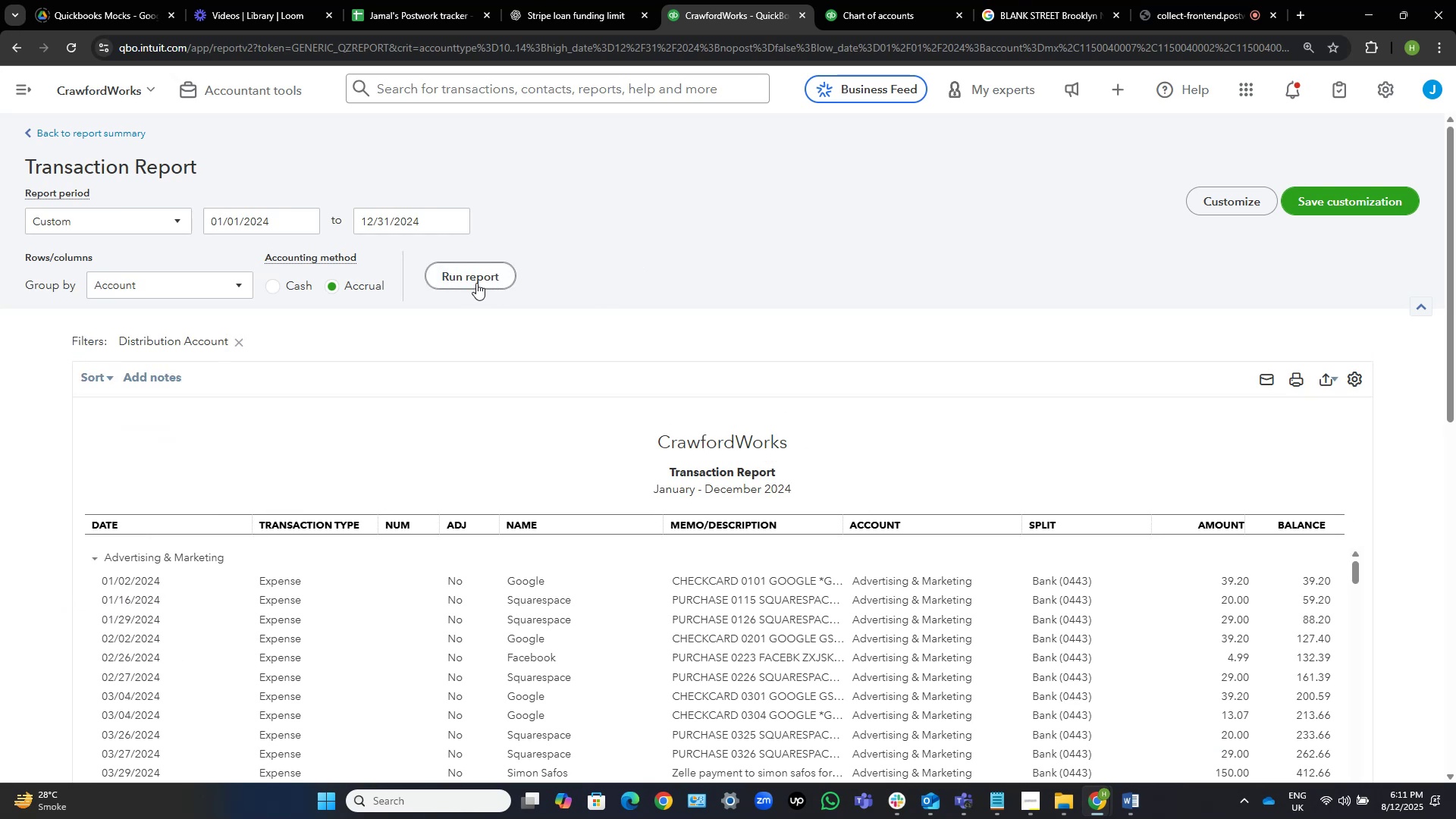 
left_click([476, 282])
 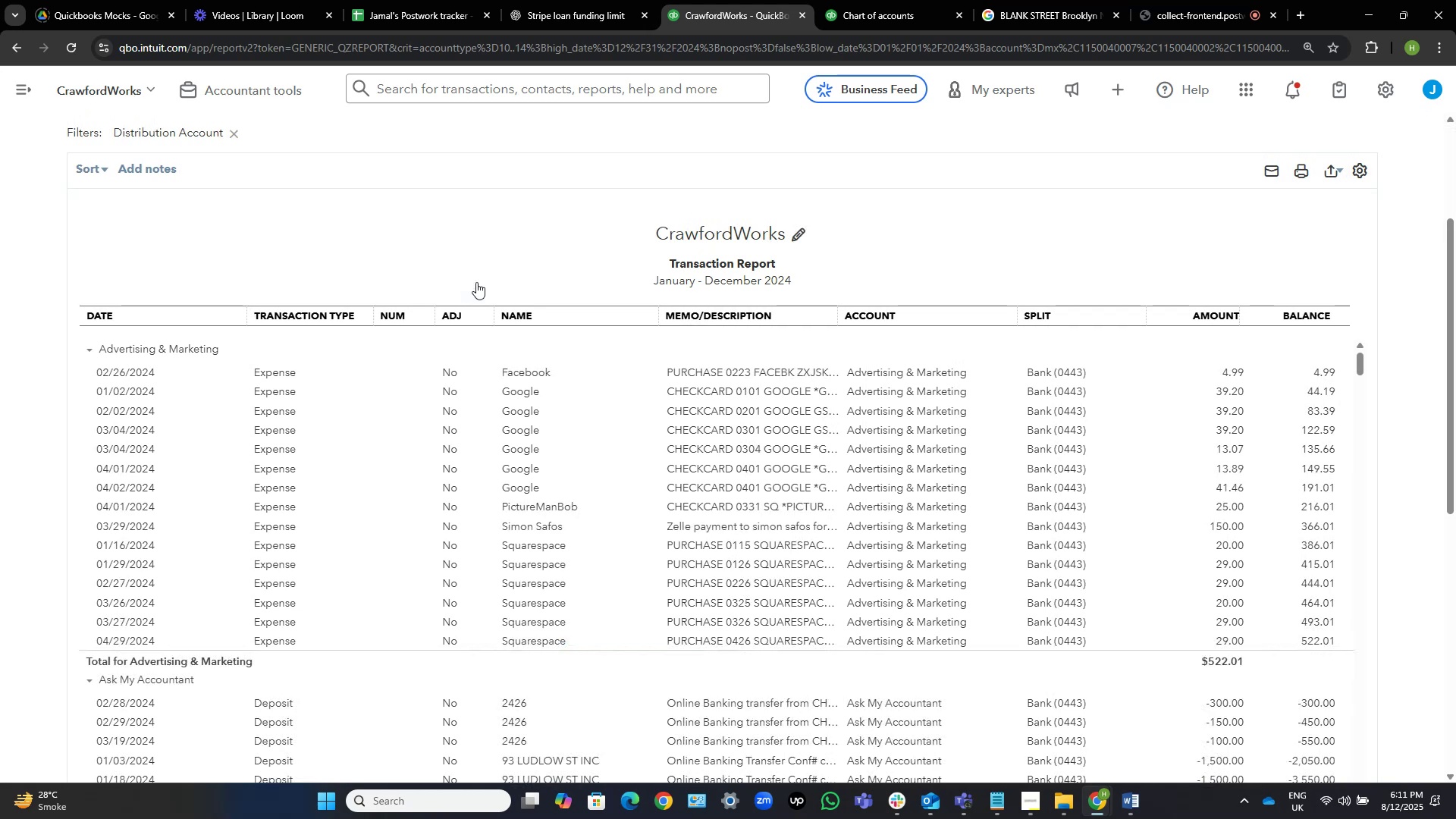 
wait(9.43)
 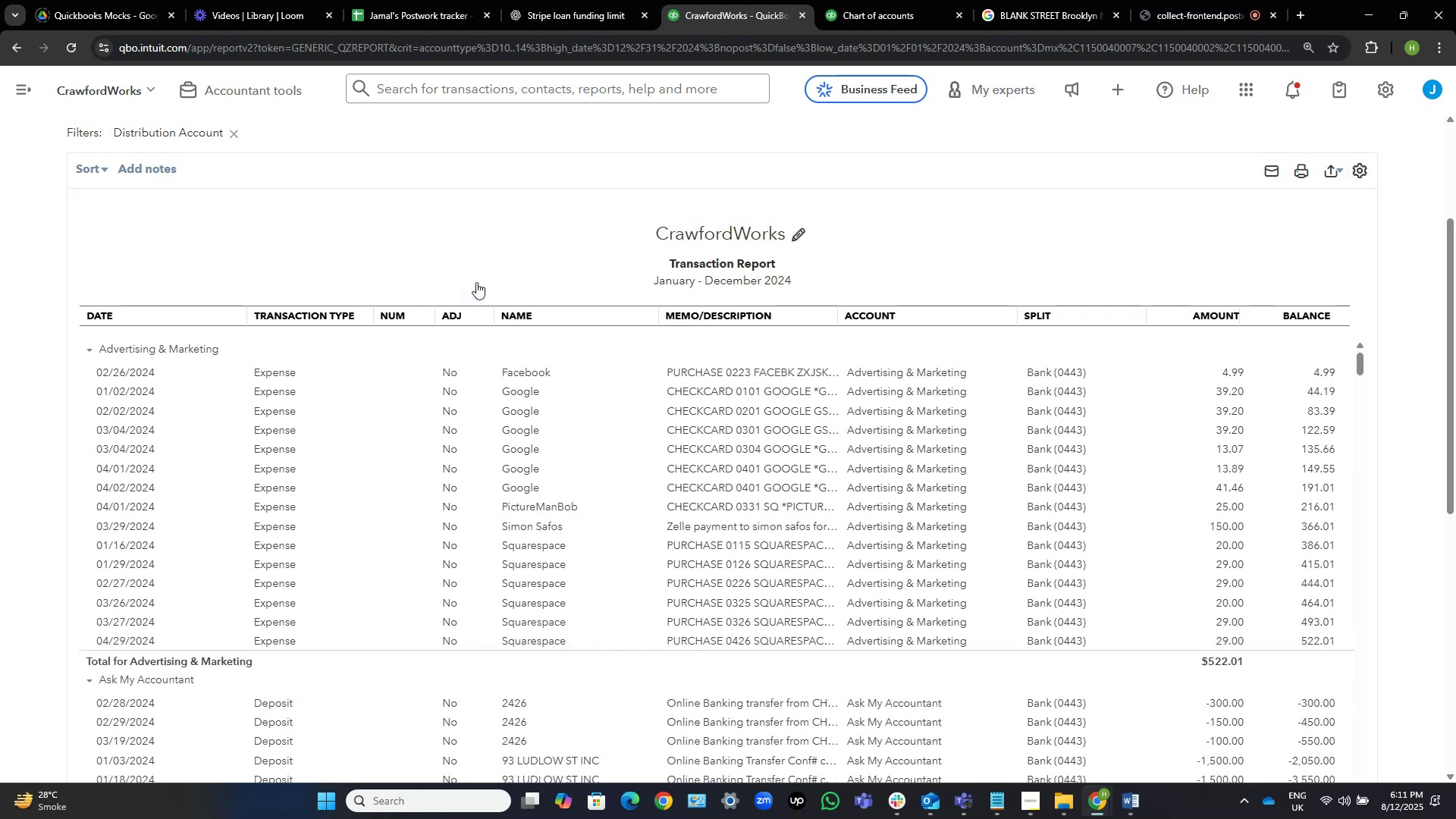 
scroll: coordinate [733, 146], scroll_direction: down, amount: 2.0
 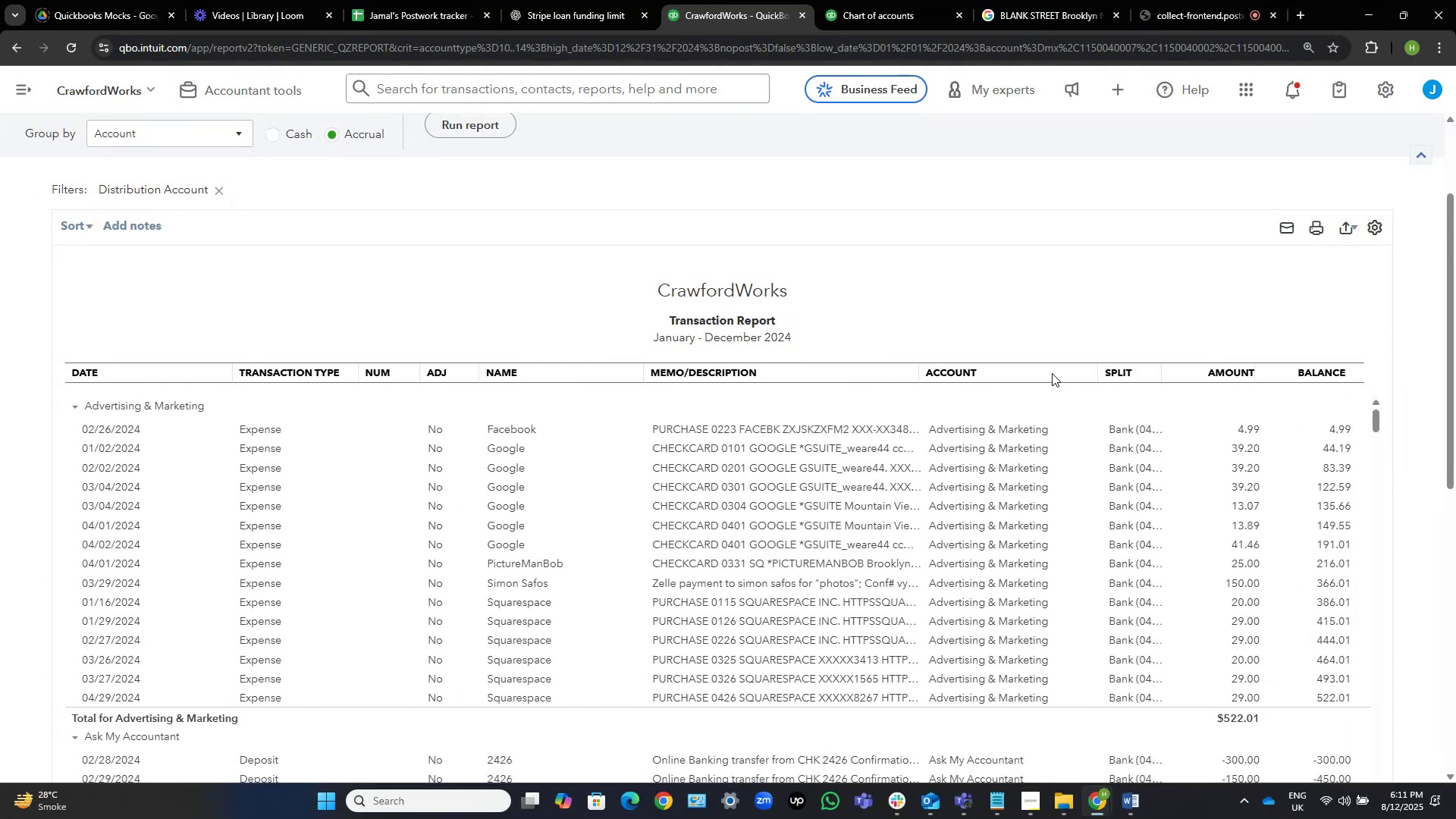 
wait(14.04)
 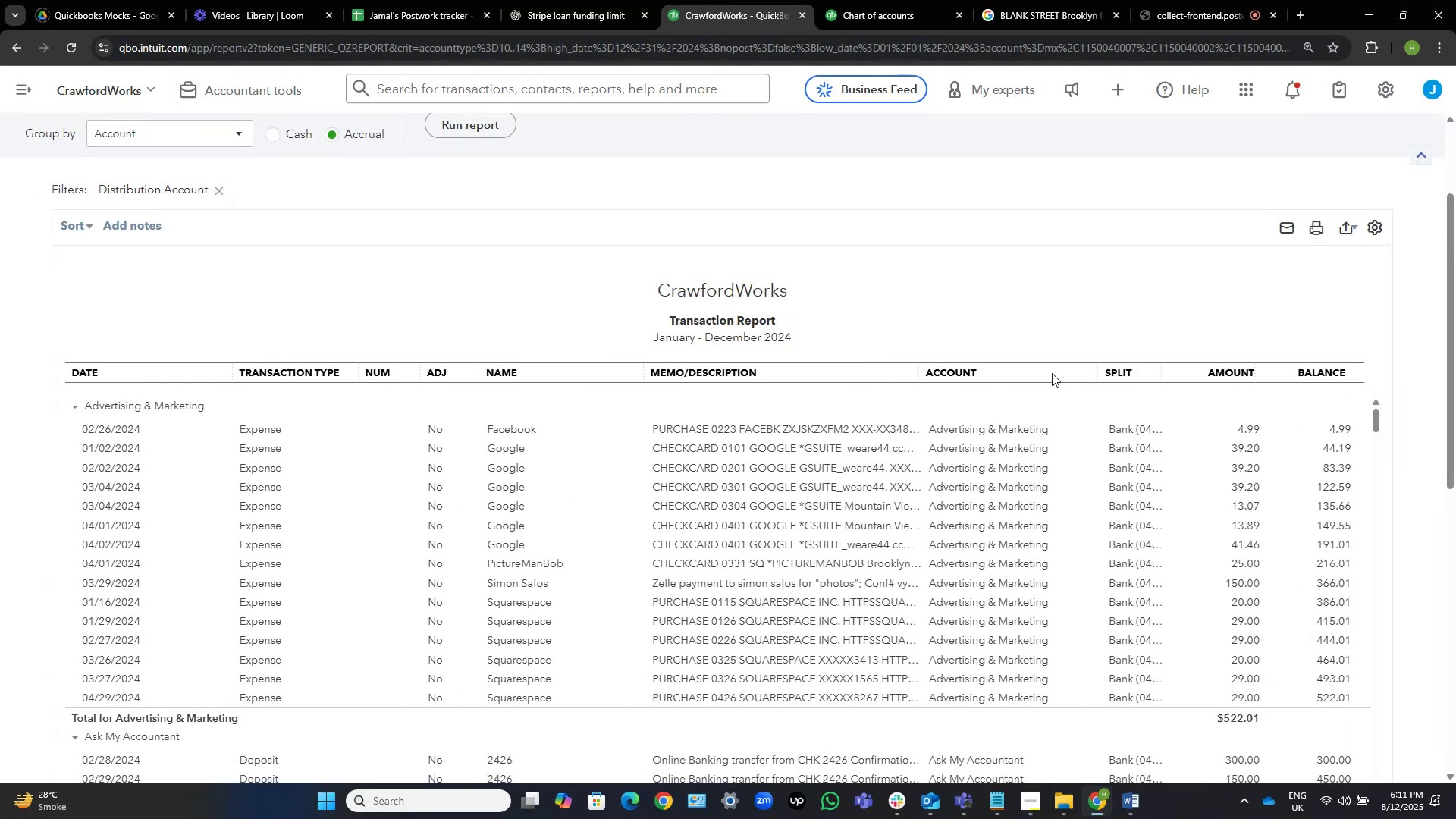 
mouse_move([1076, 379])
 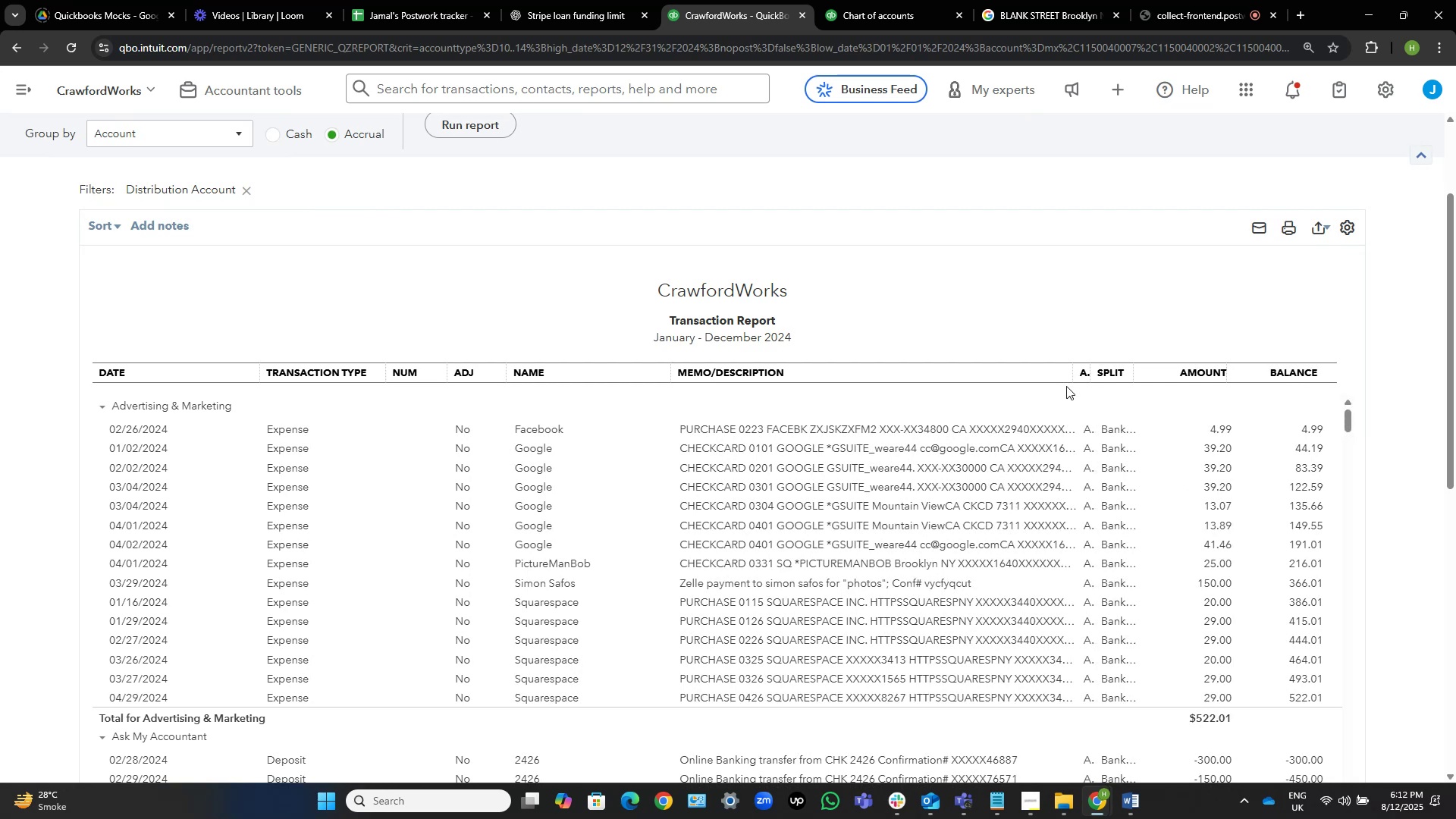 
wait(34.1)
 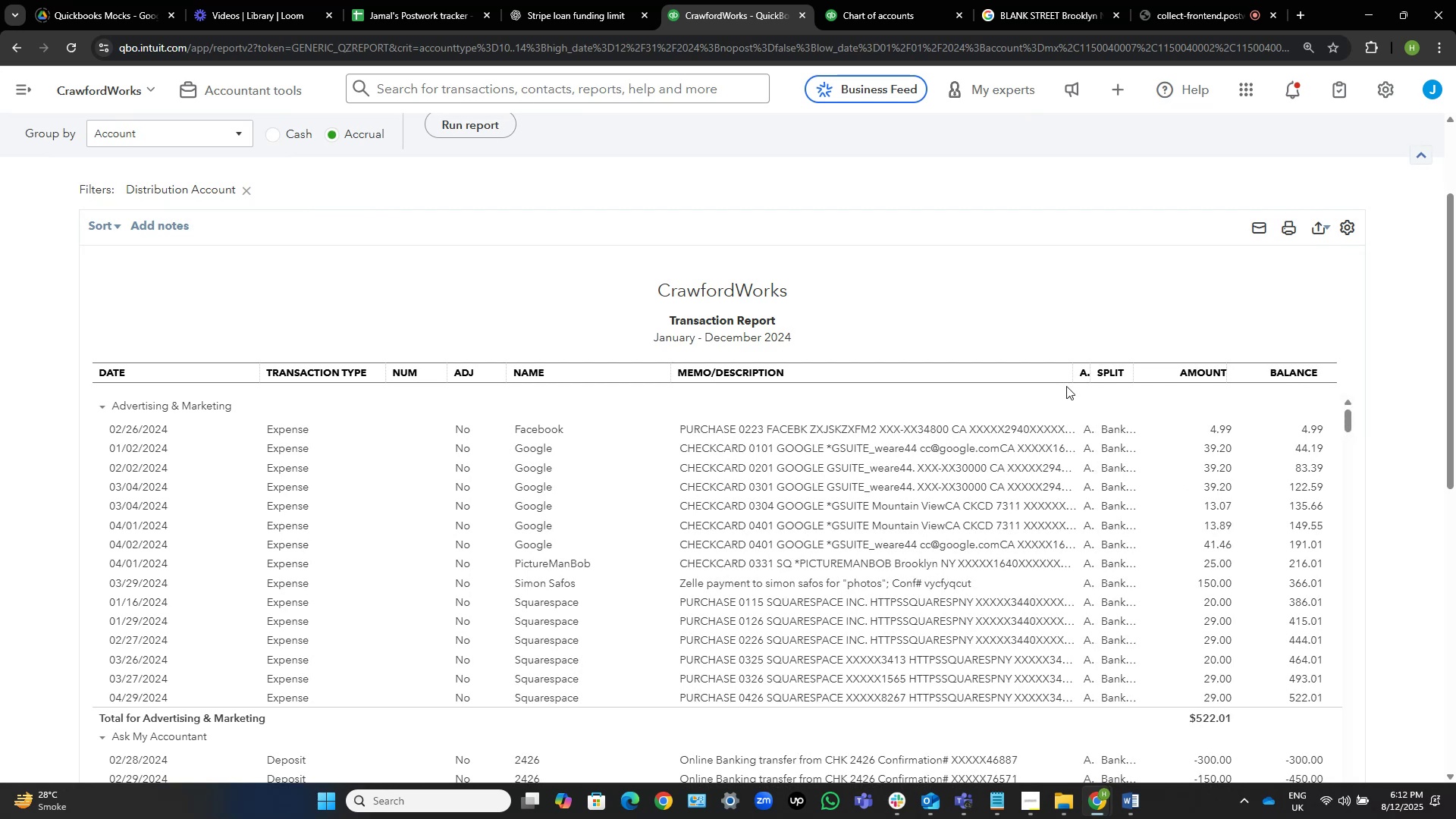 
mouse_move([831, 354])
 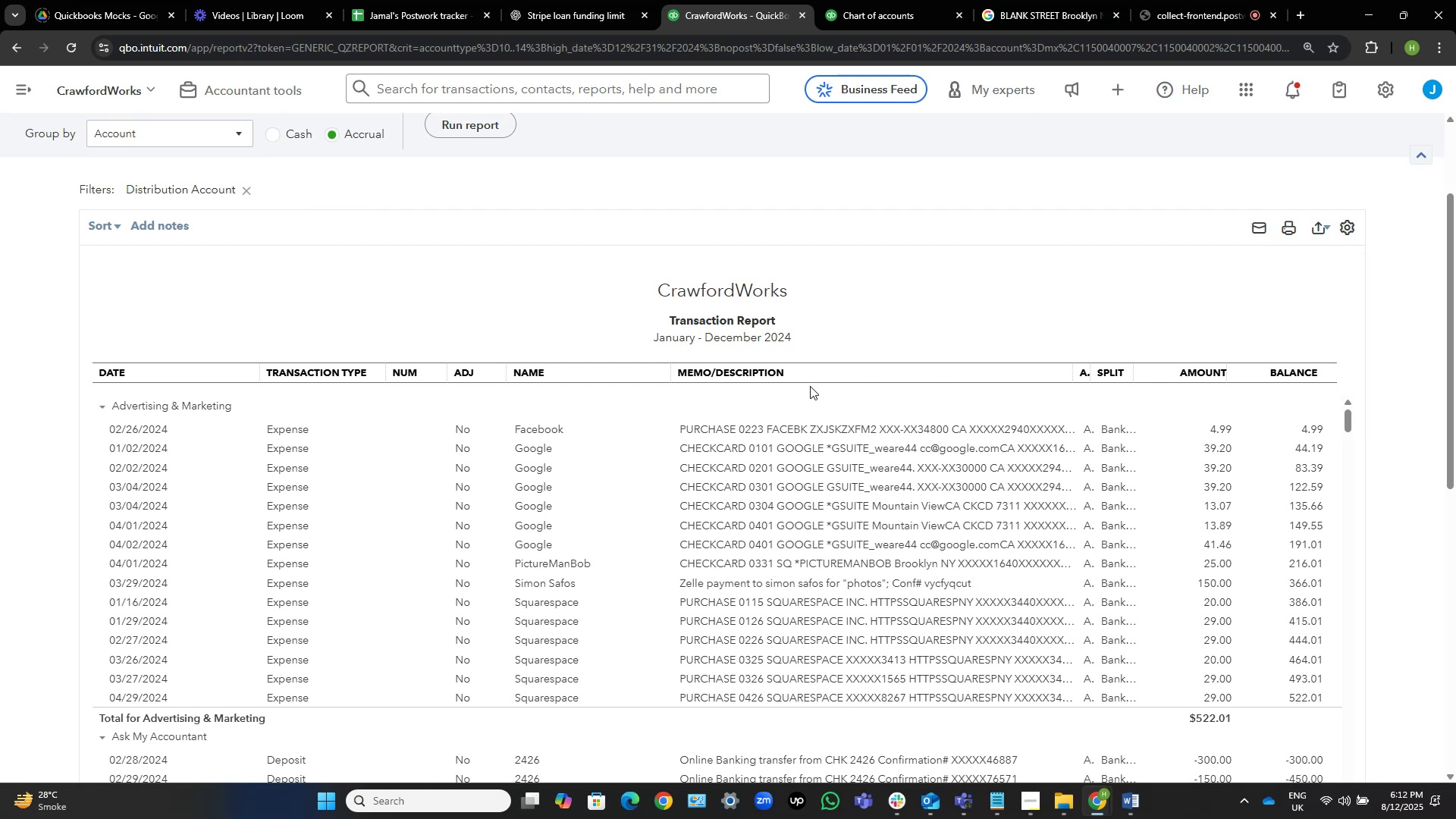 
wait(5.62)
 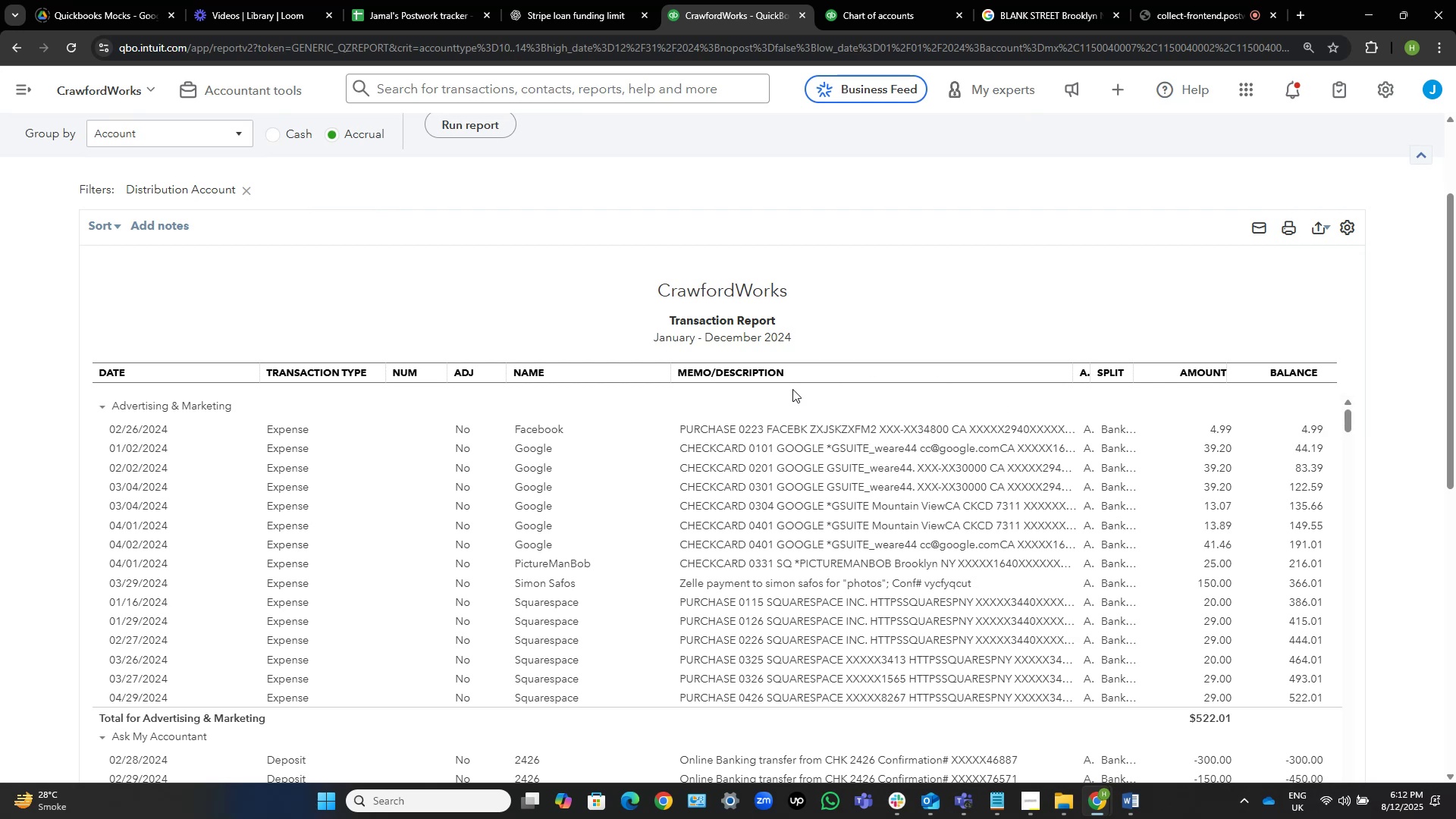 
scroll: coordinate [669, 332], scroll_direction: down, amount: 1.0
 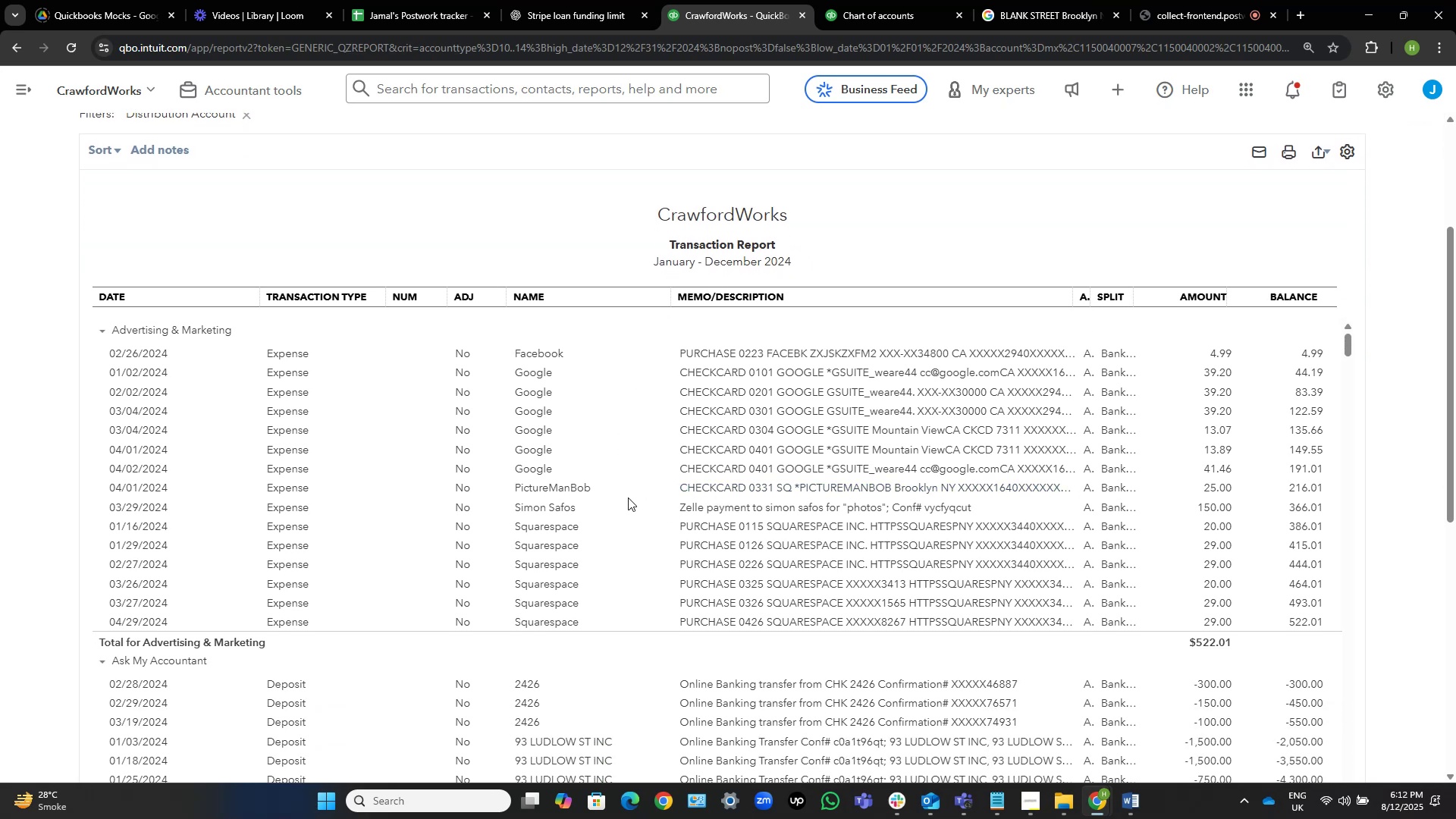 
wait(10.28)
 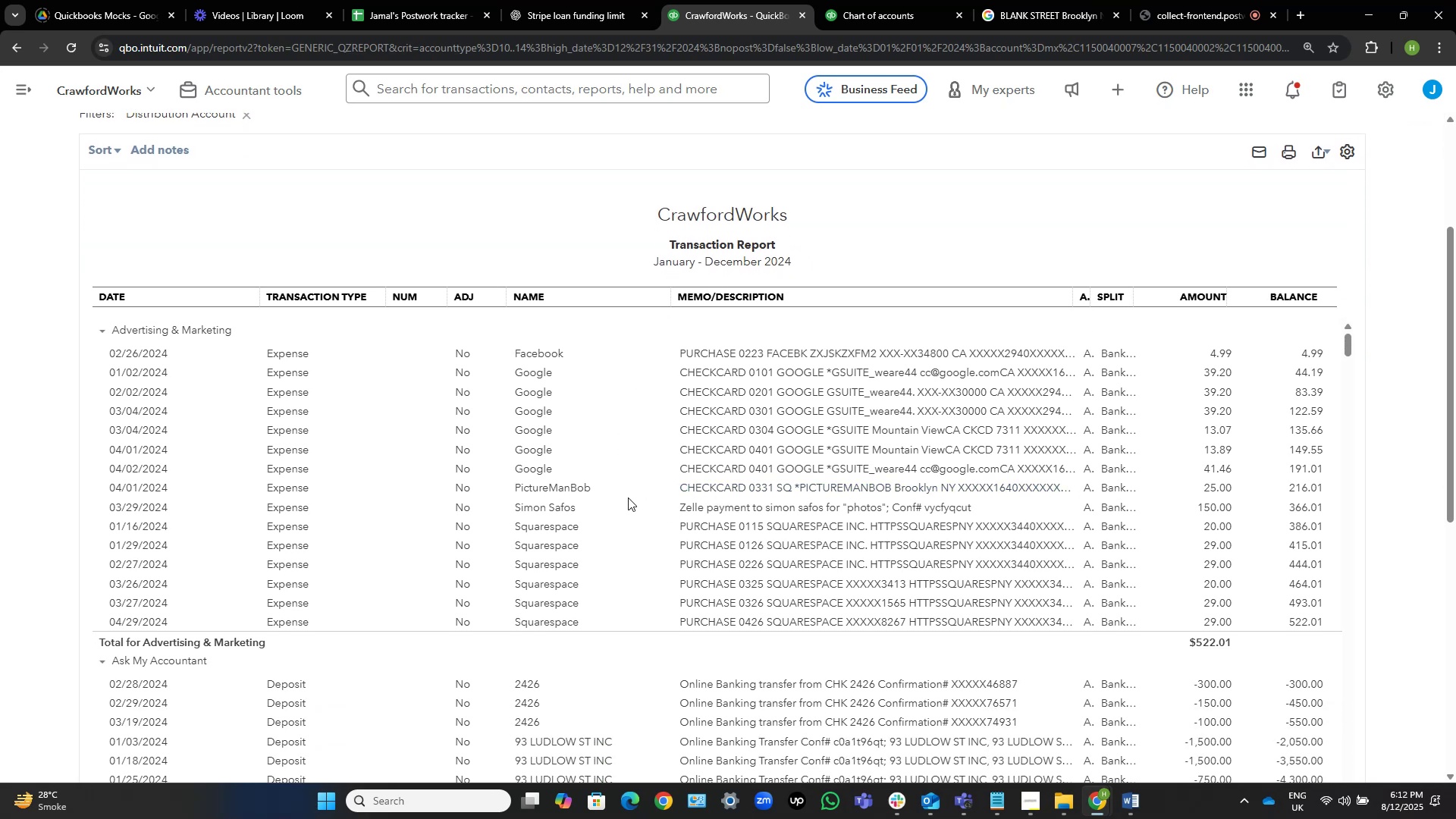 
scroll: coordinate [623, 503], scroll_direction: down, amount: 1.0
 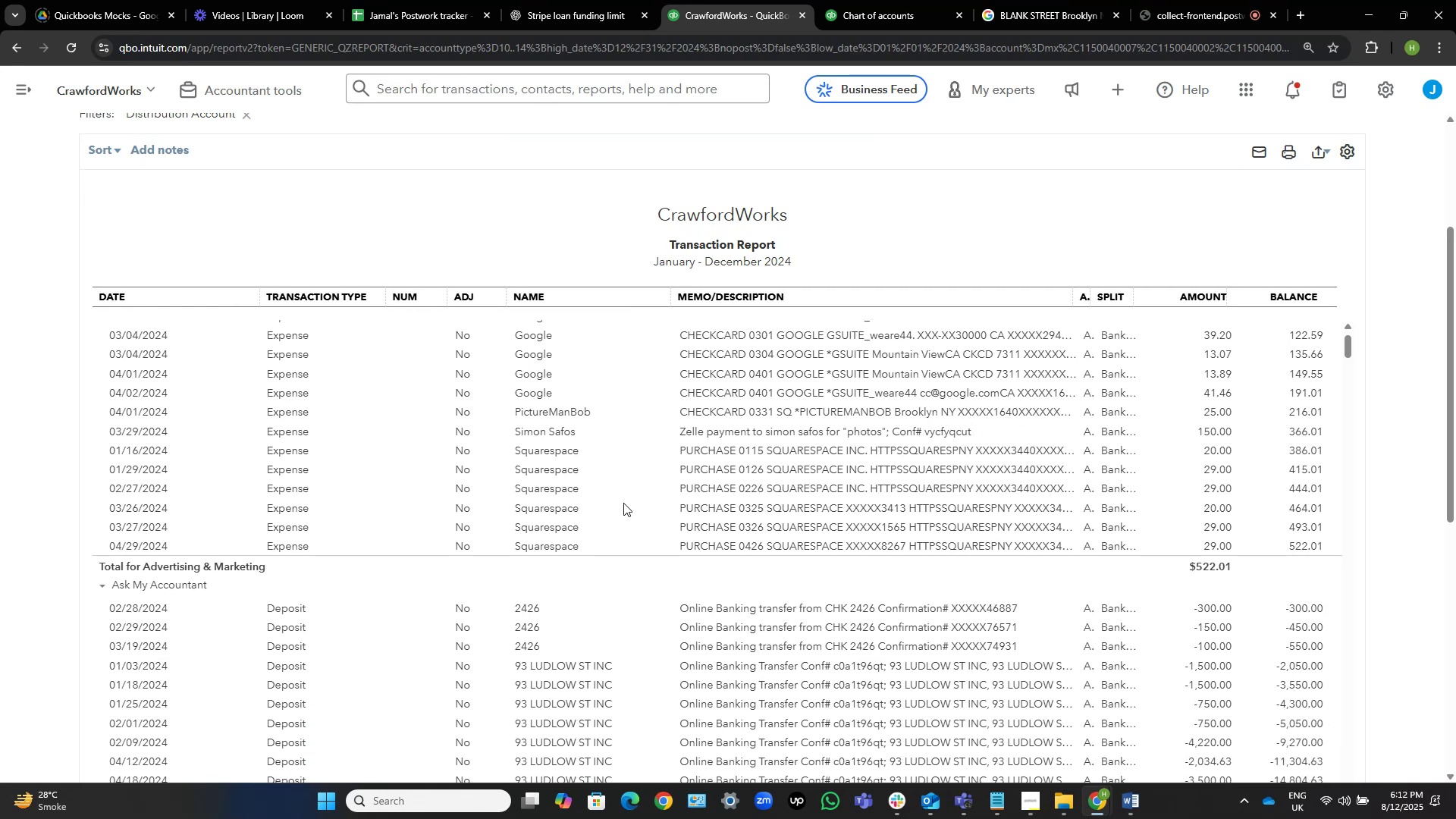 
scroll: coordinate [623, 503], scroll_direction: up, amount: 3.0
 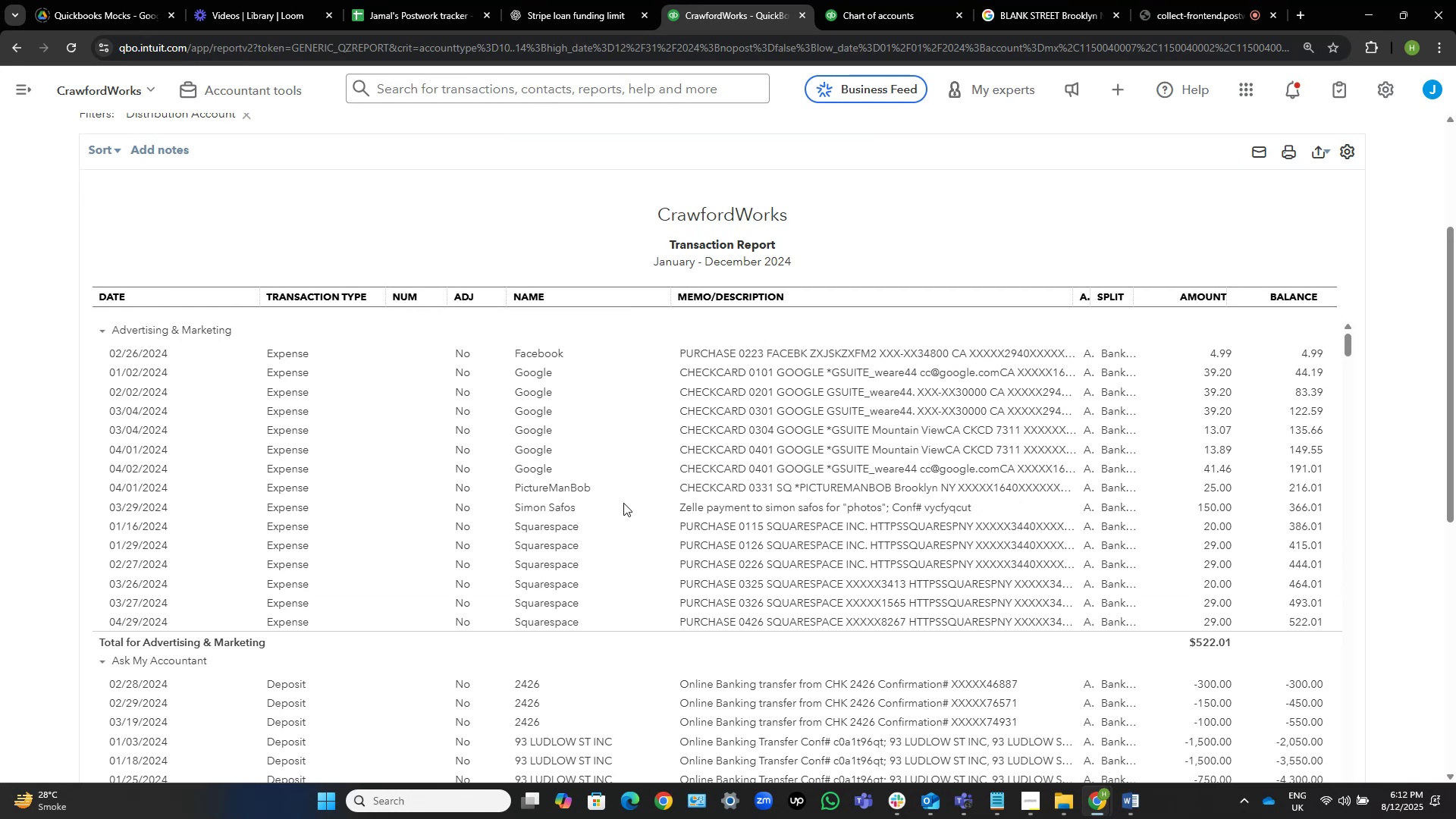 
scroll: coordinate [623, 503], scroll_direction: down, amount: 2.0
 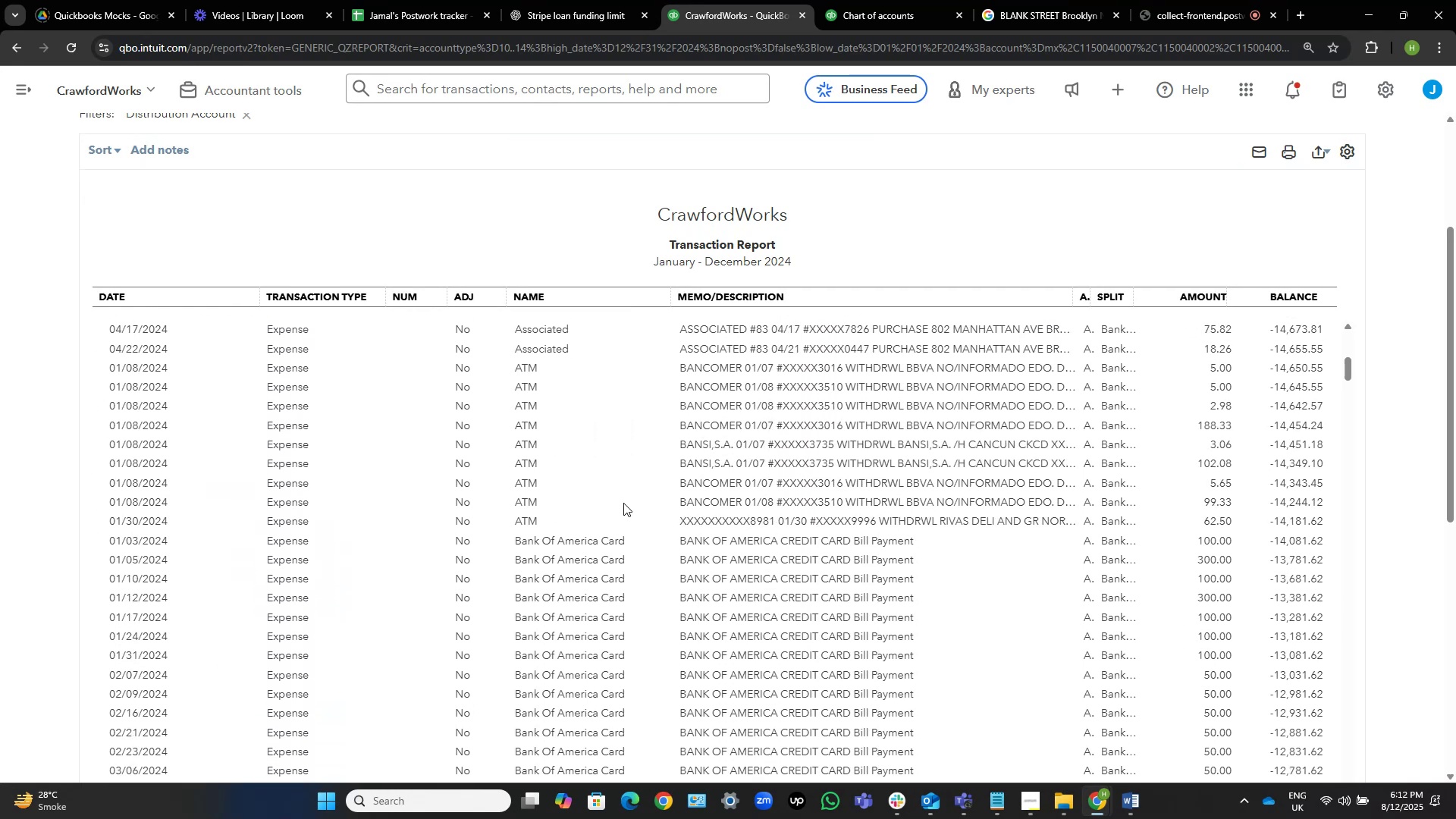 
scroll: coordinate [623, 503], scroll_direction: up, amount: 1.0
 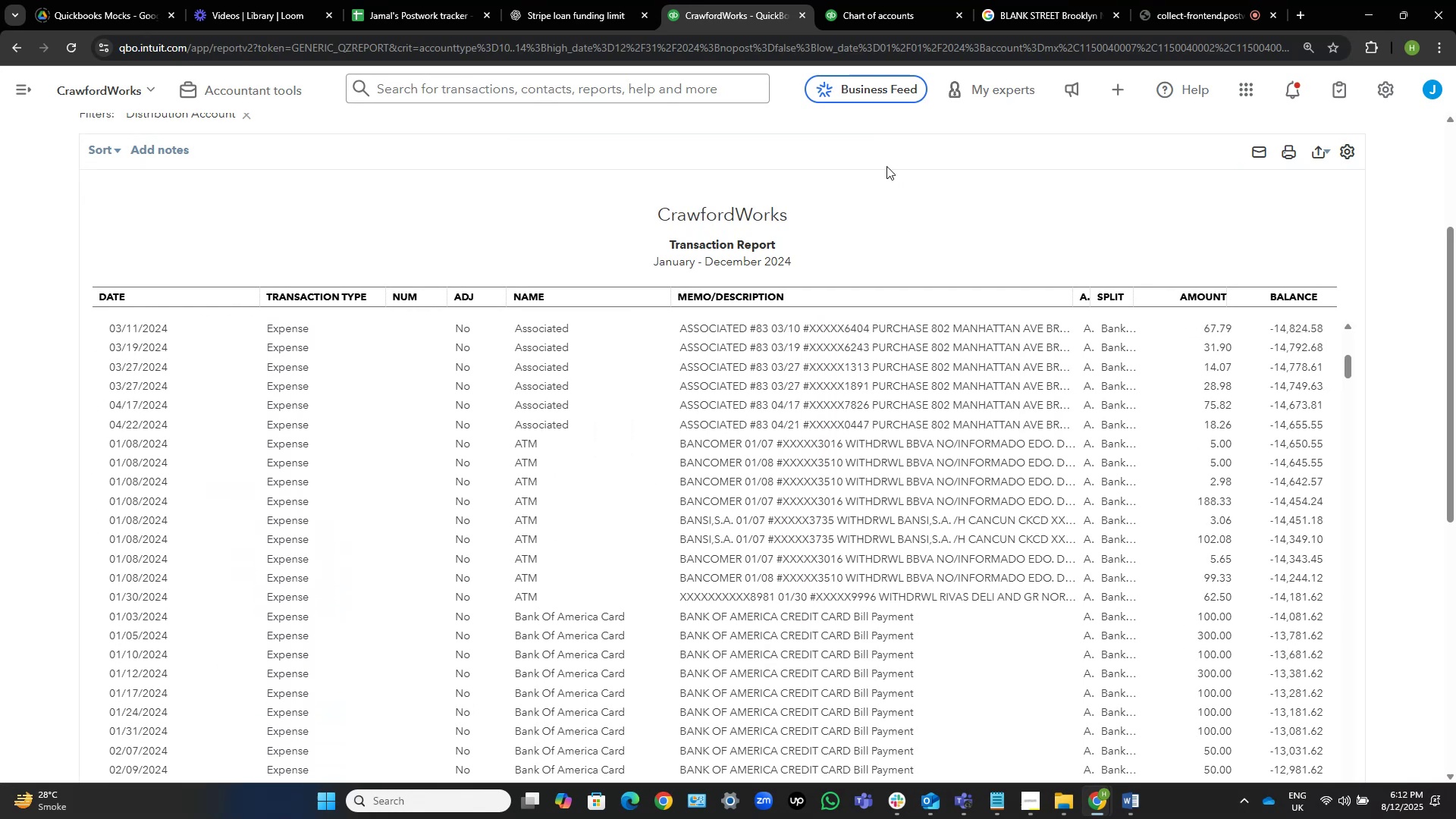 
scroll: coordinate [710, 413], scroll_direction: down, amount: 14.0
 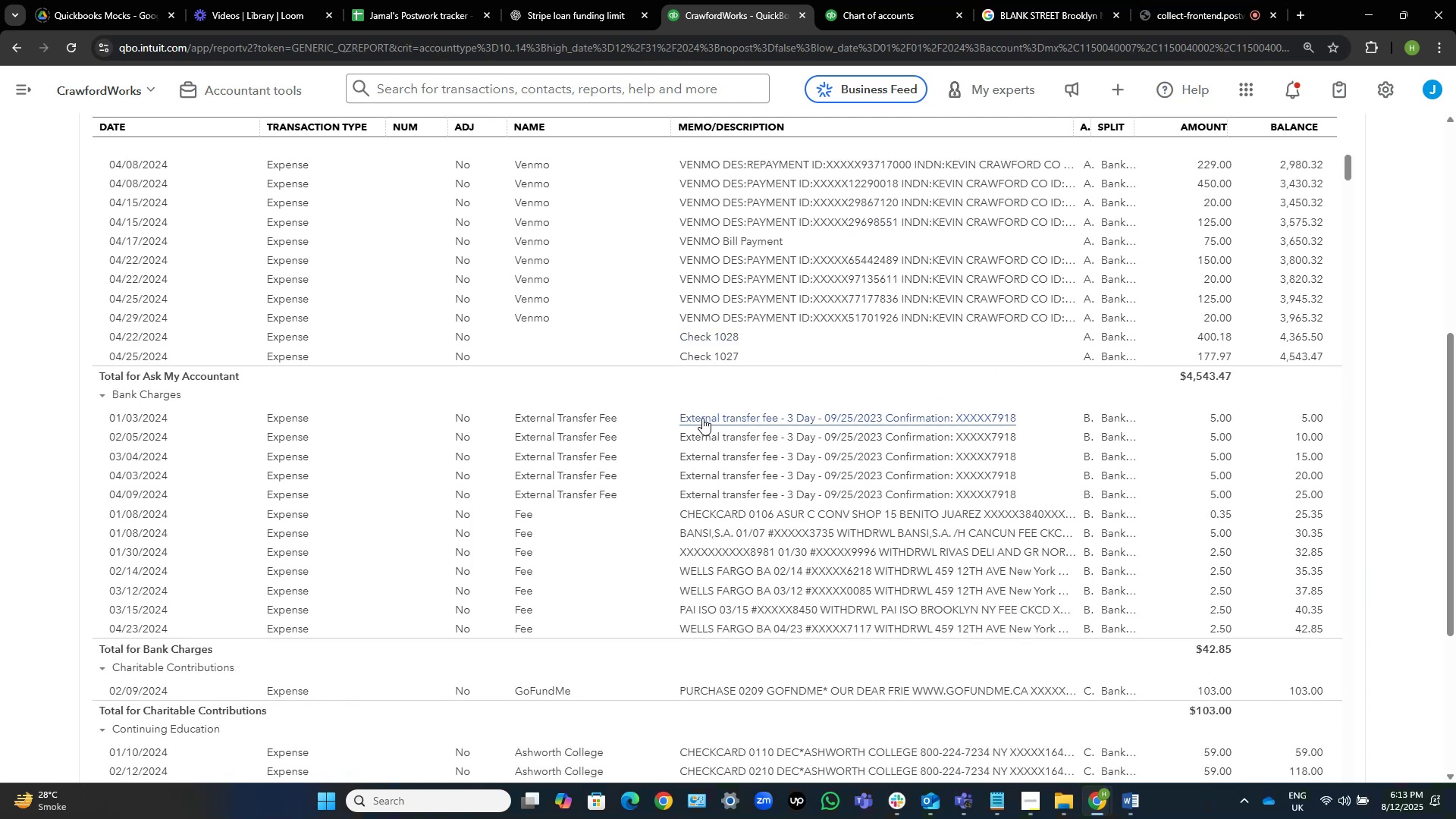 
scroll: coordinate [550, 415], scroll_direction: down, amount: 1.0
 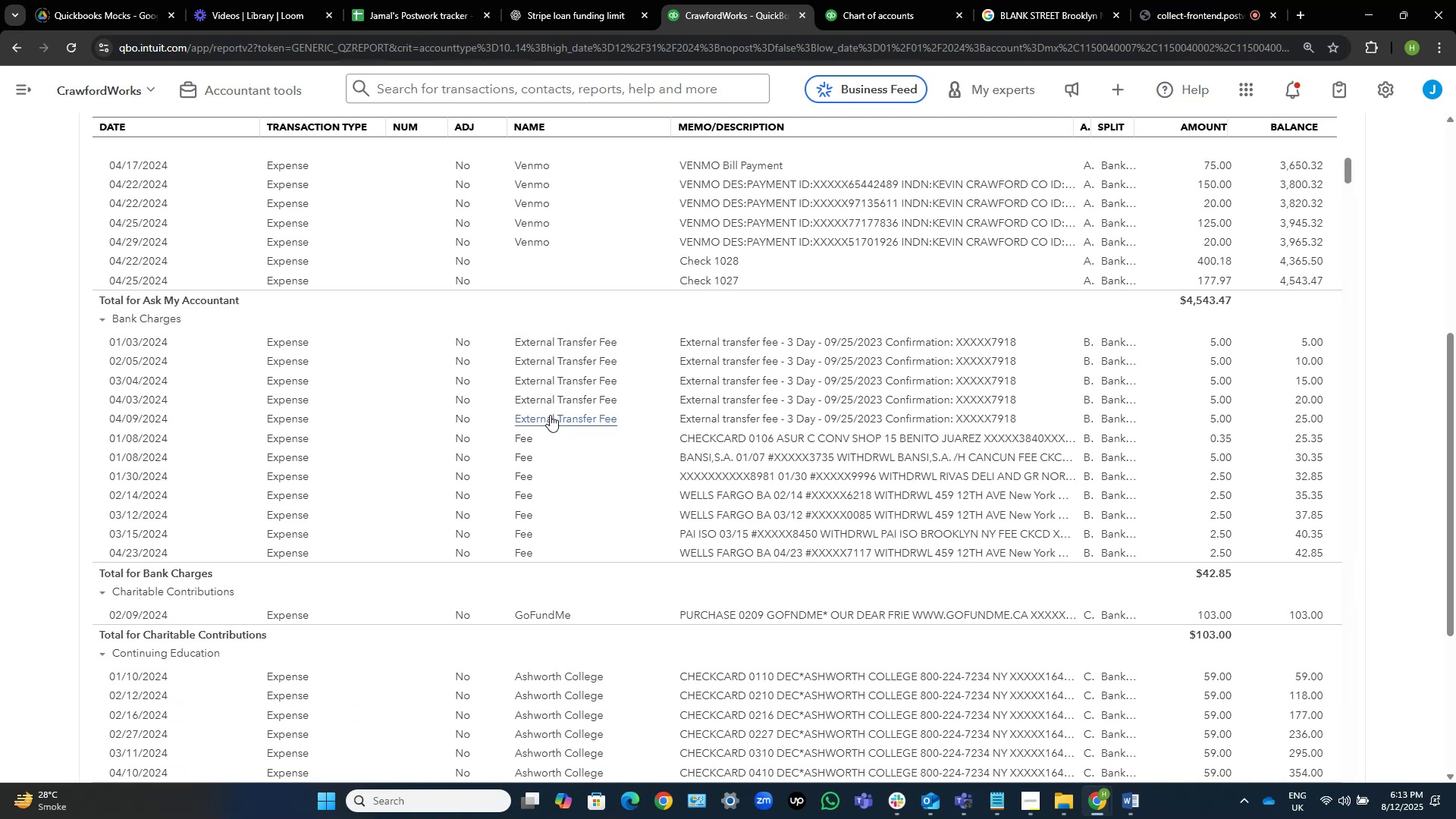 
wait(13.72)
 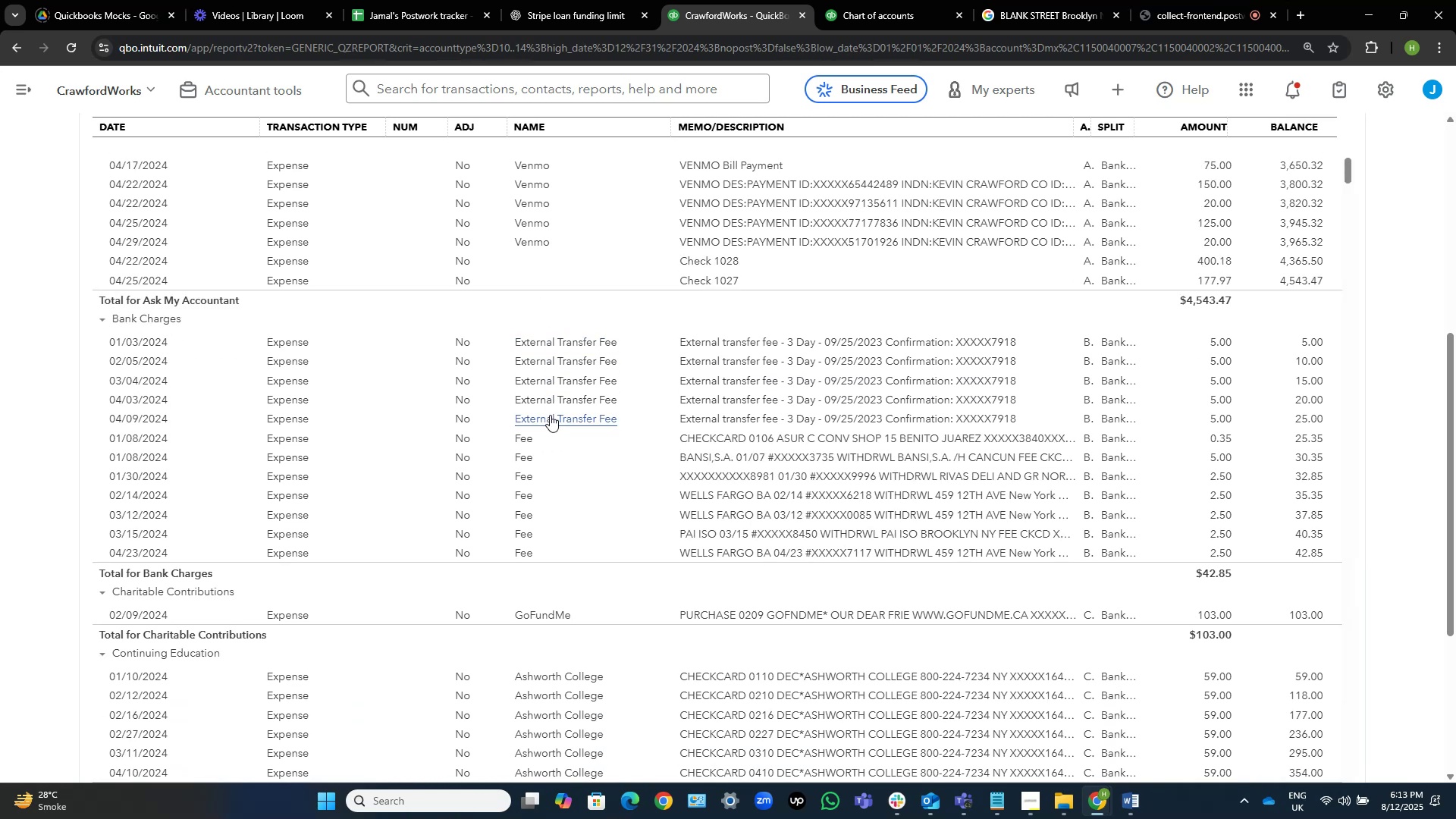 
scroll: coordinate [550, 415], scroll_direction: down, amount: 1.0
 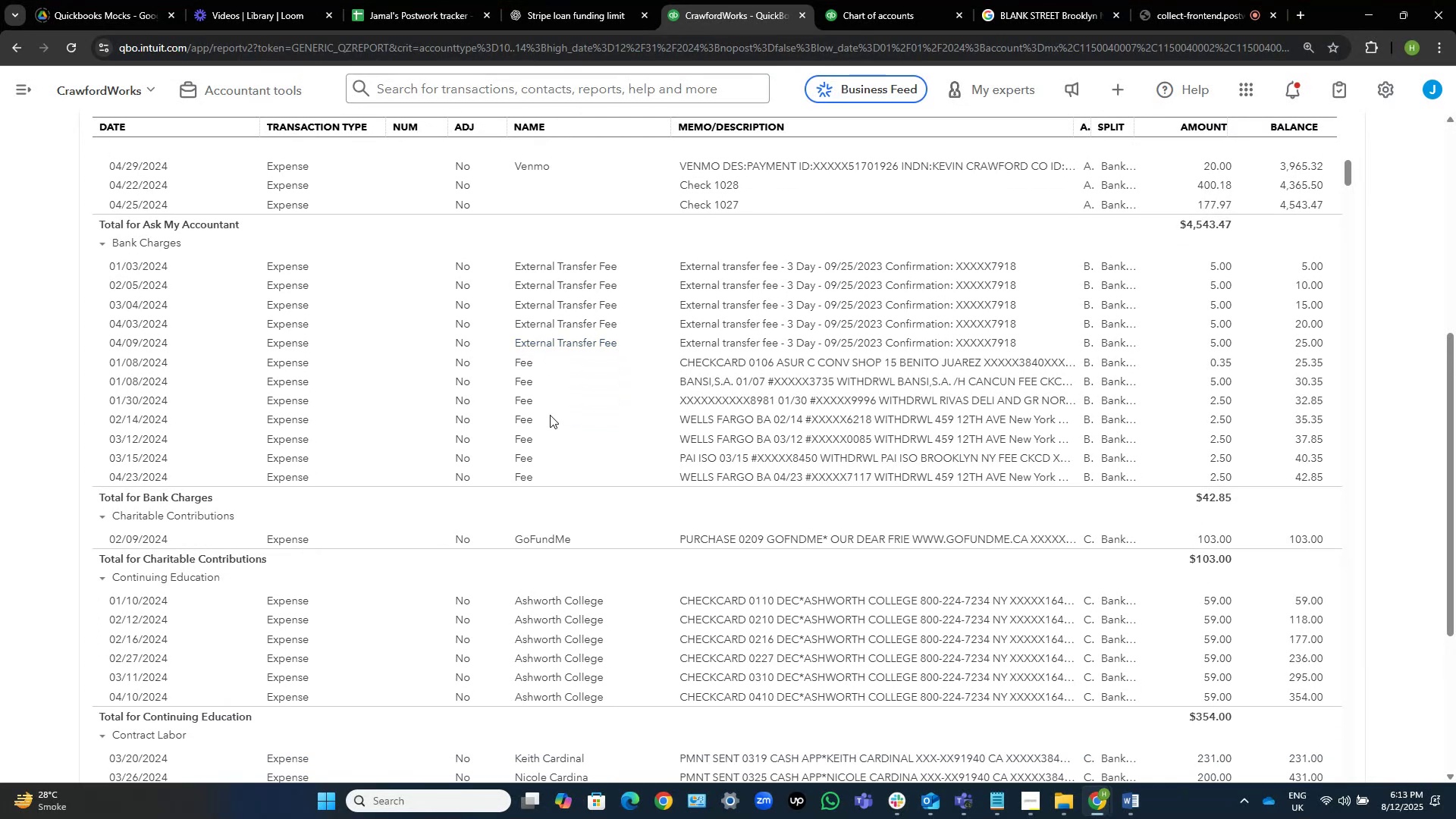 
wait(6.39)
 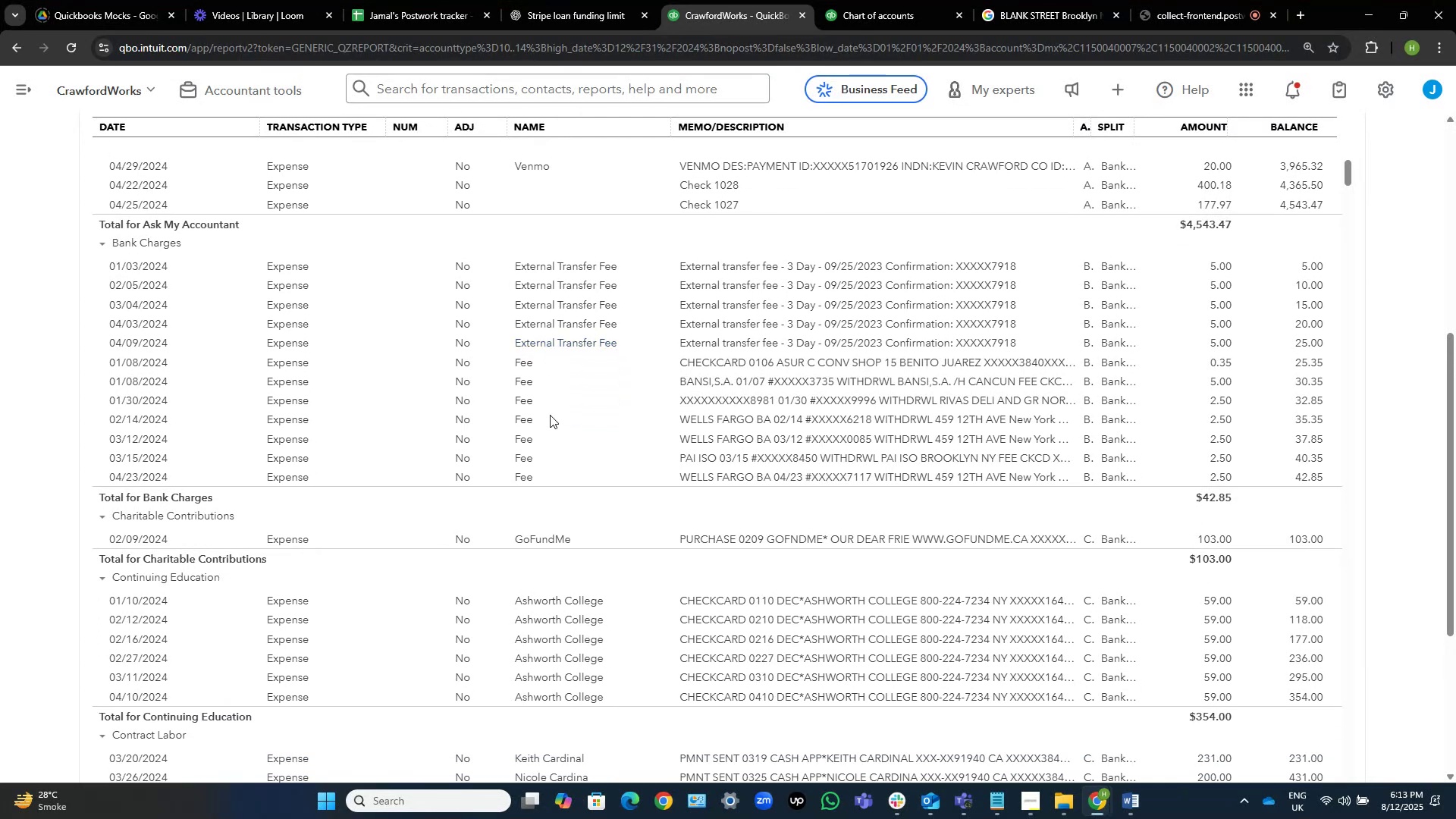 
scroll: coordinate [550, 415], scroll_direction: down, amount: 2.0
 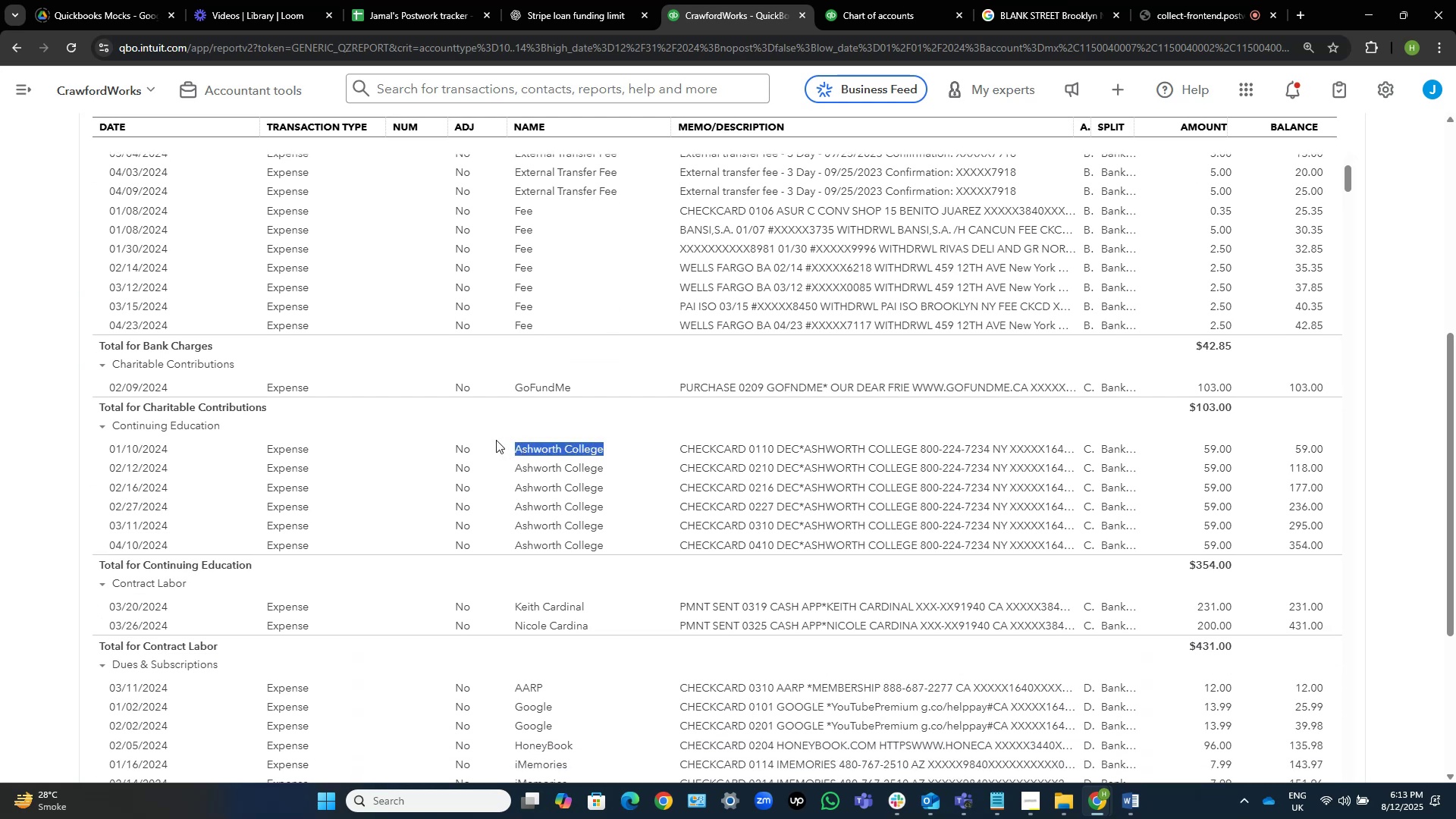 
key(Control+C)
 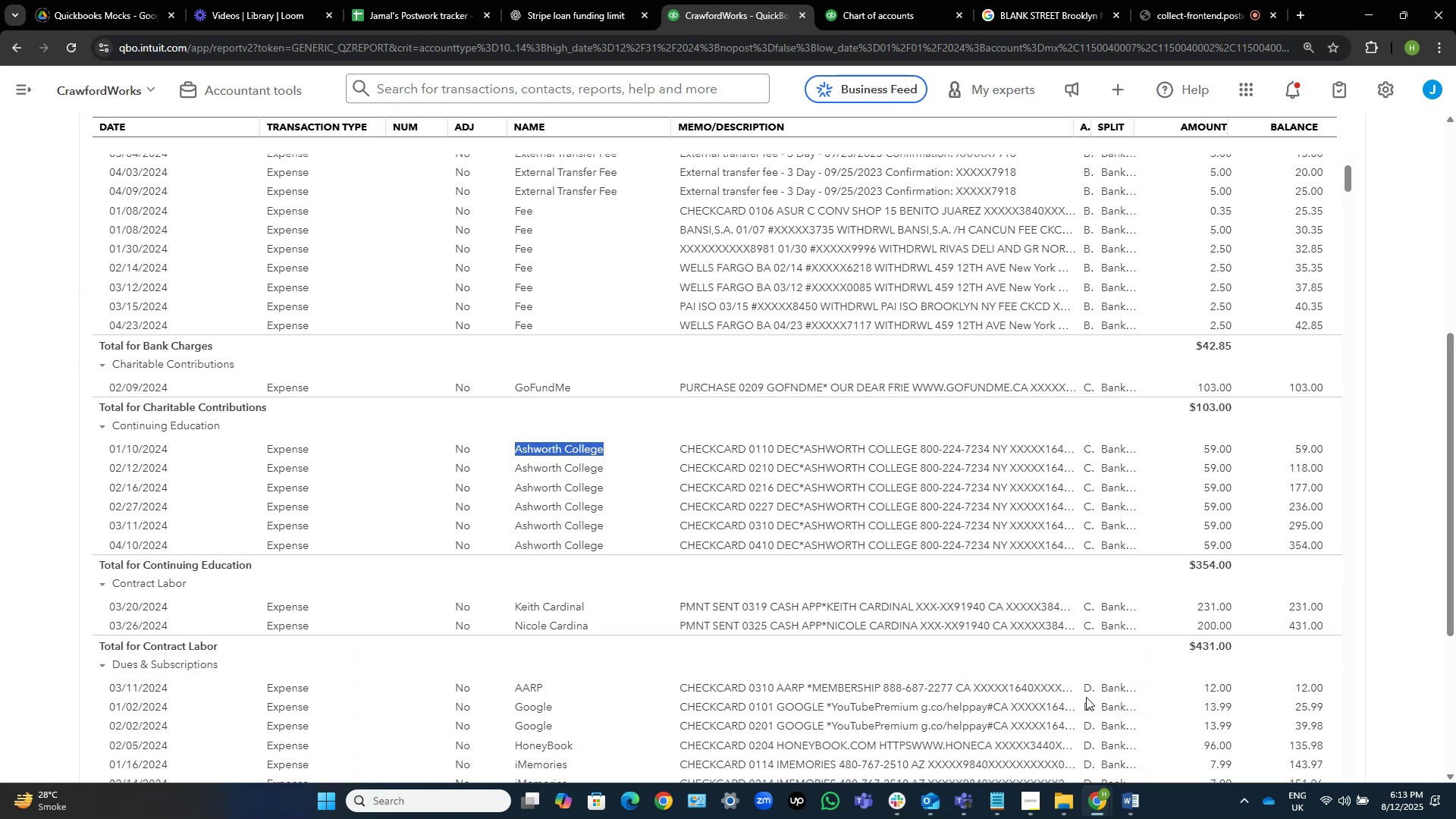 
left_click([1136, 811])
 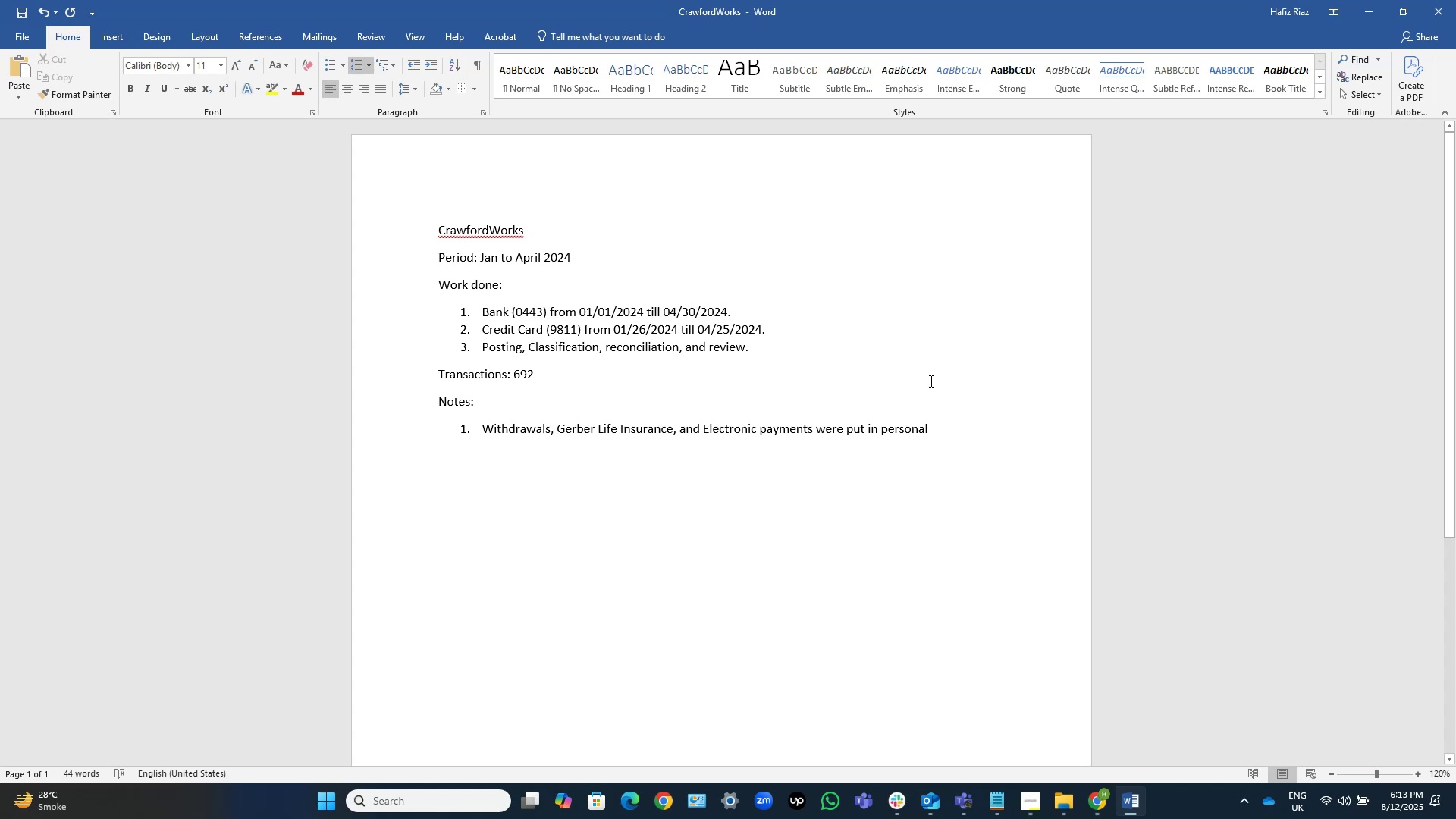 
left_click([977, 428])
 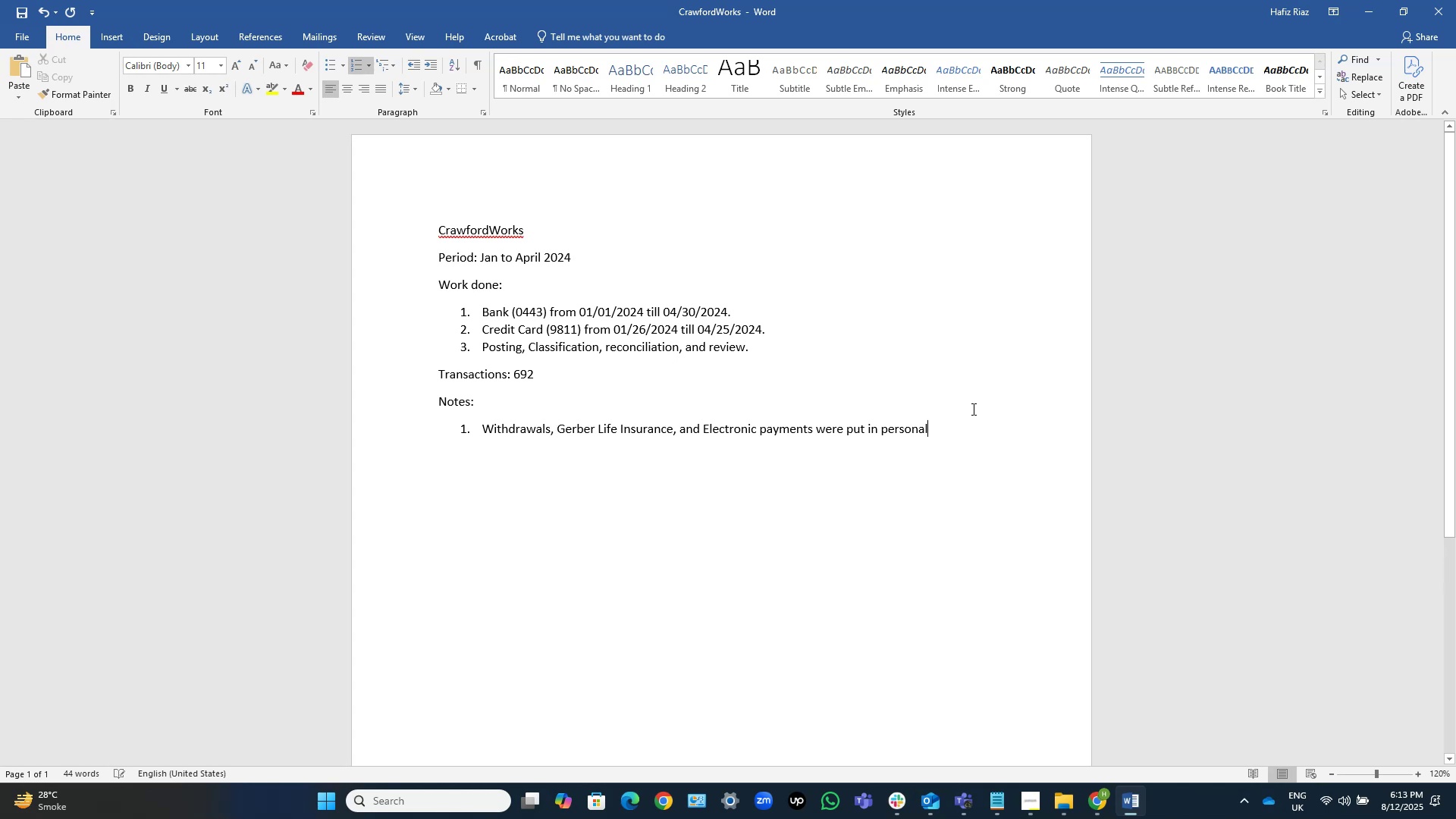 
key(NumpadDecimal)
 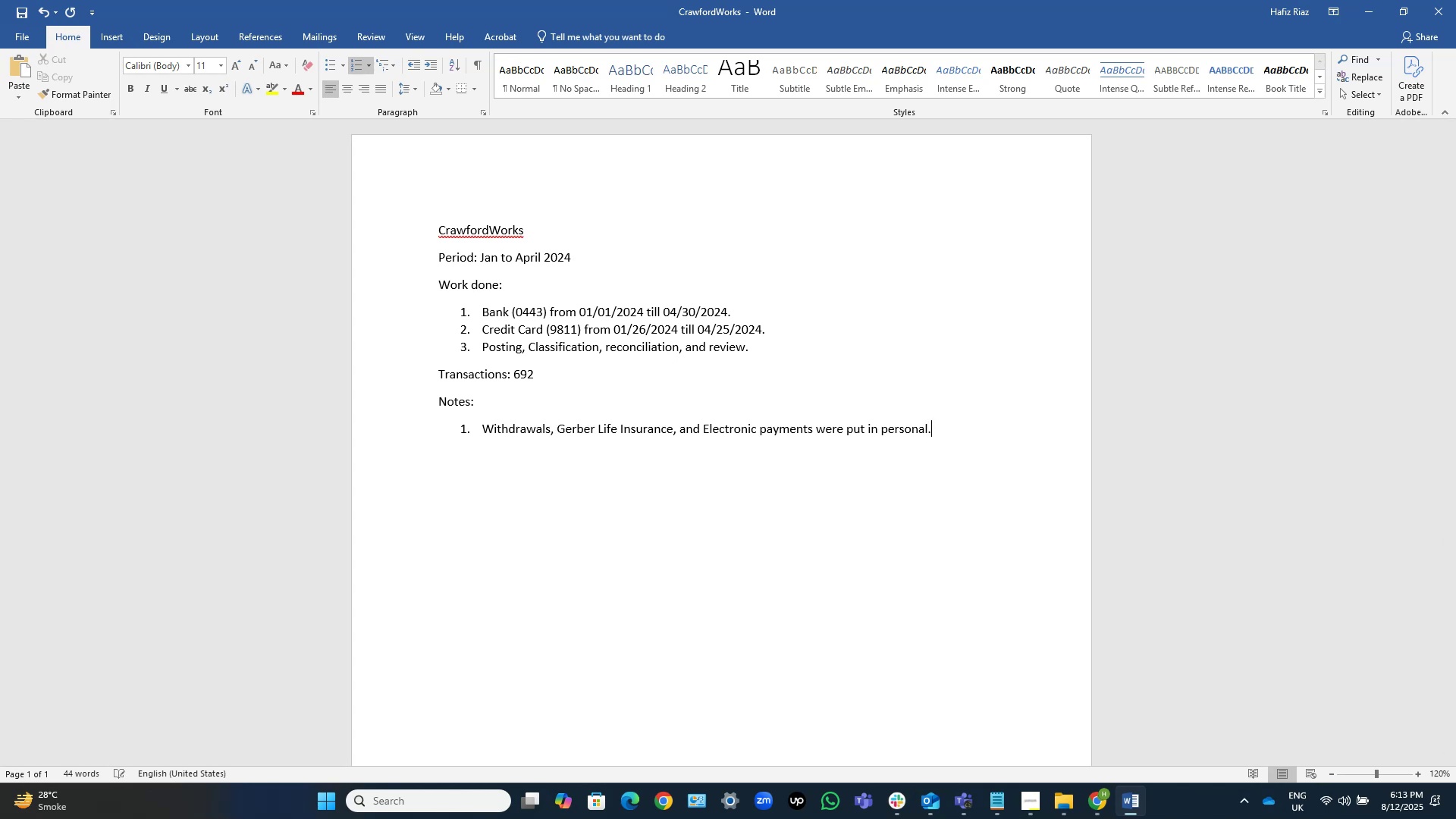 
key(NumpadEnter)
 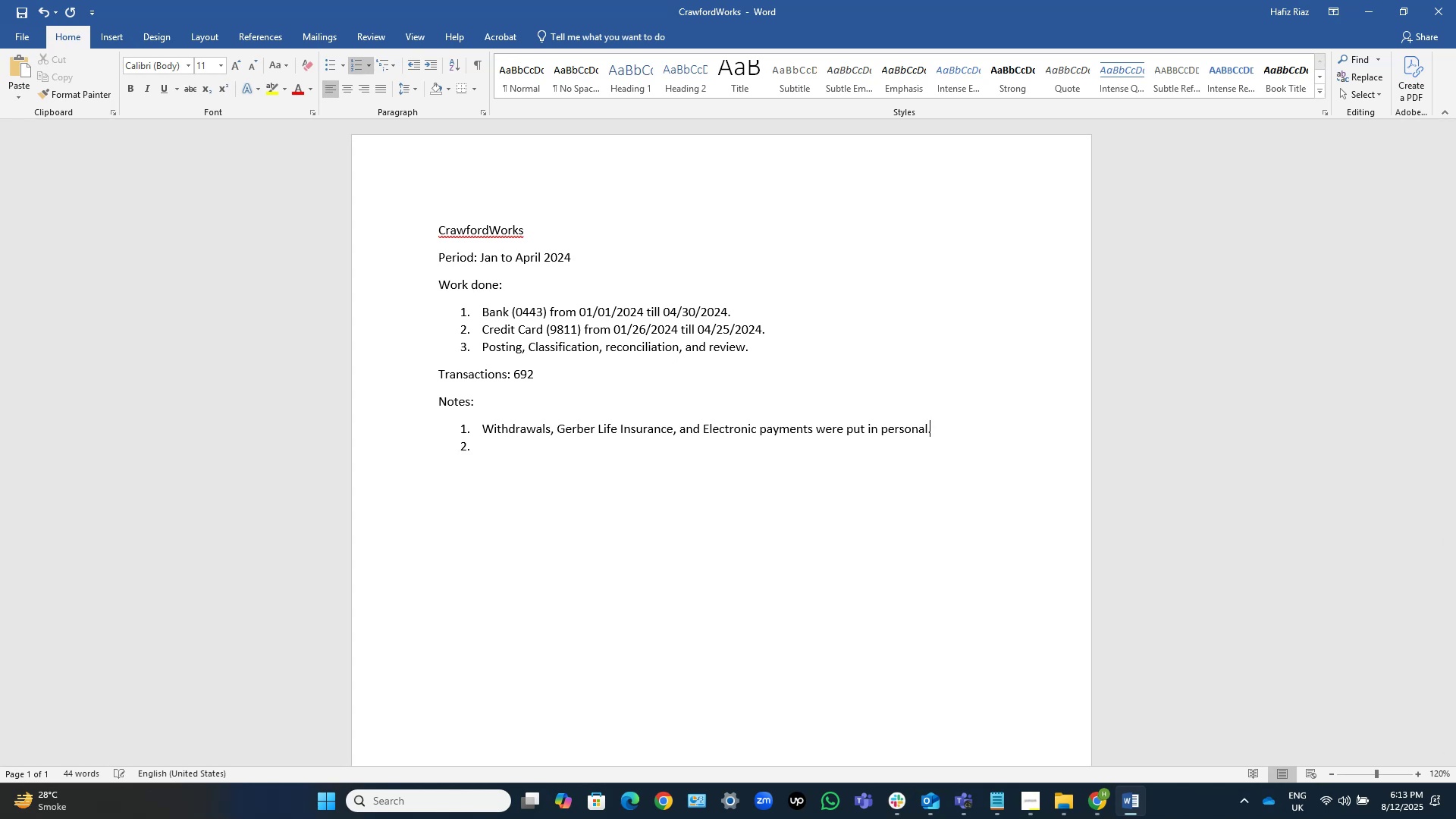 
key(Control+V)
 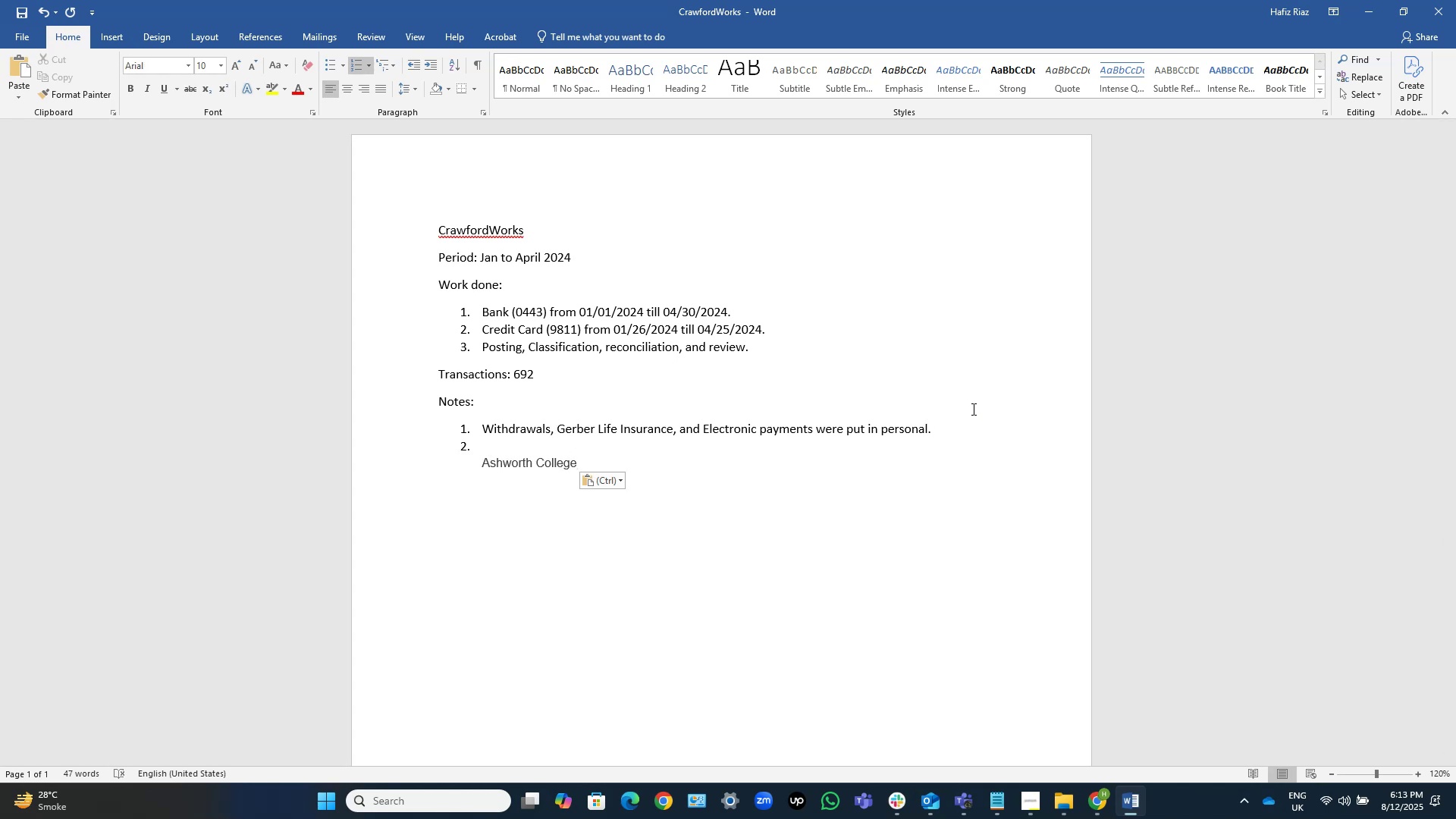 
type([Home])
key(Backspace)
type([End] was put in )
 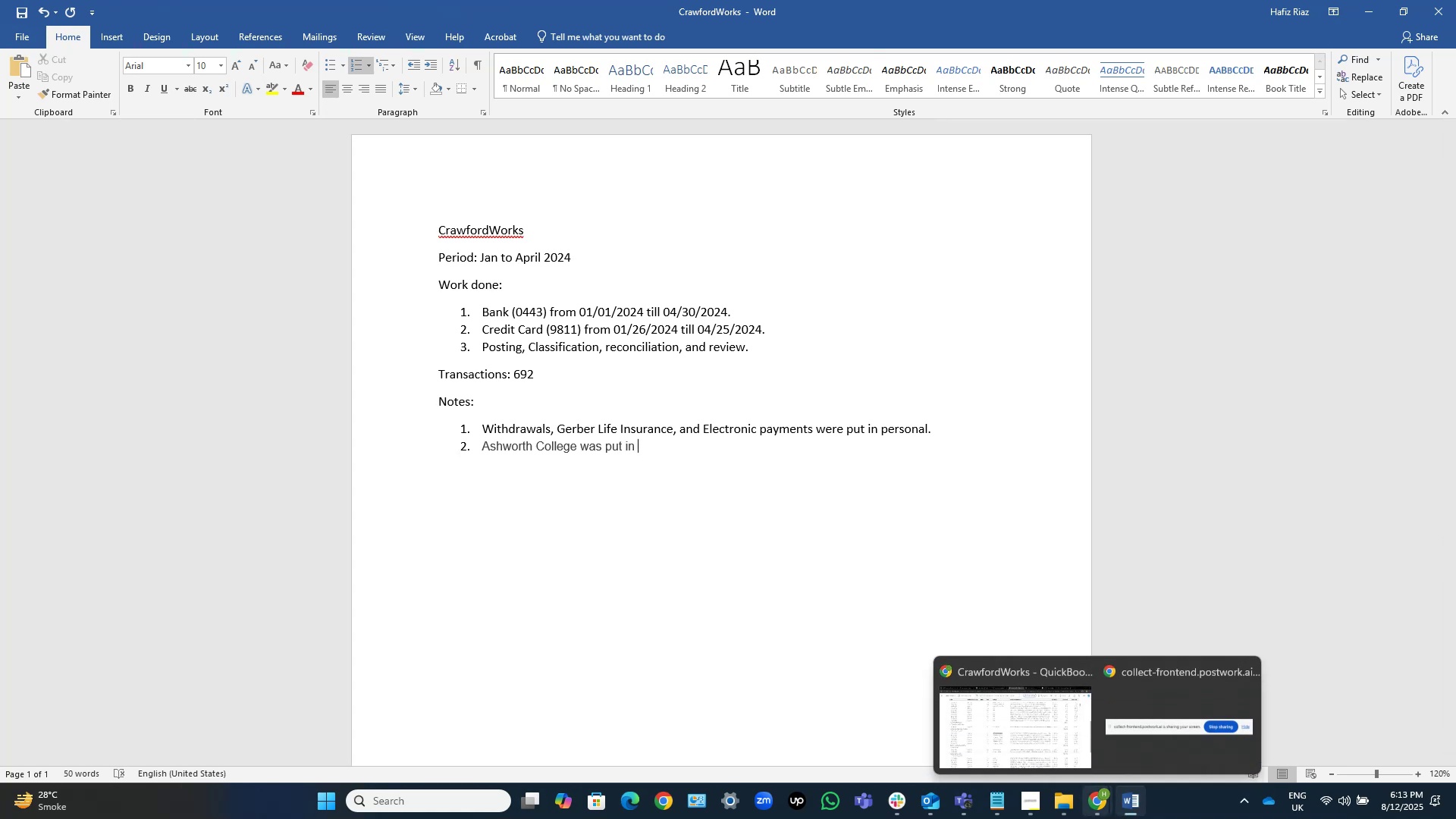 
left_click([1059, 743])
 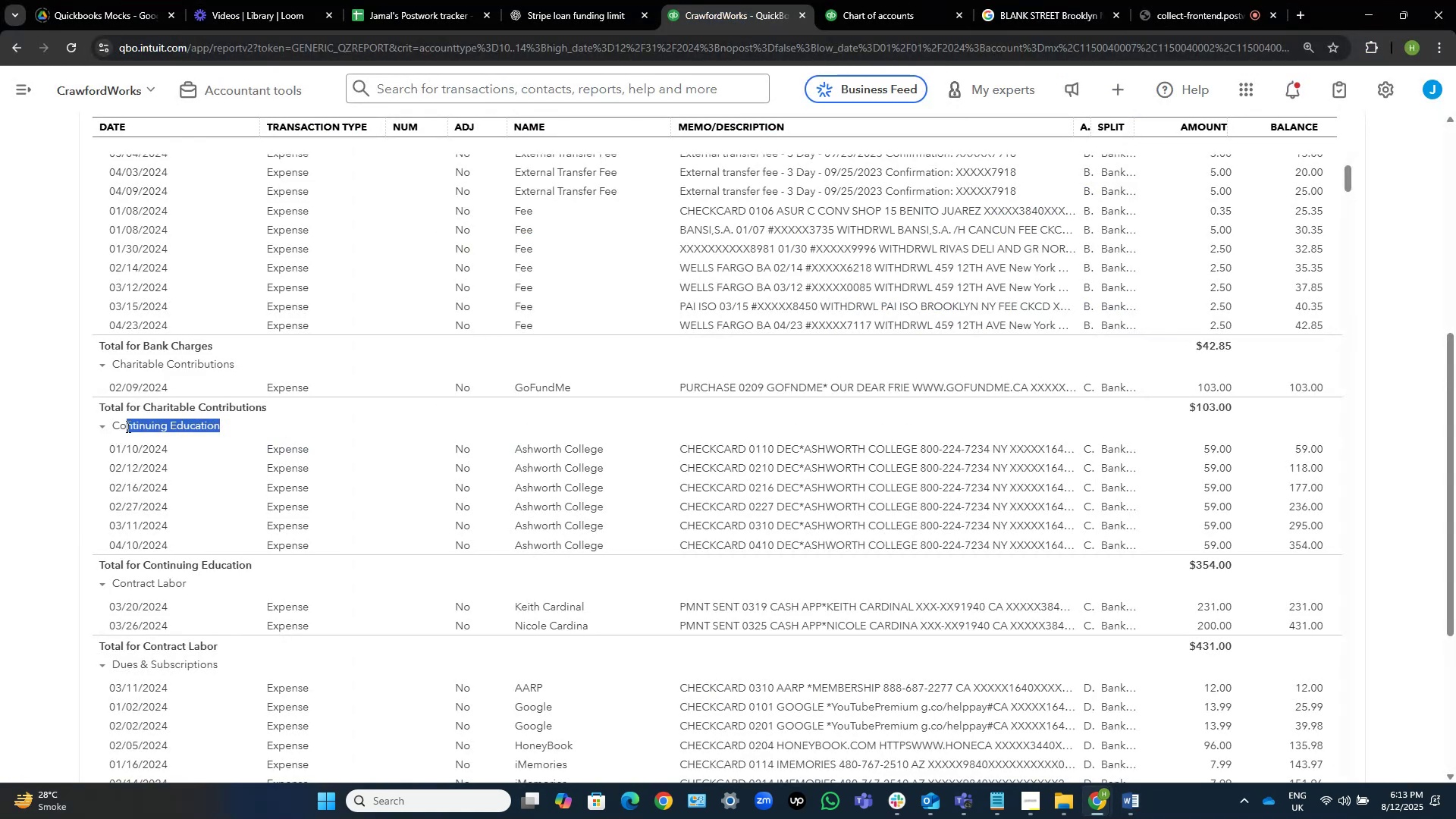 
key(Control+C)
 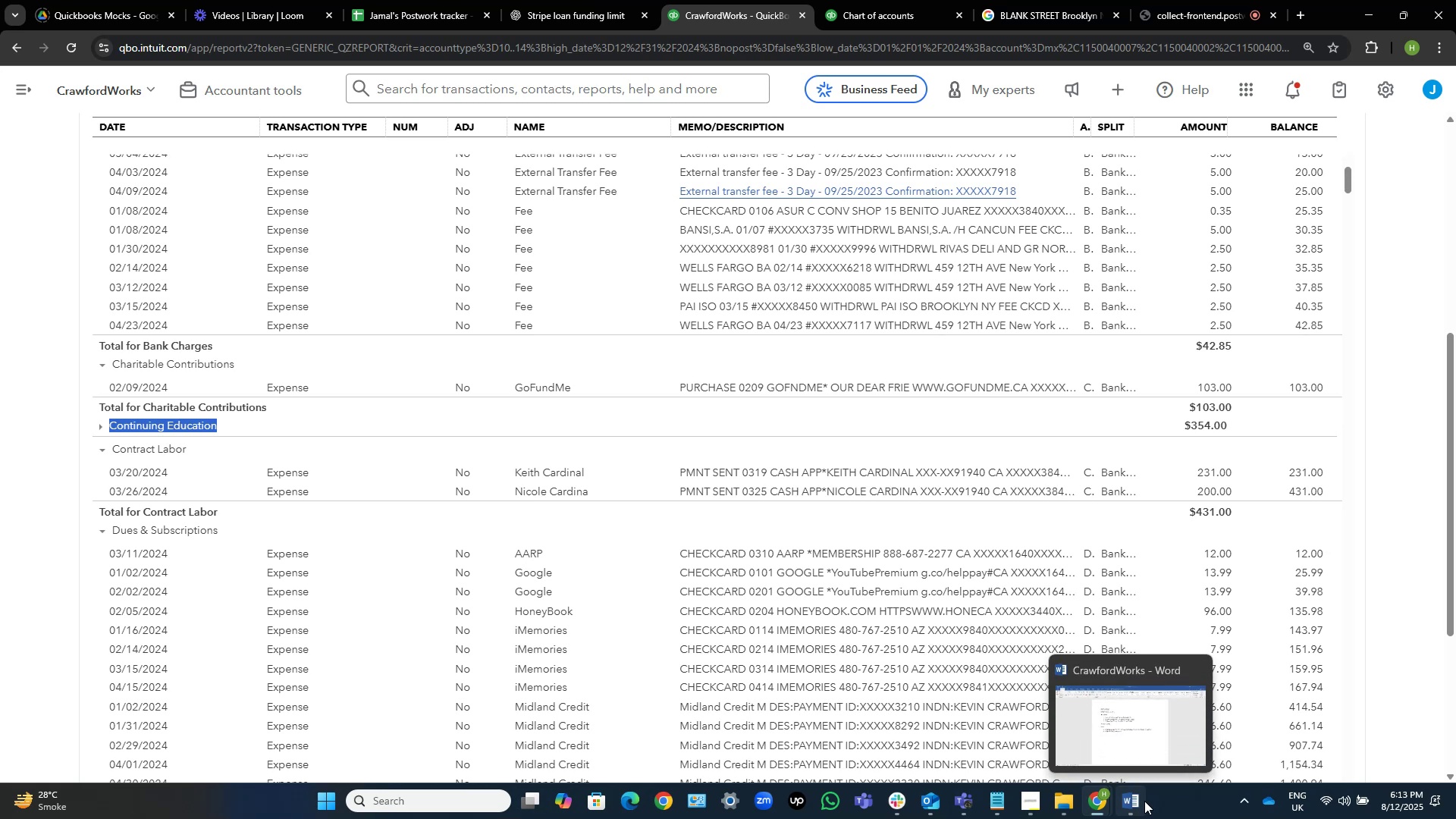 
wait(5.44)
 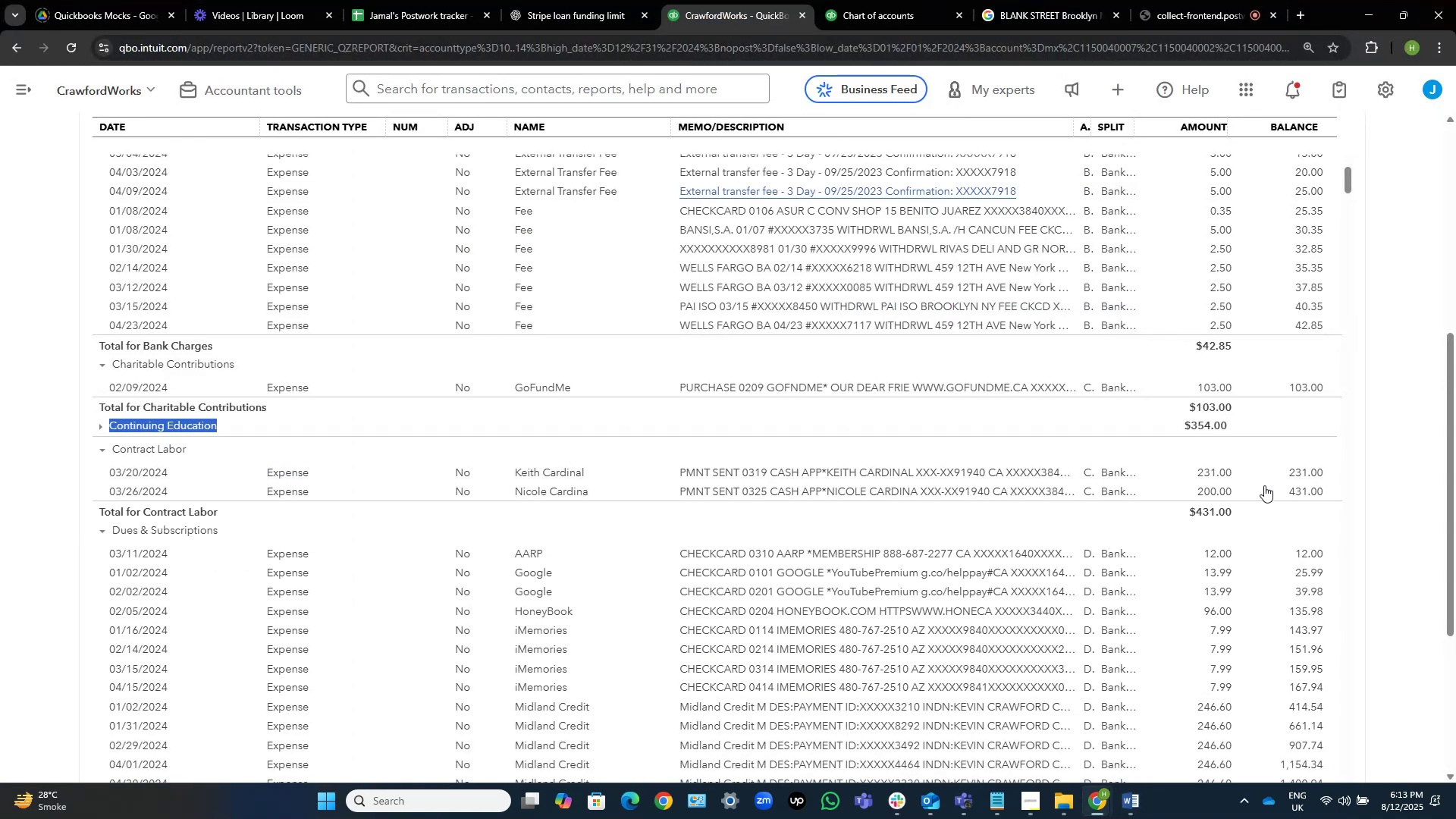 
left_click([1144, 801])
 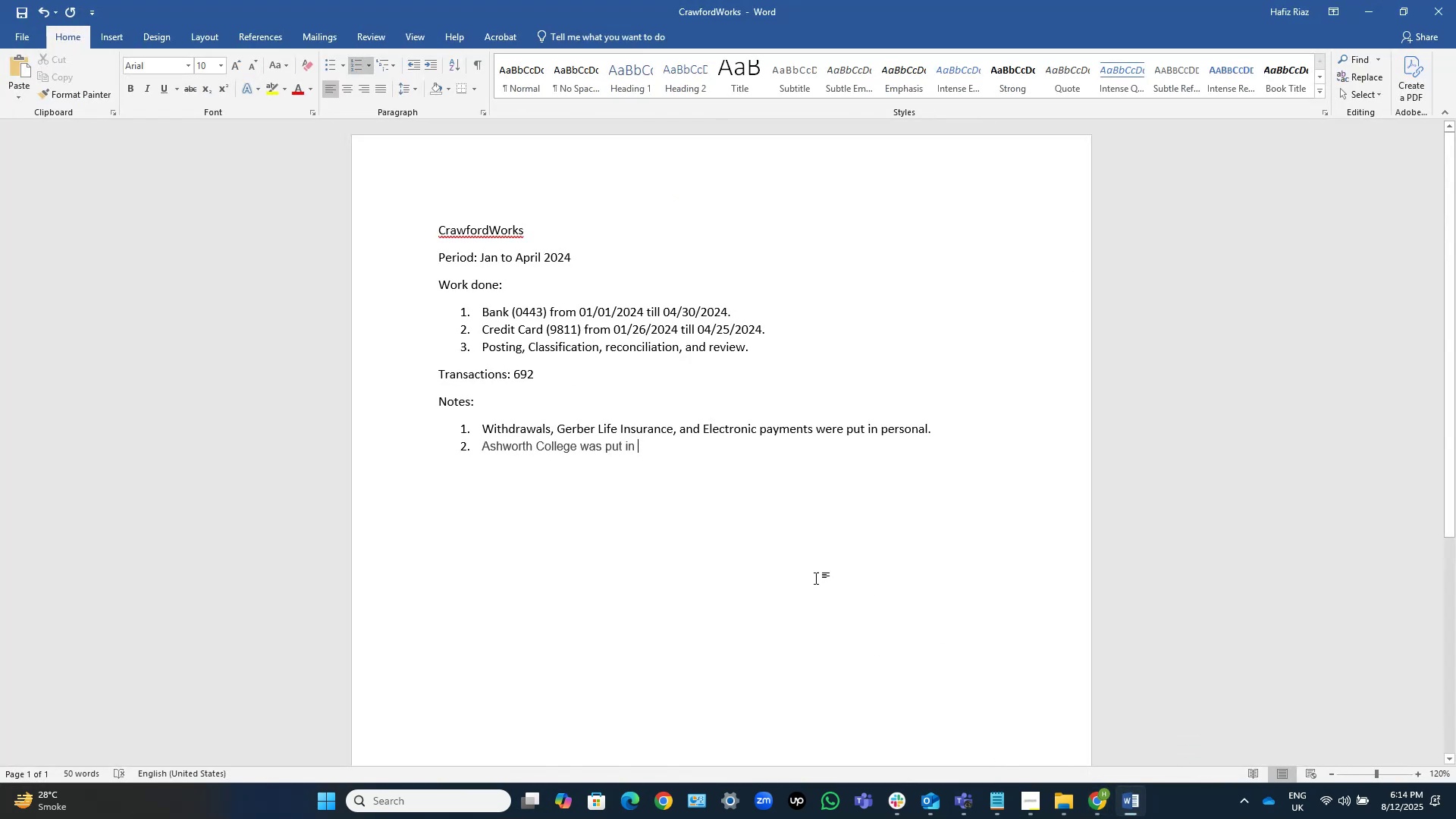 
key(Control+V)
 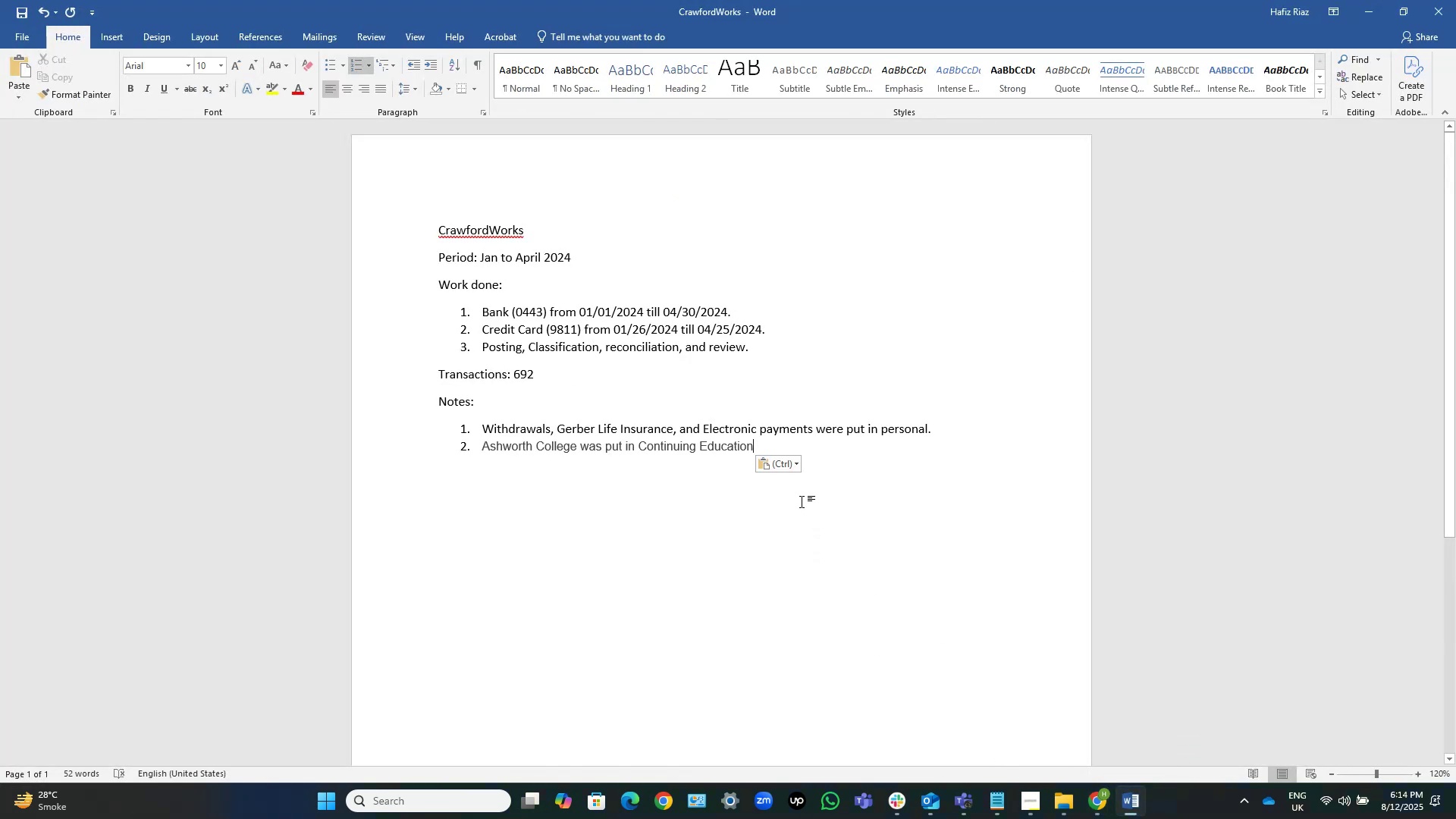 
key(NumpadDecimal)
 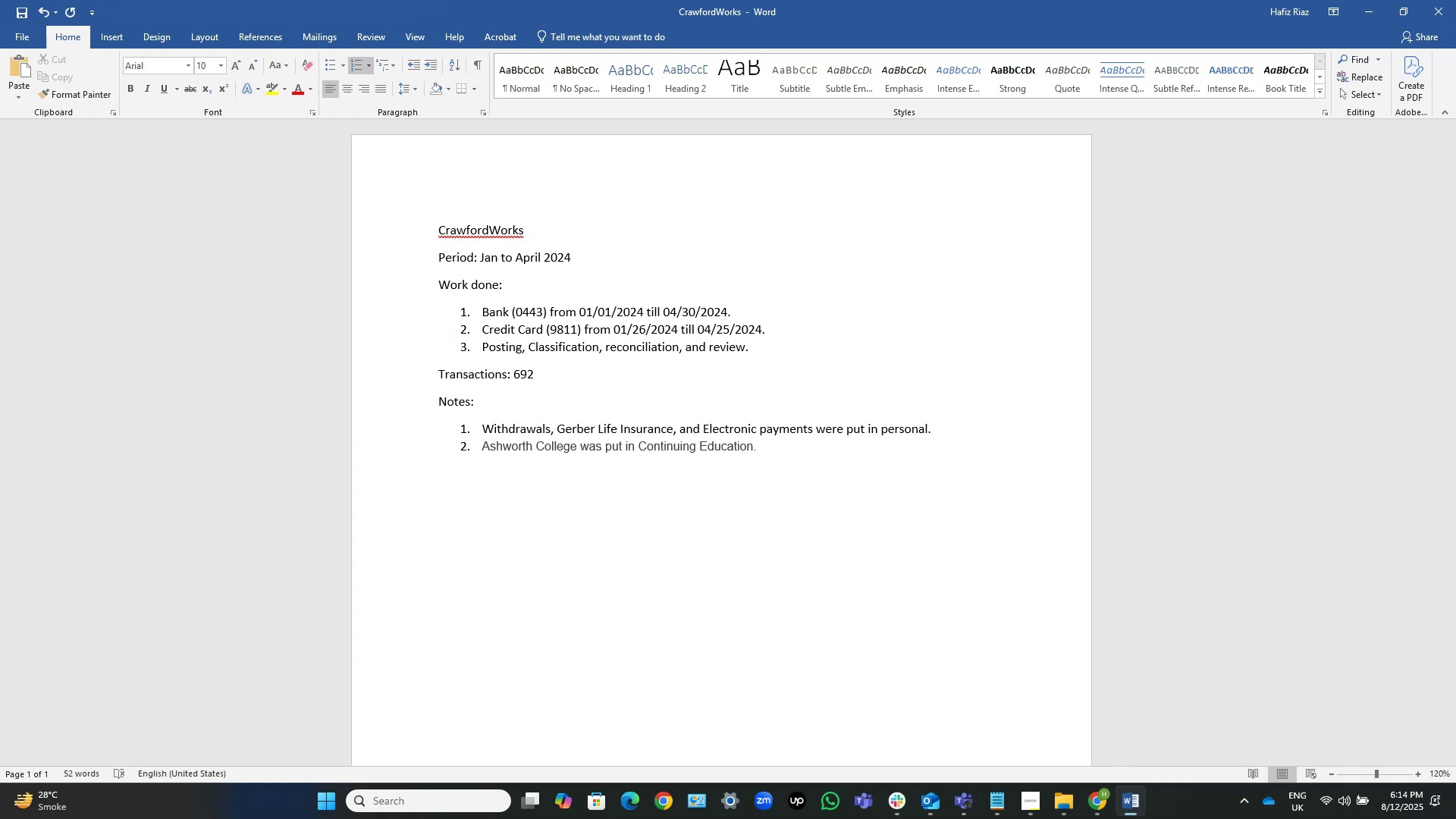 
wait(7.07)
 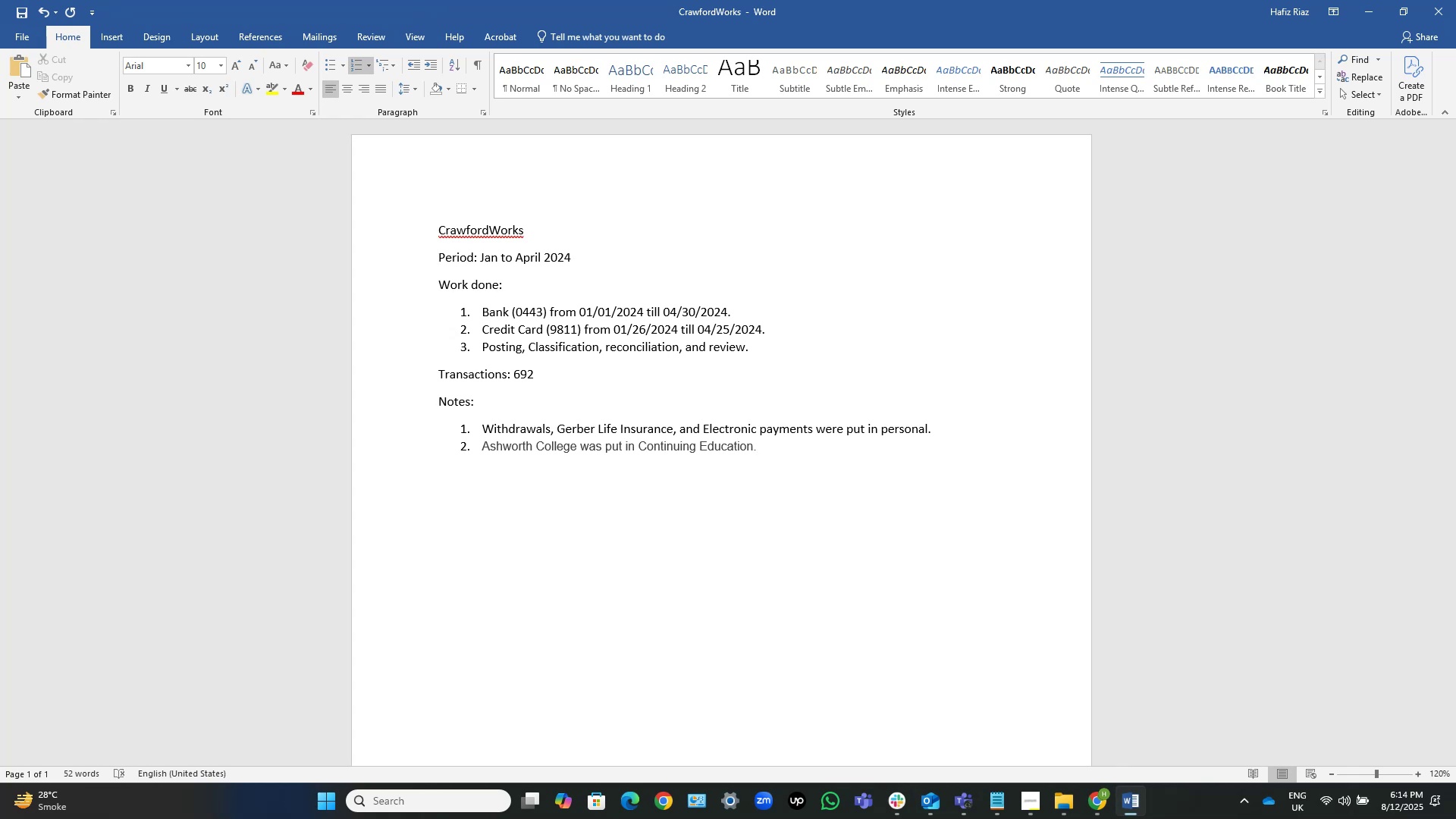 
left_click([1377, 2])
 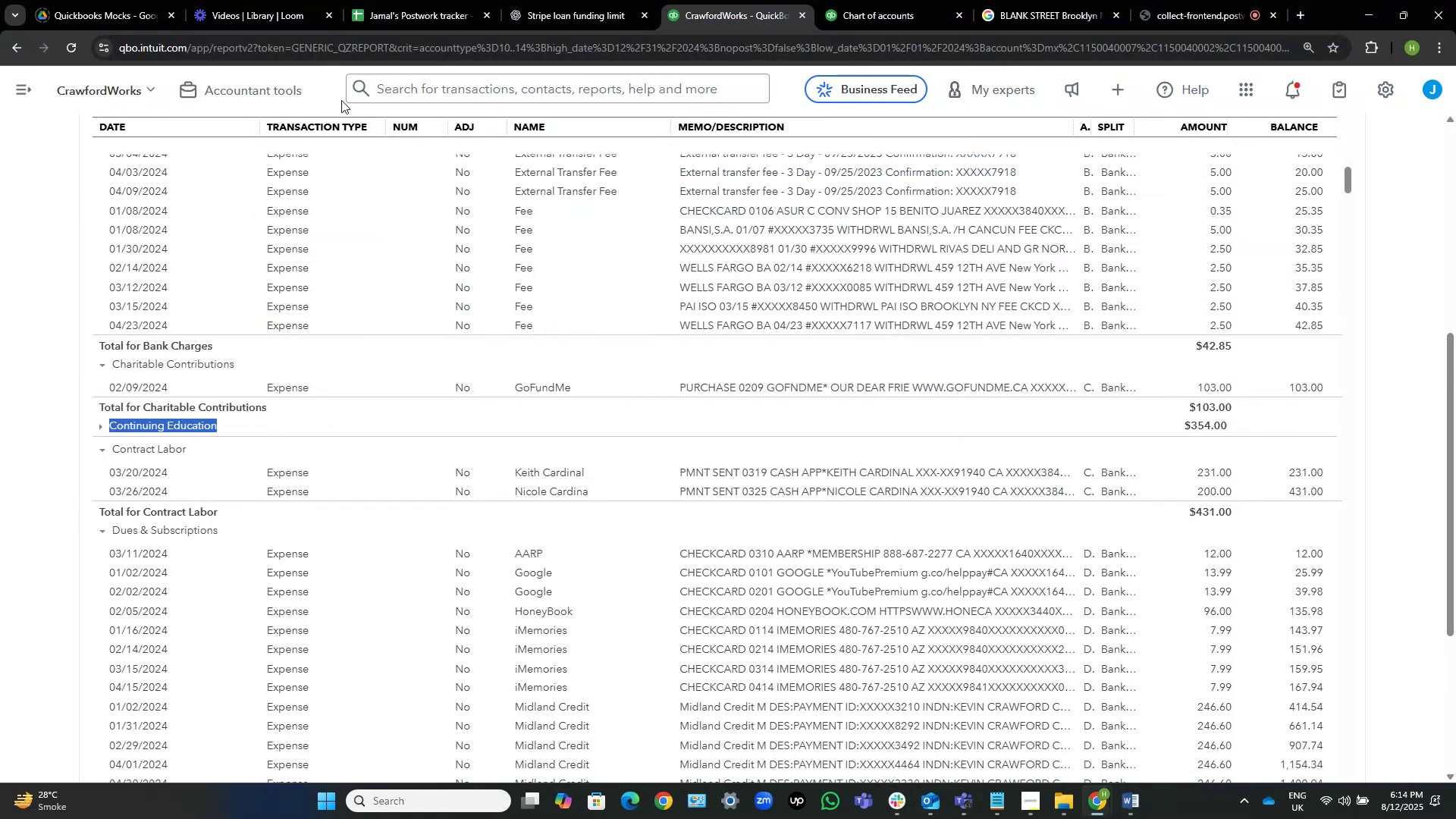 
left_click([441, 0])
 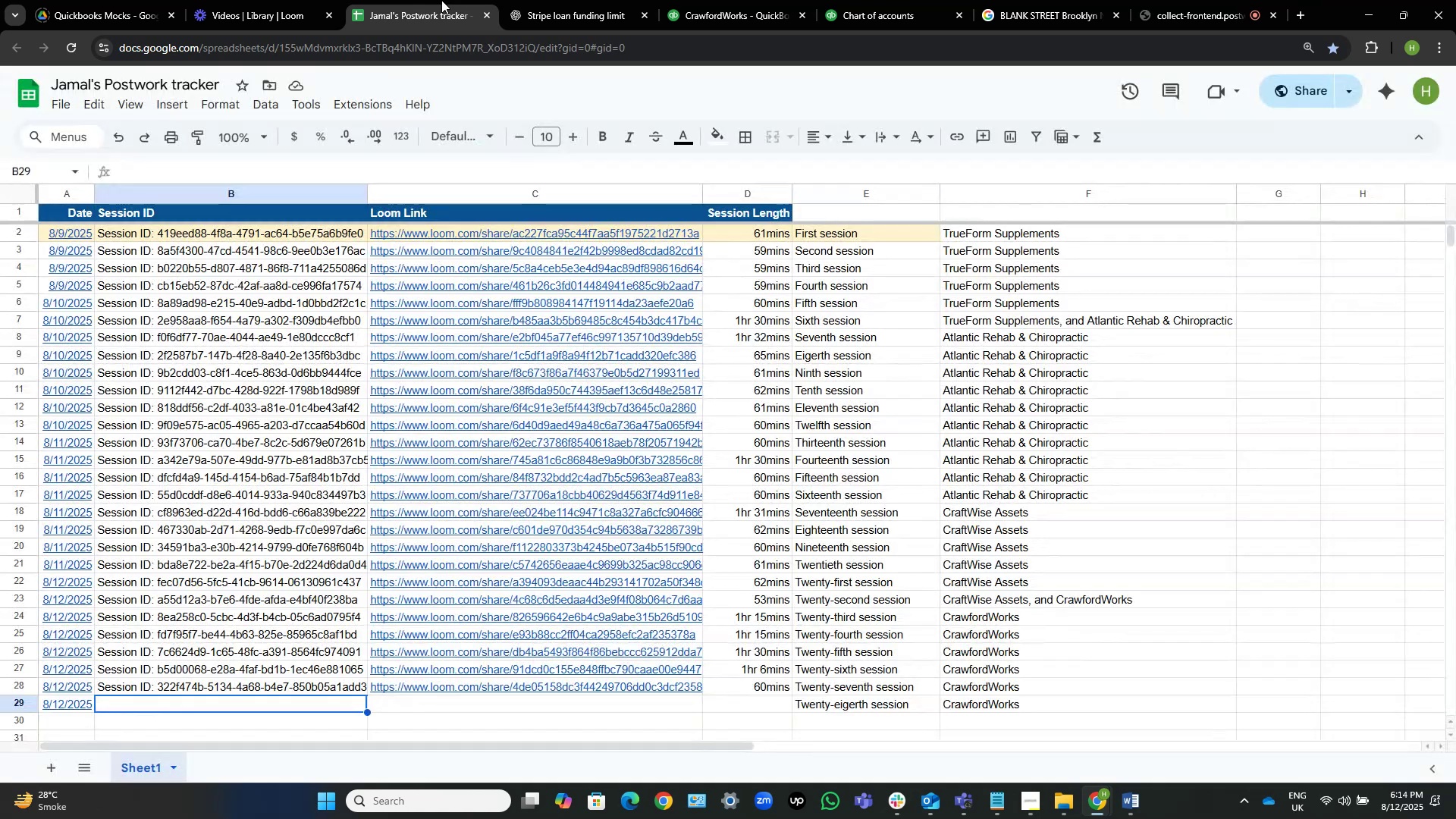 
wait(9.54)
 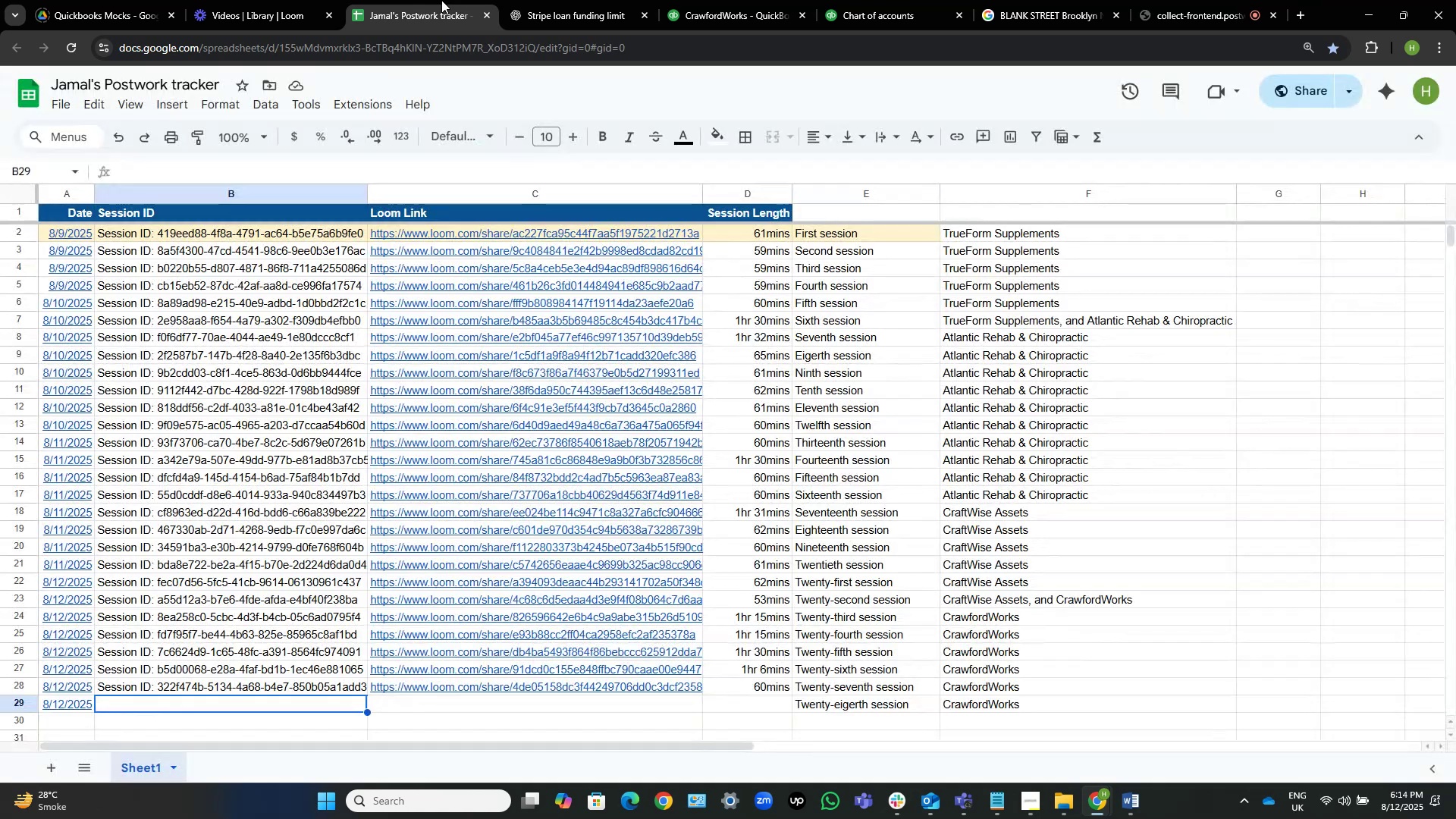 
left_click([725, 13])
 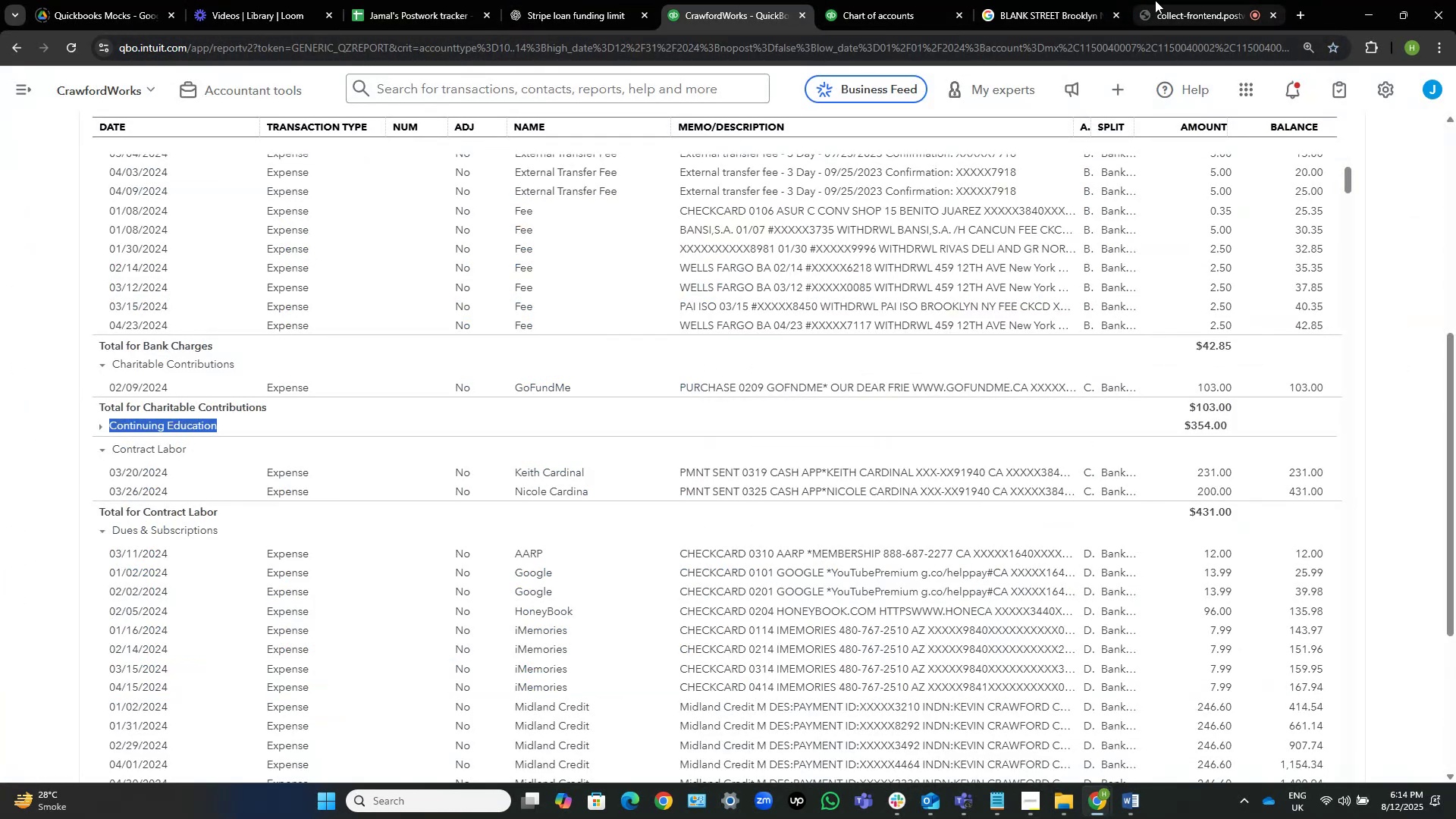 
left_click([1171, 9])
 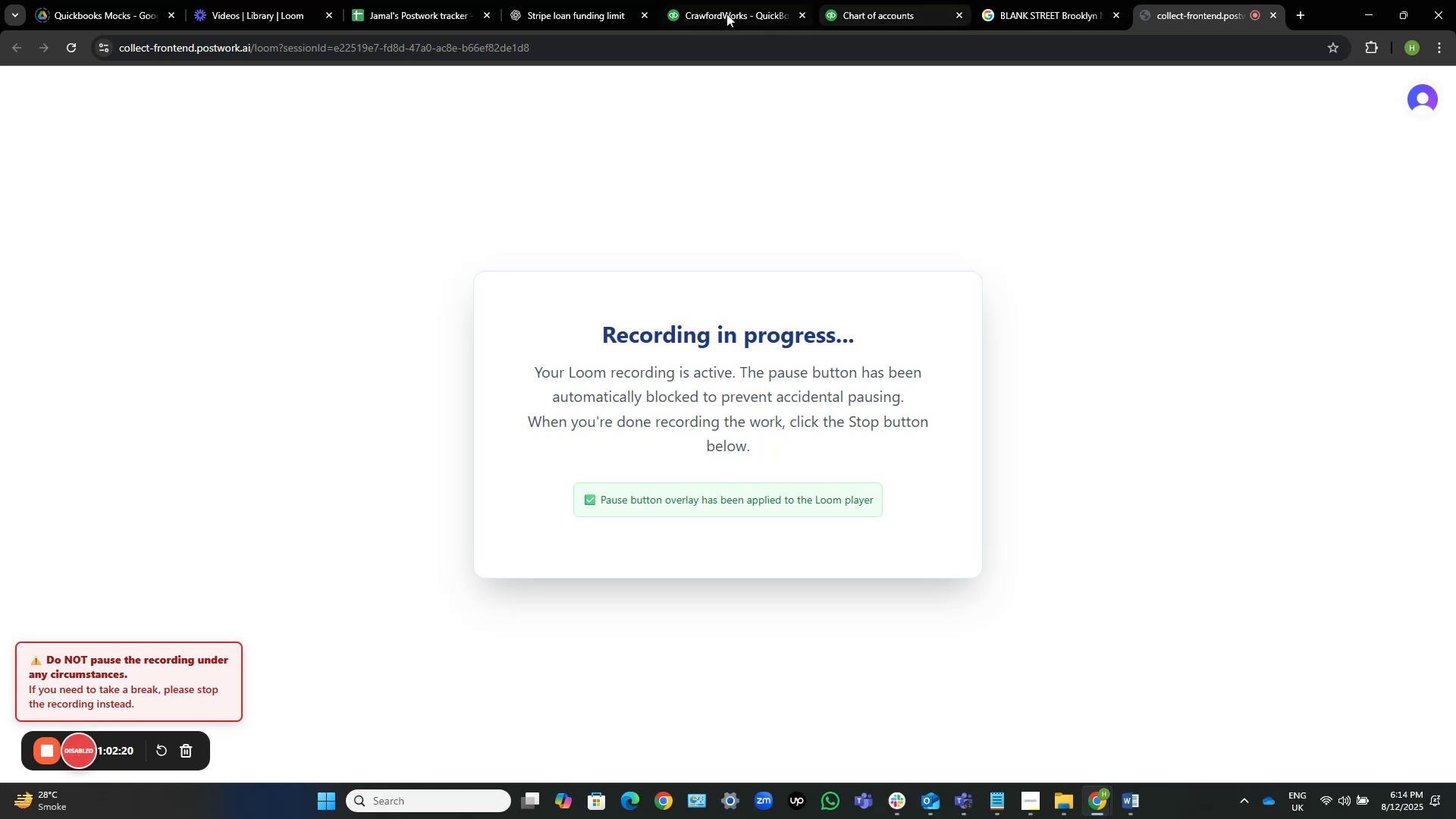 
left_click([702, 14])
 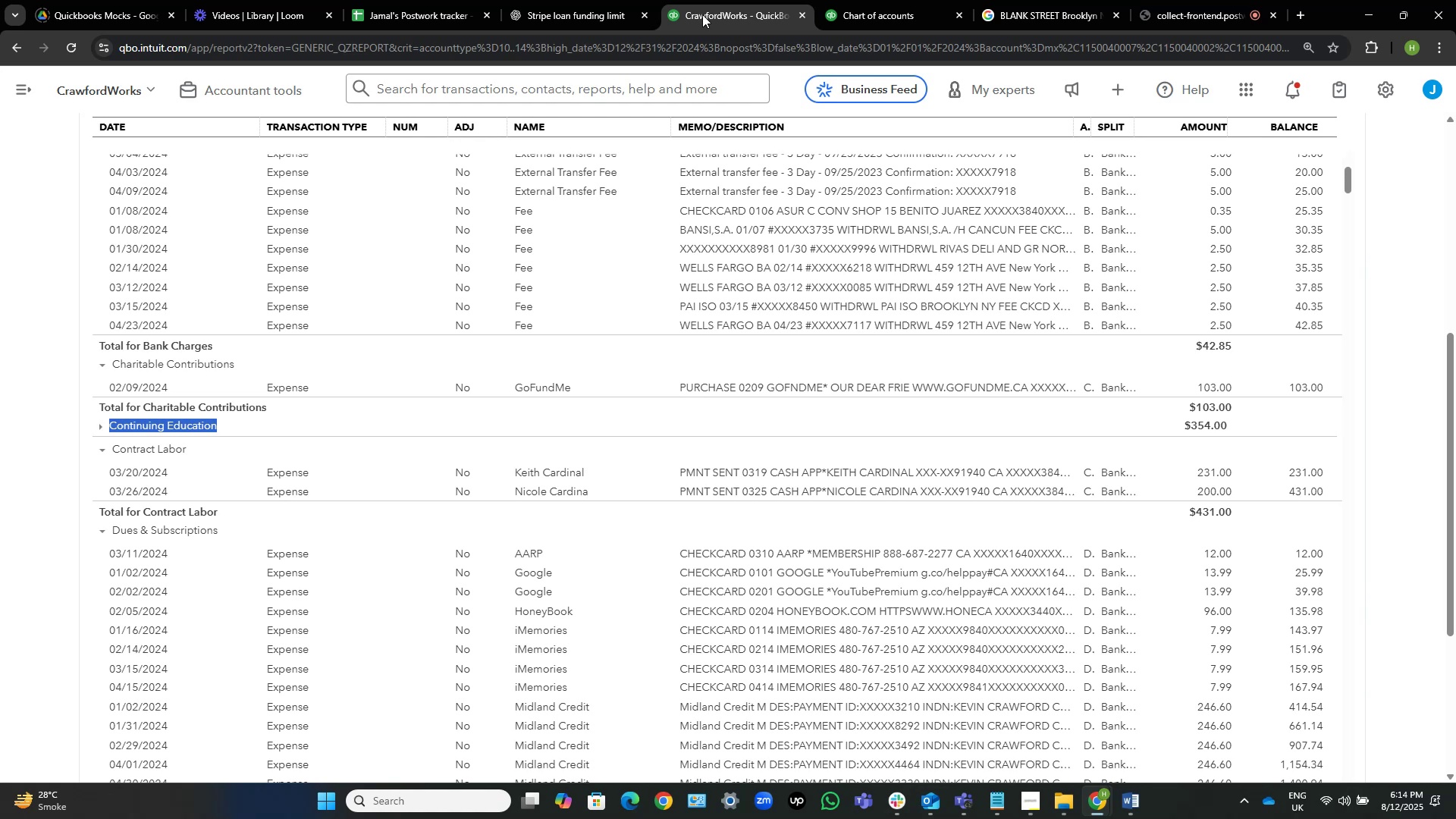 
wait(25.18)
 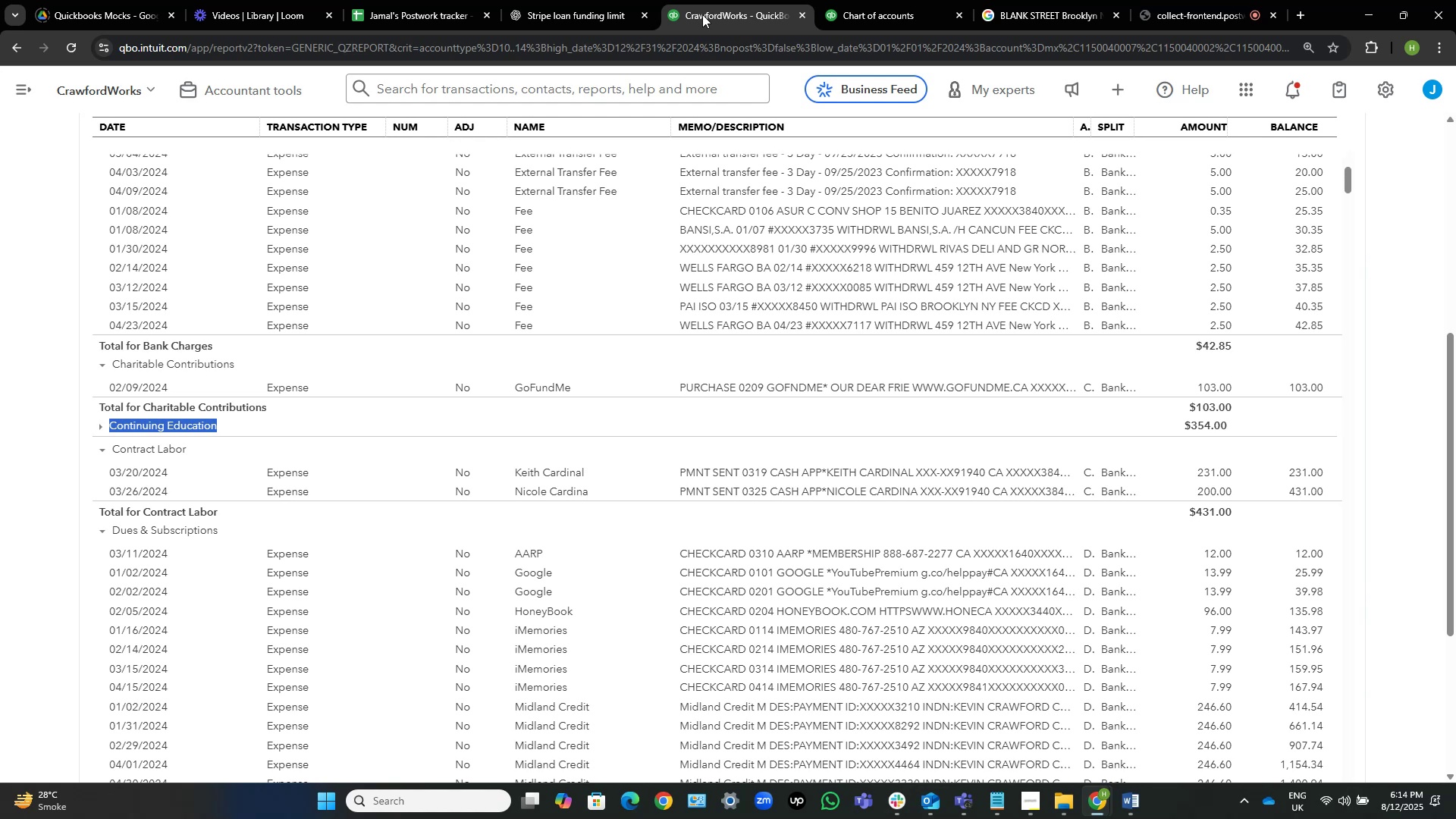 
key(Control+C)
 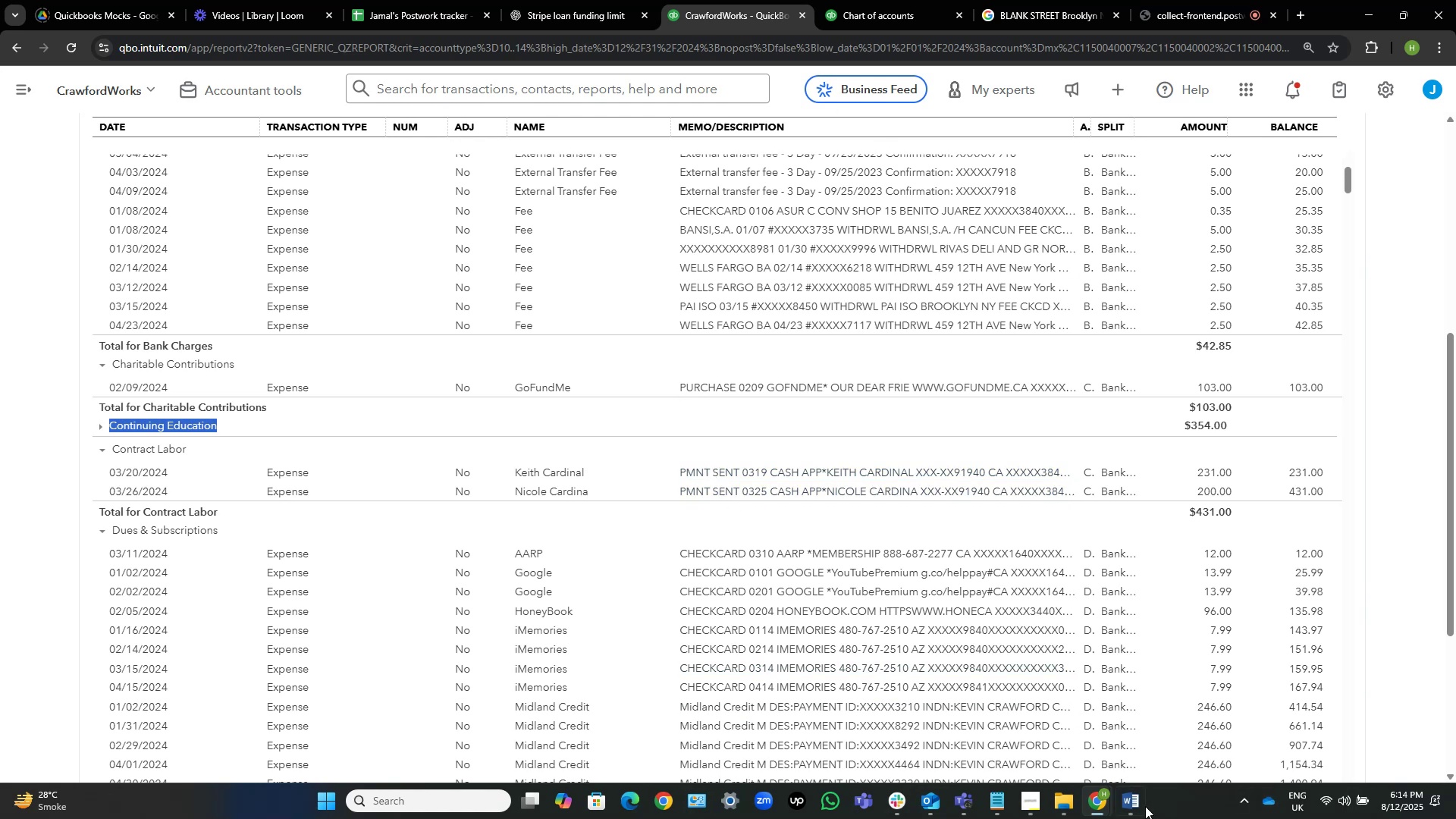 
left_click([1144, 806])
 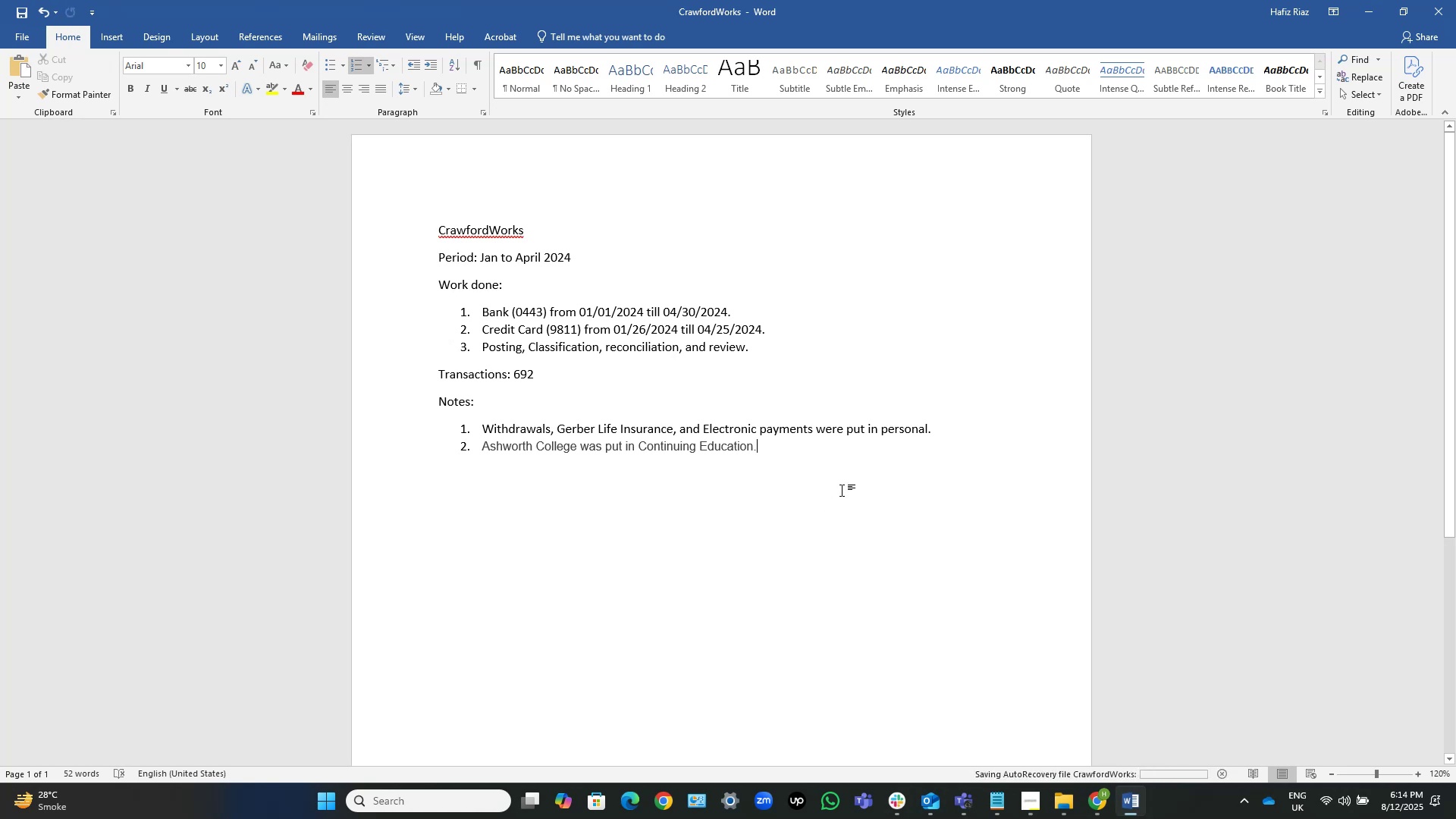 
key(NumpadEnter)
 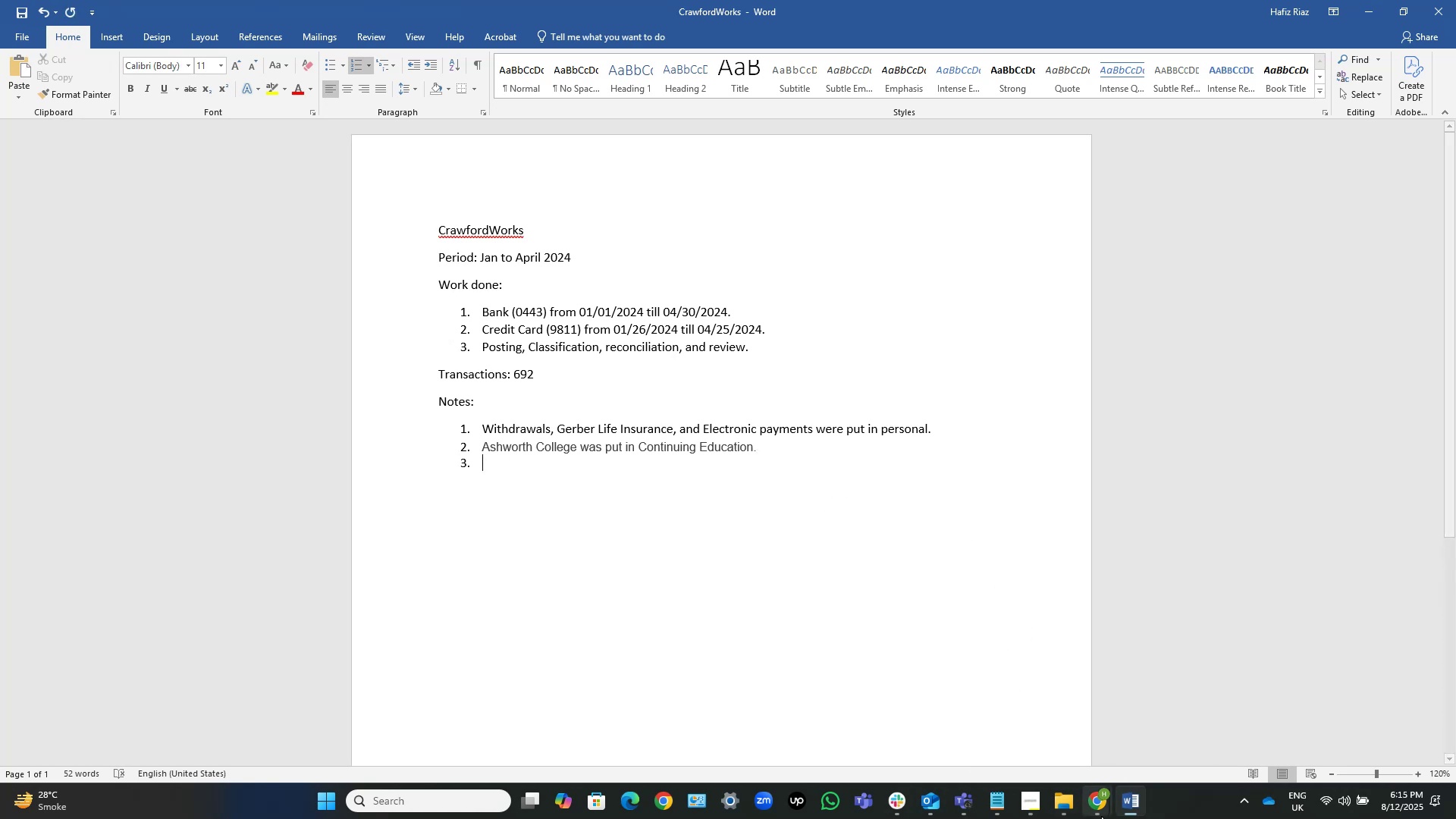 
left_click([1132, 799])
 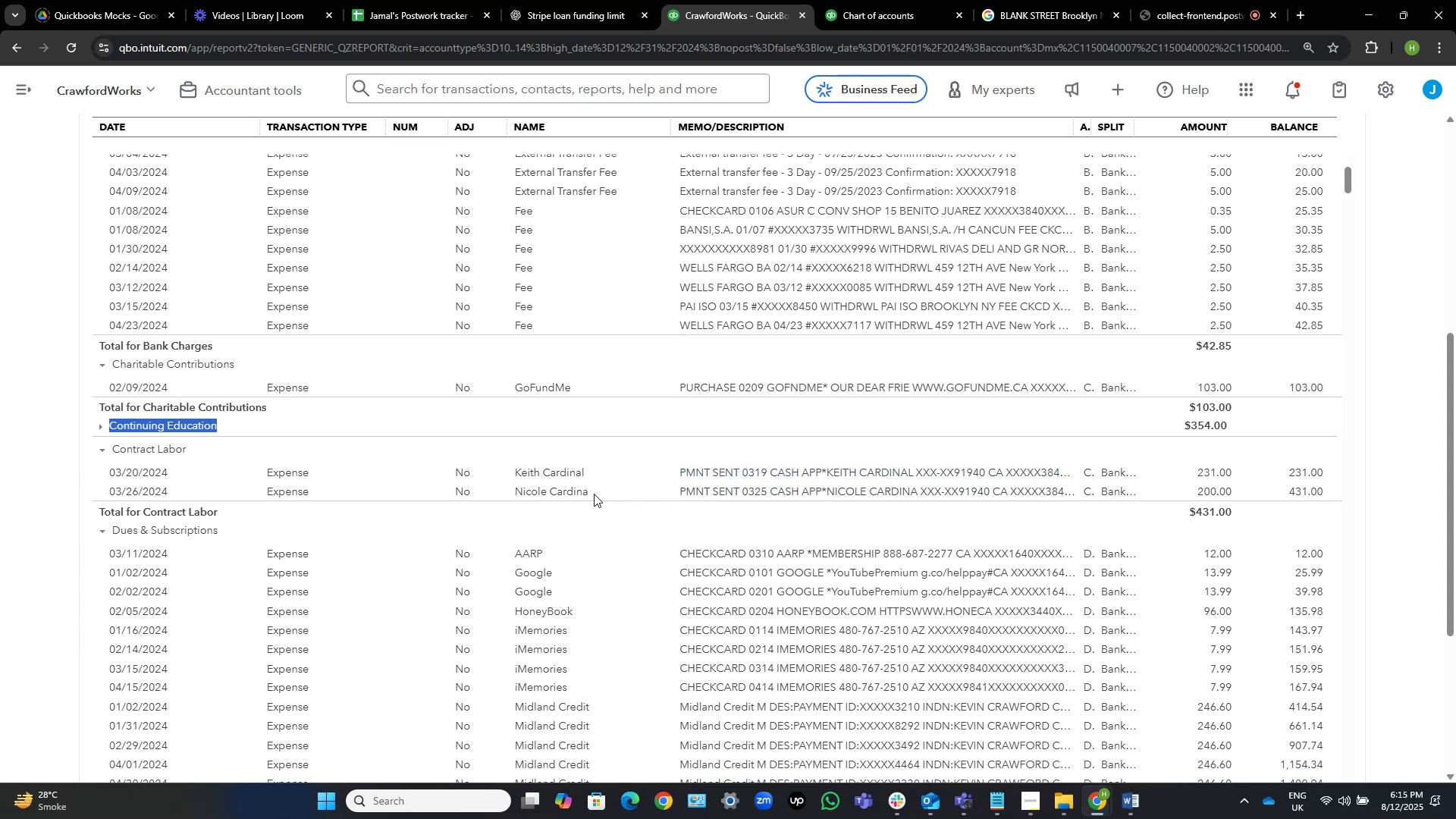 
wait(14.96)
 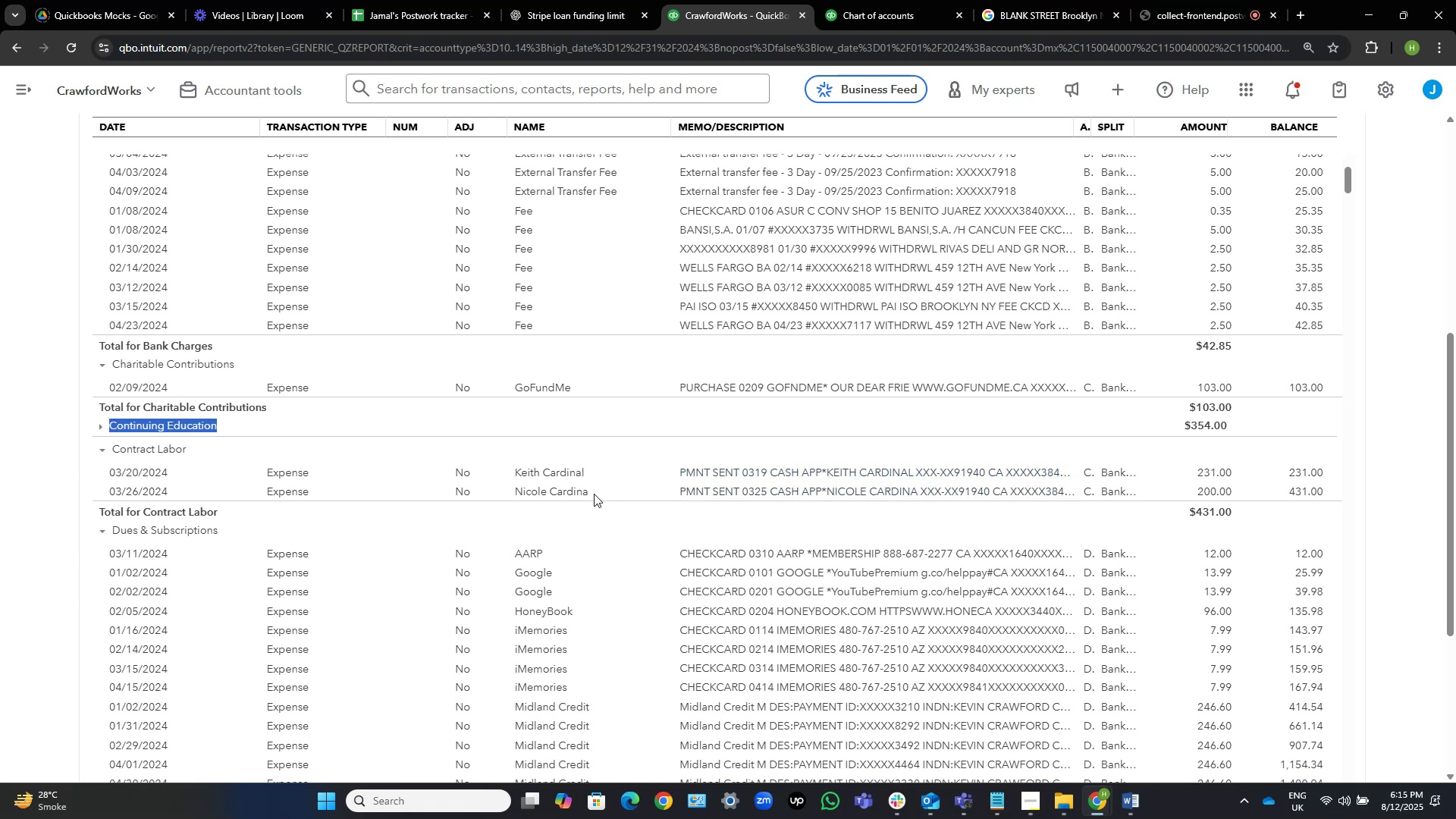 
left_click([28, 498])
 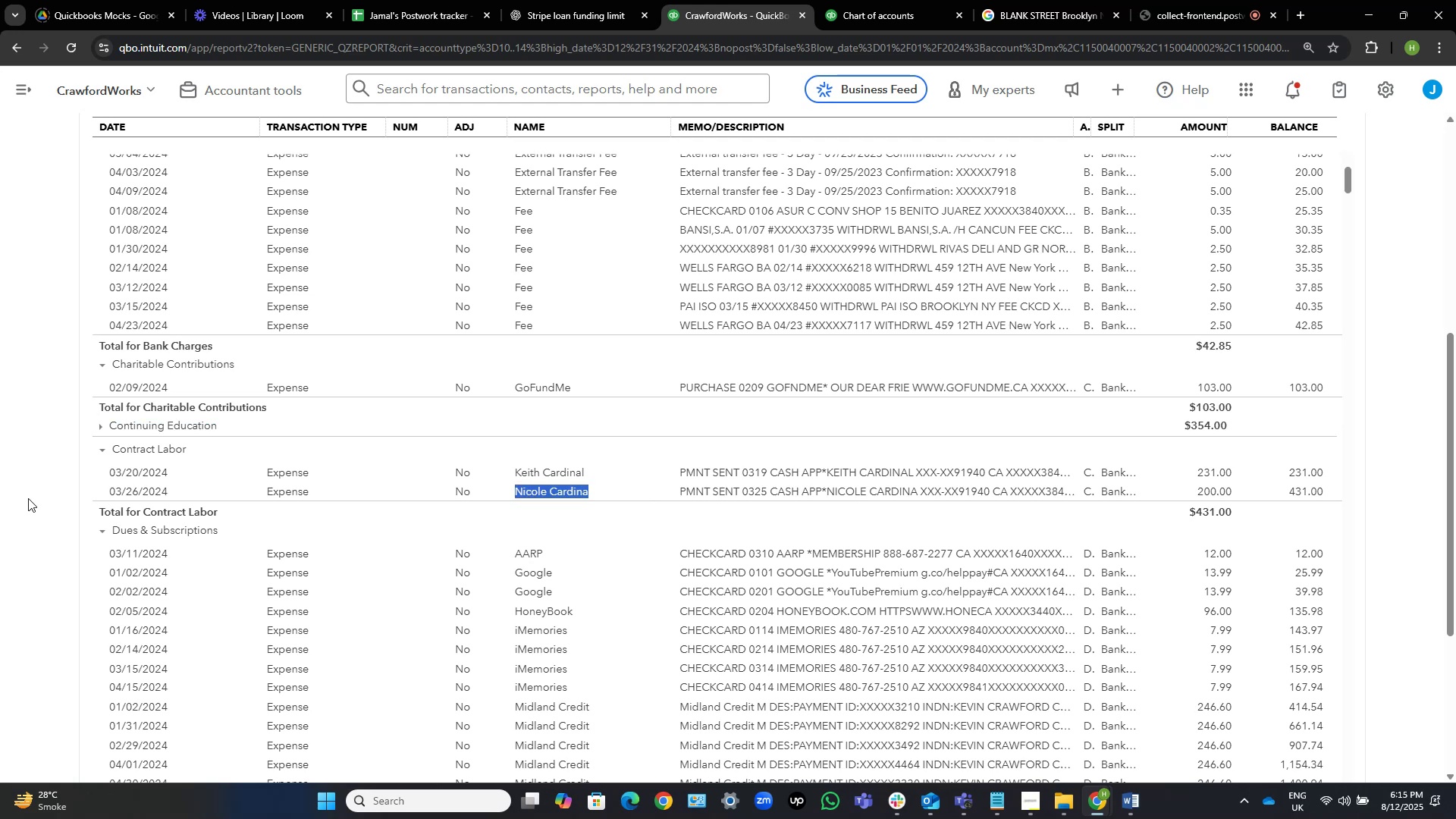 
wait(10.73)
 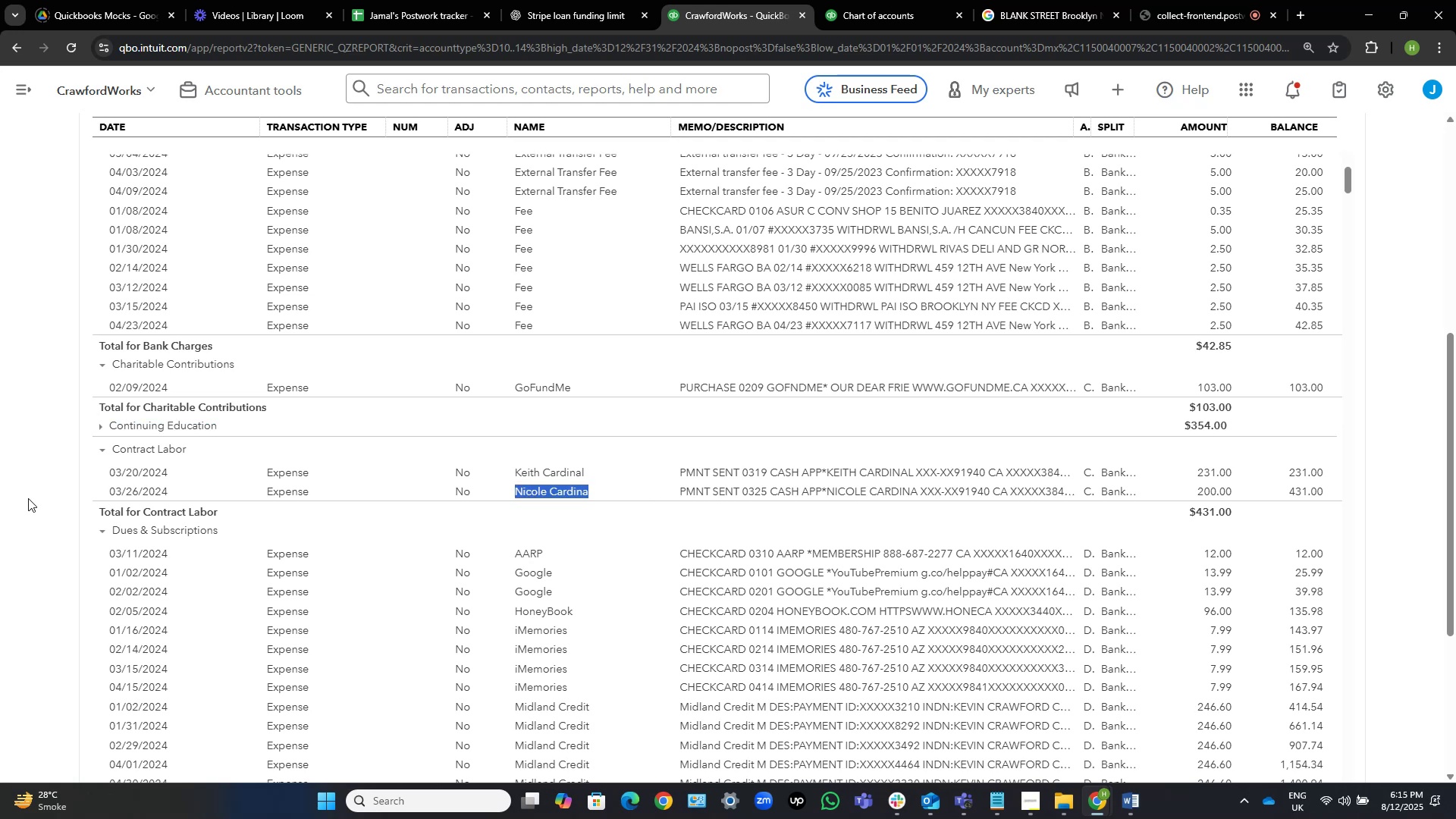 
key(Control+C)
 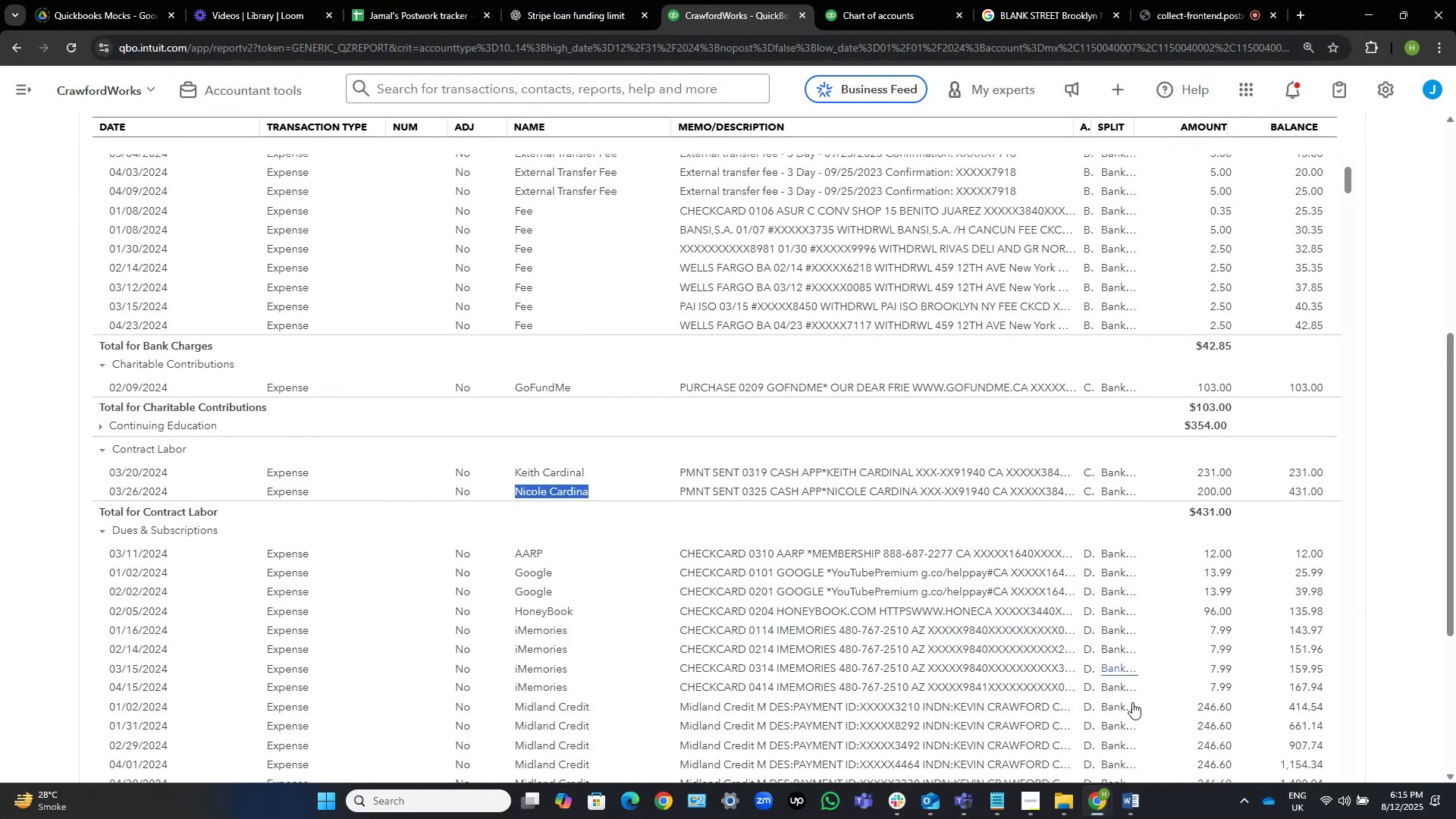 
left_click([1127, 813])
 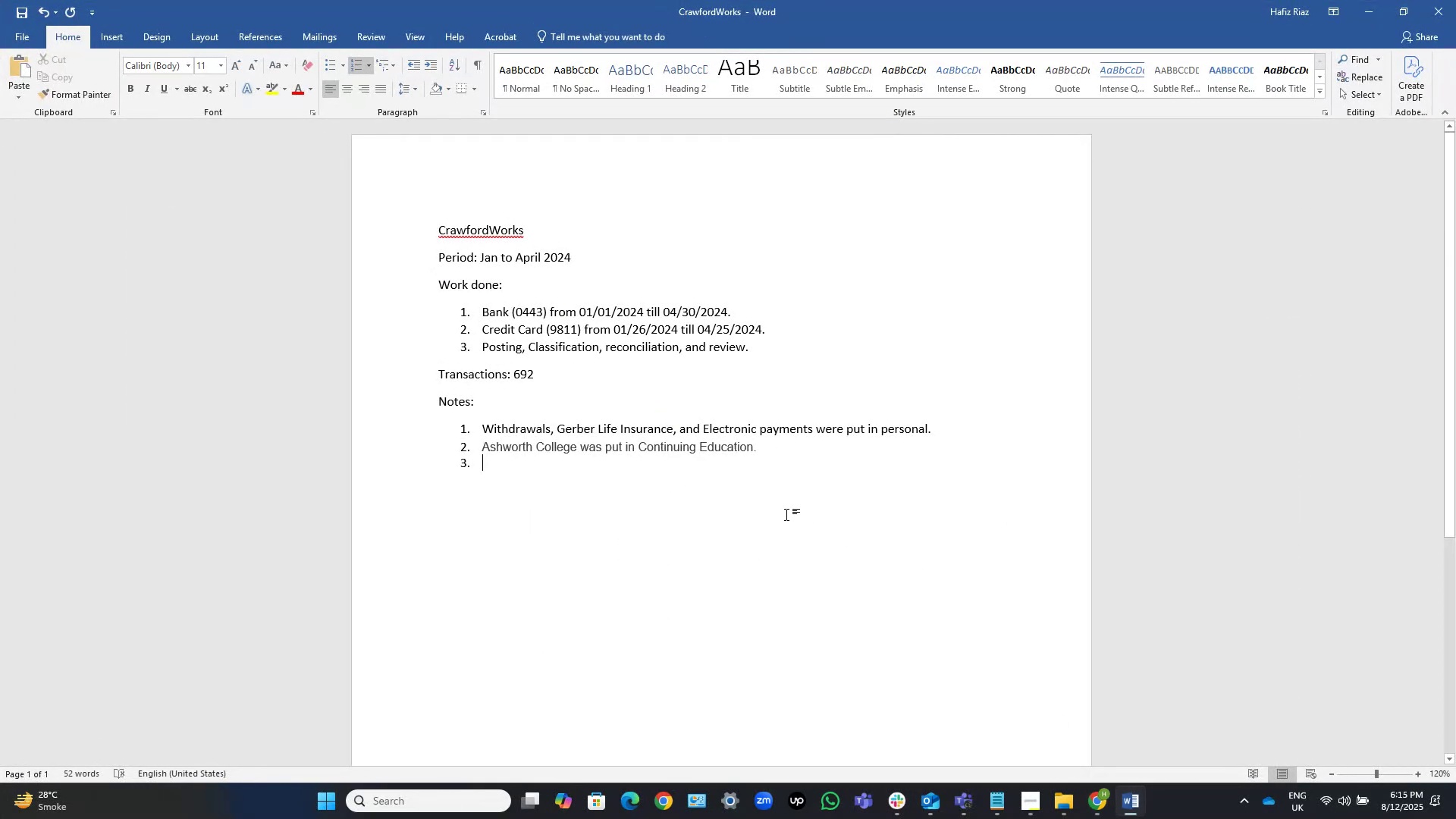 
hold_key(key=ControlLeft, duration=1.53)
 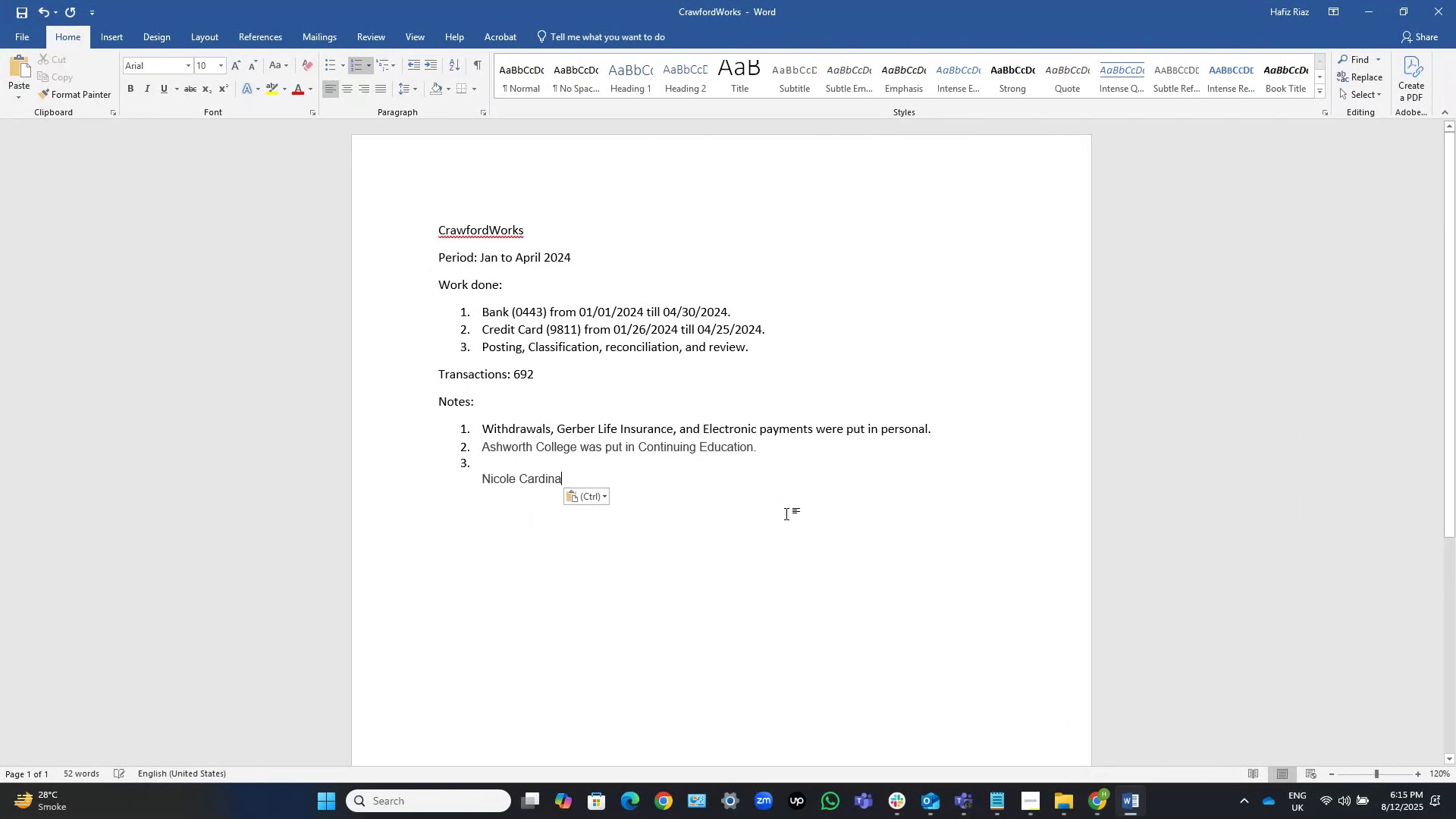 
key(Control+V)
 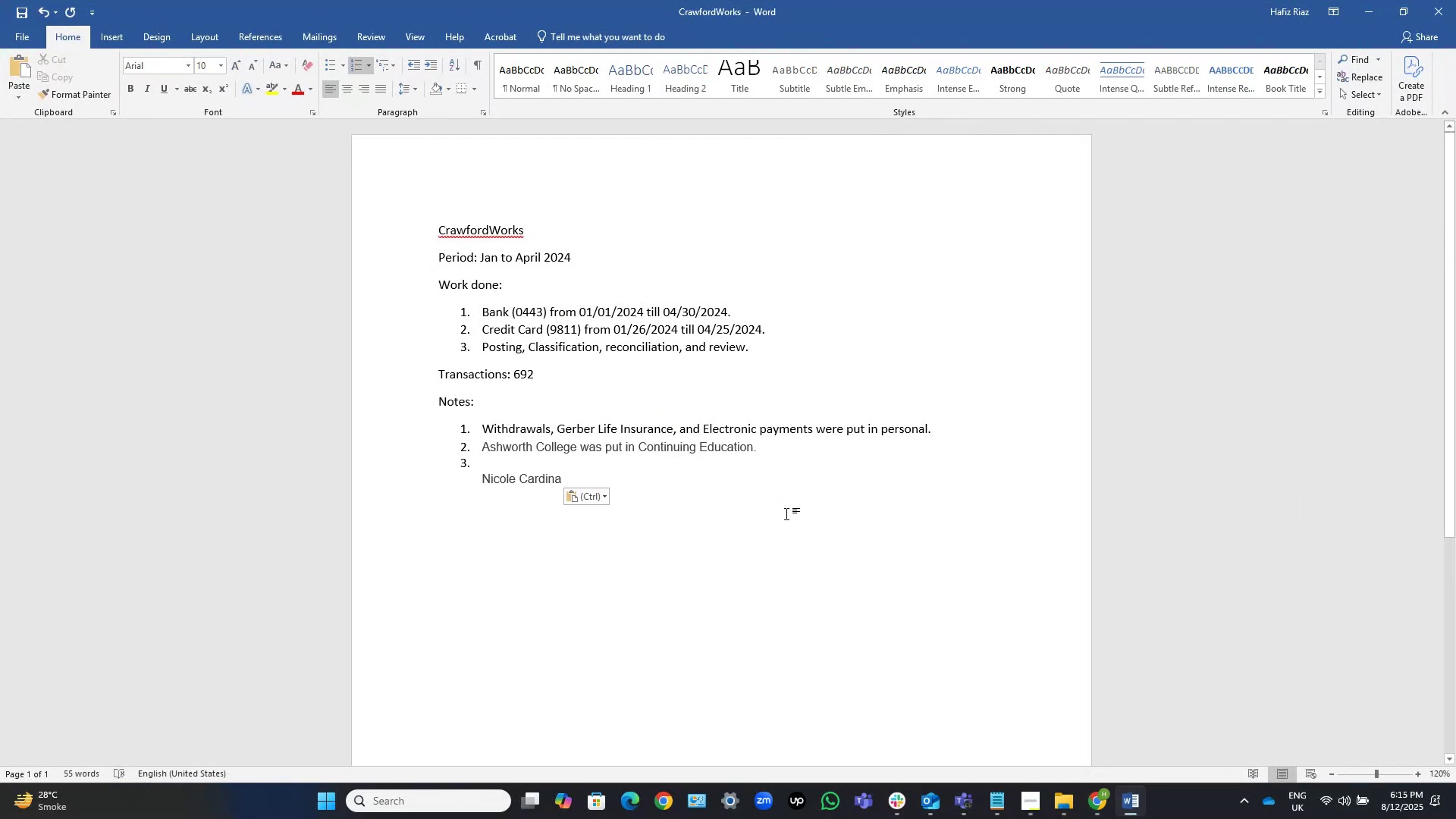 
key(Home)
 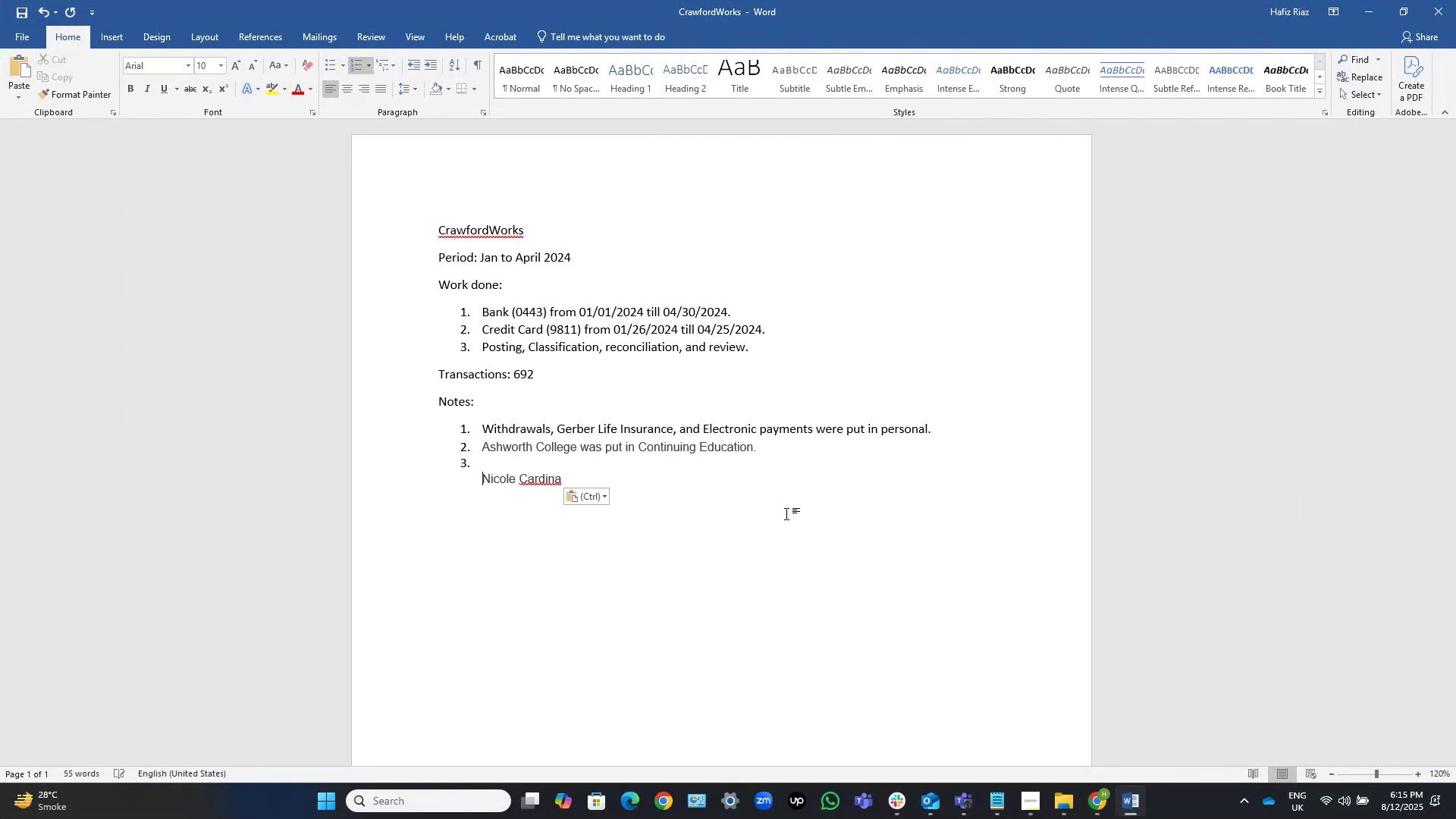 
key(Backspace)
 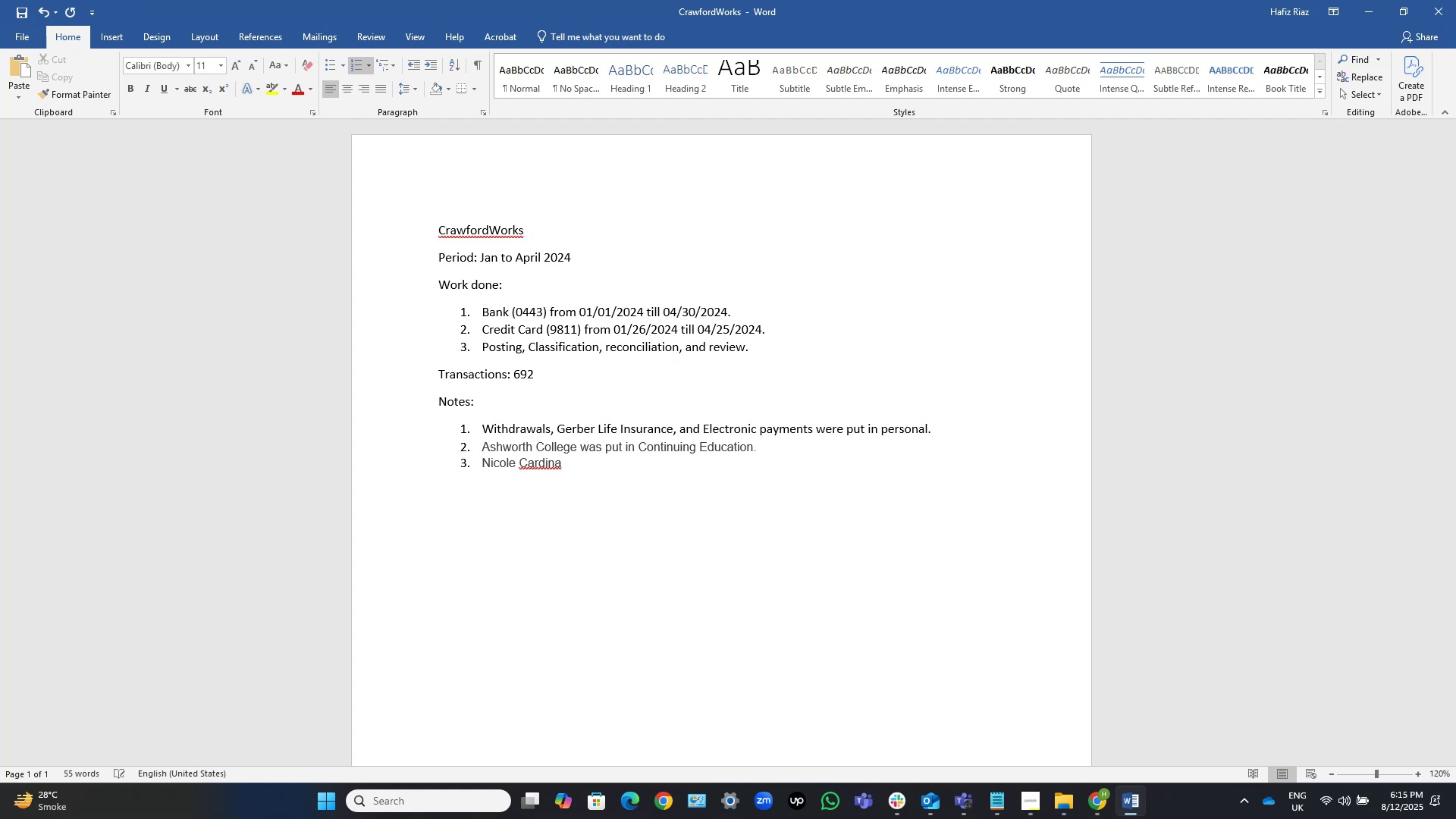 
key(End)
 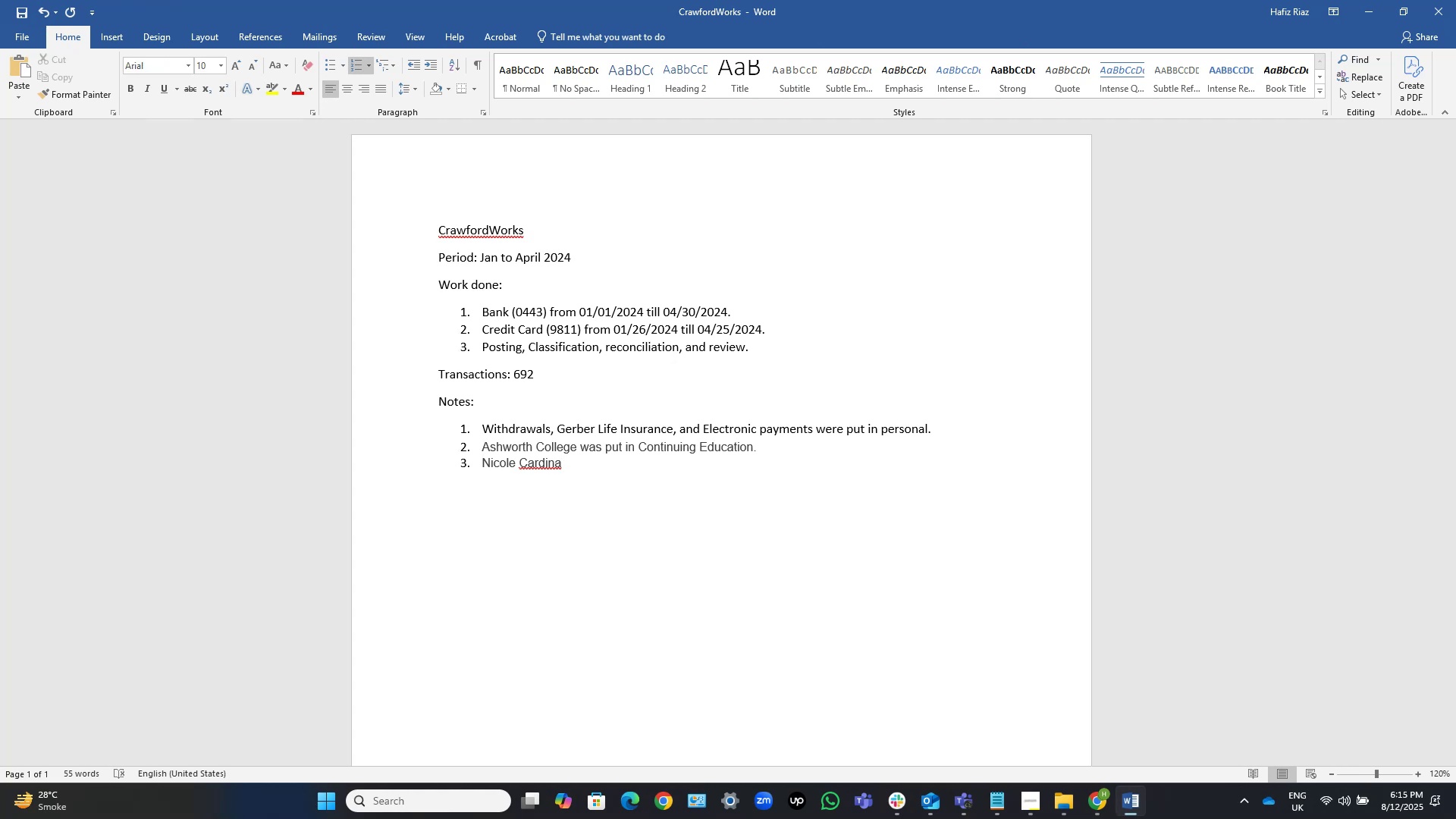 
type(, and )
 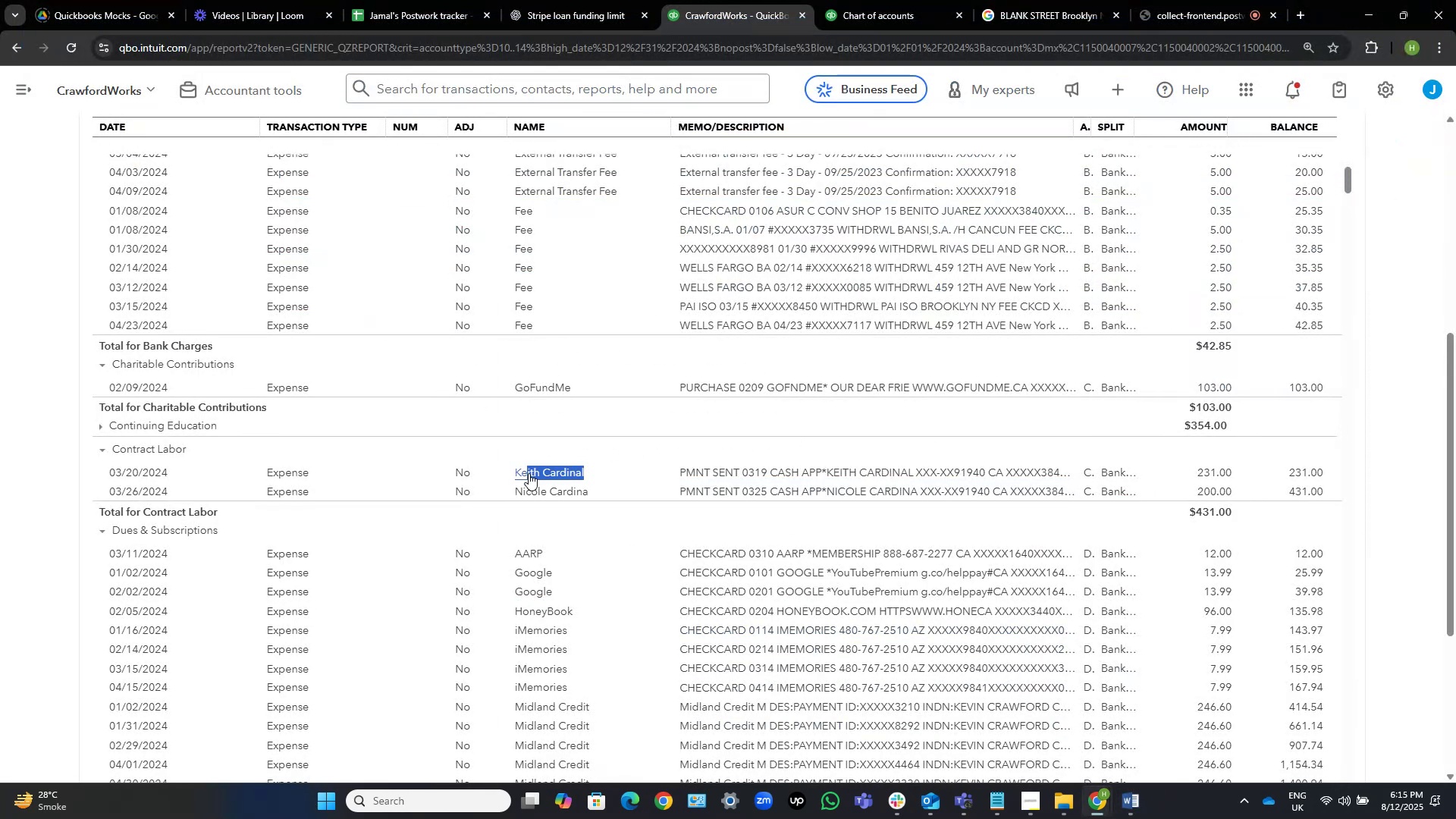 
wait(5.94)
 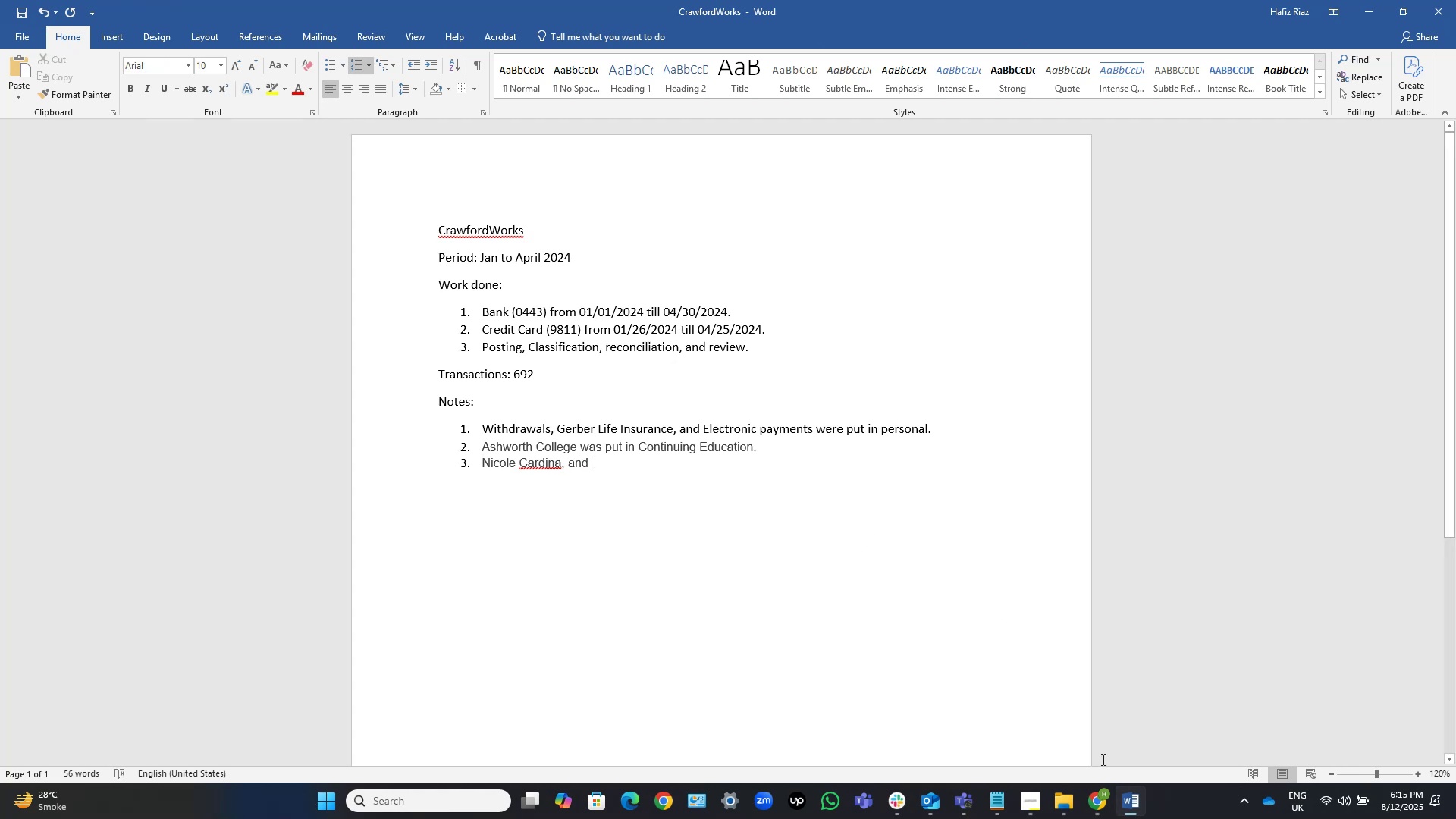 
key(Control+C)
 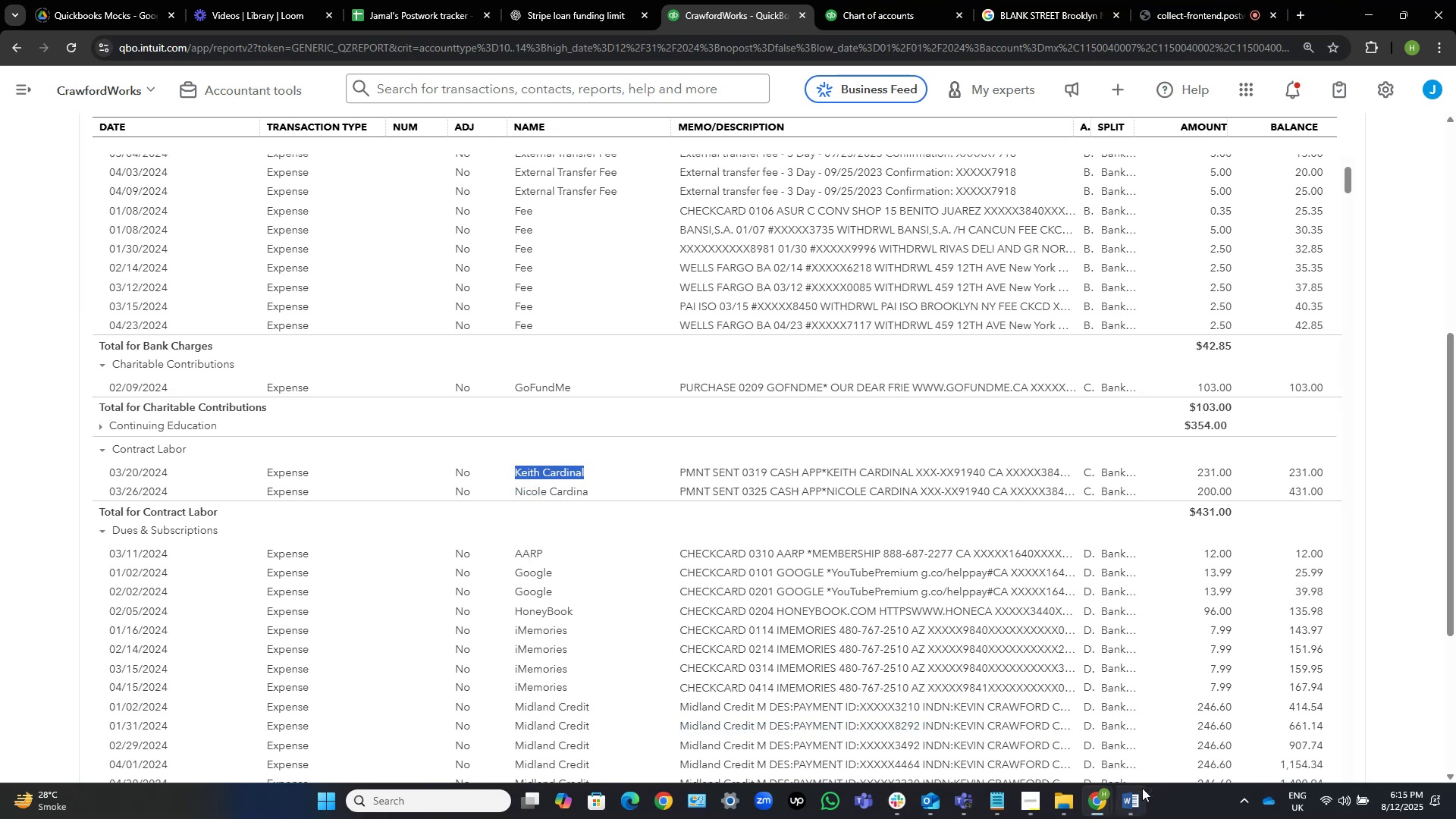 
left_click([1133, 804])
 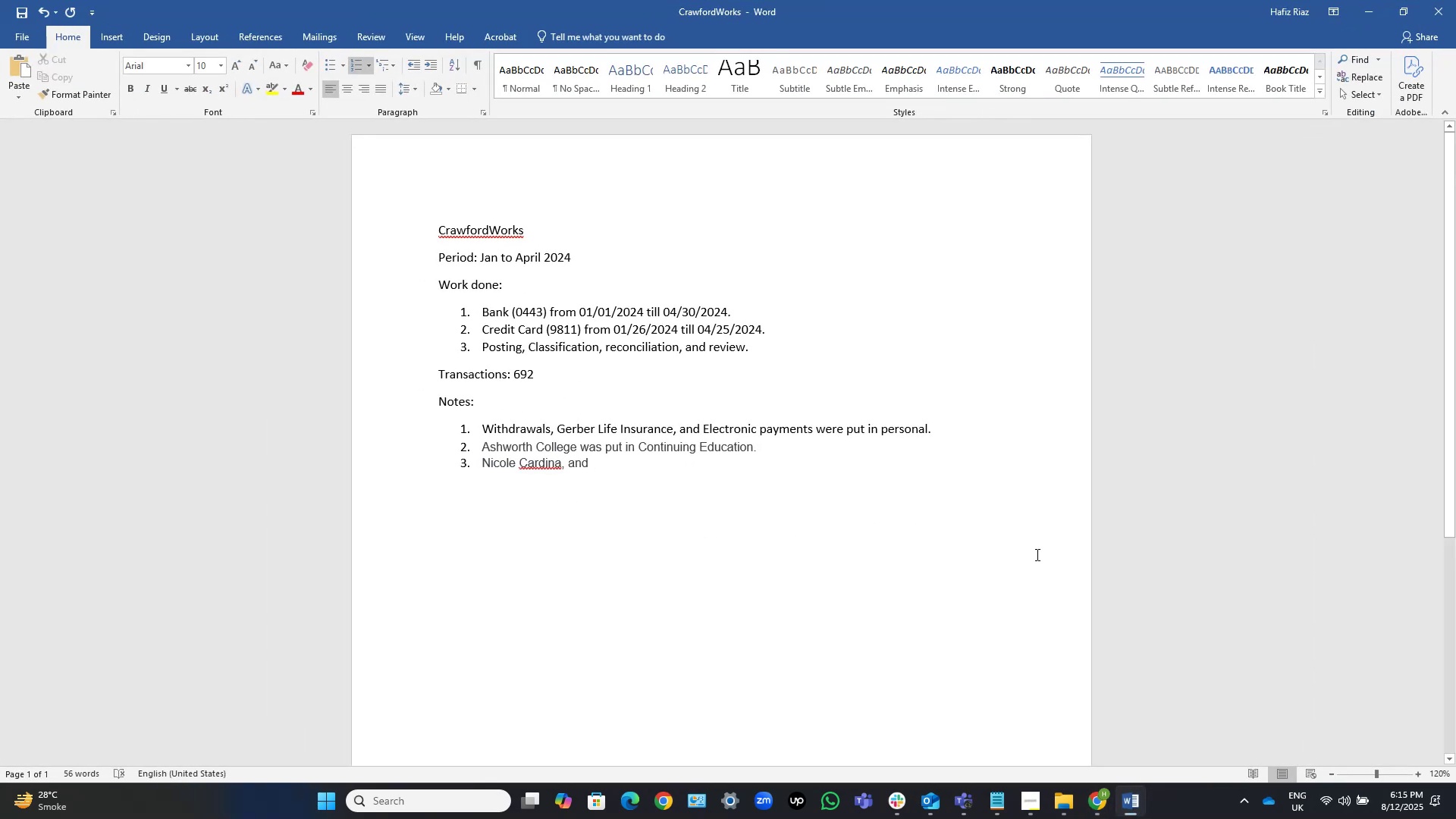 
key(Control+V)
 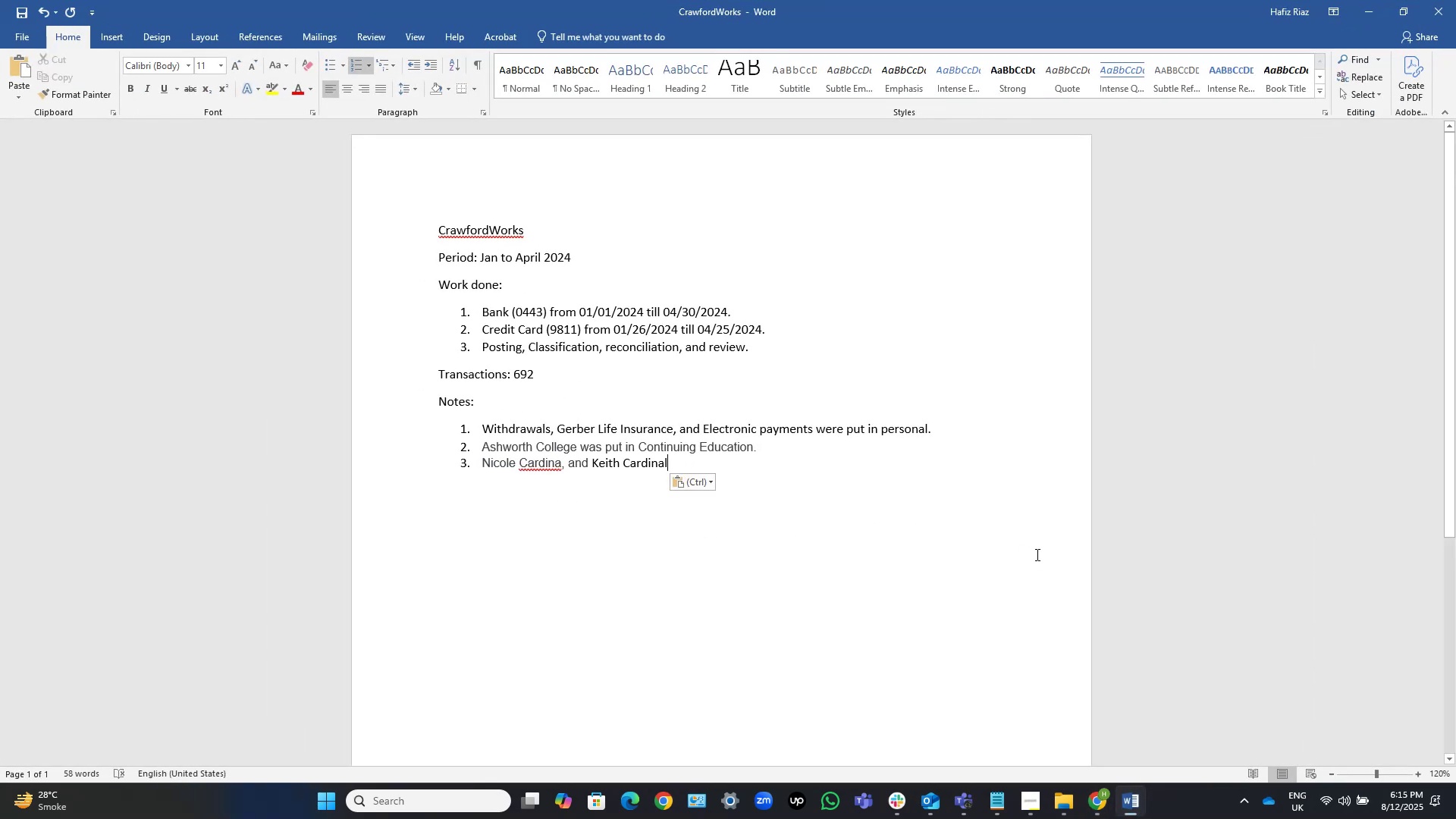 
type( were put in )
 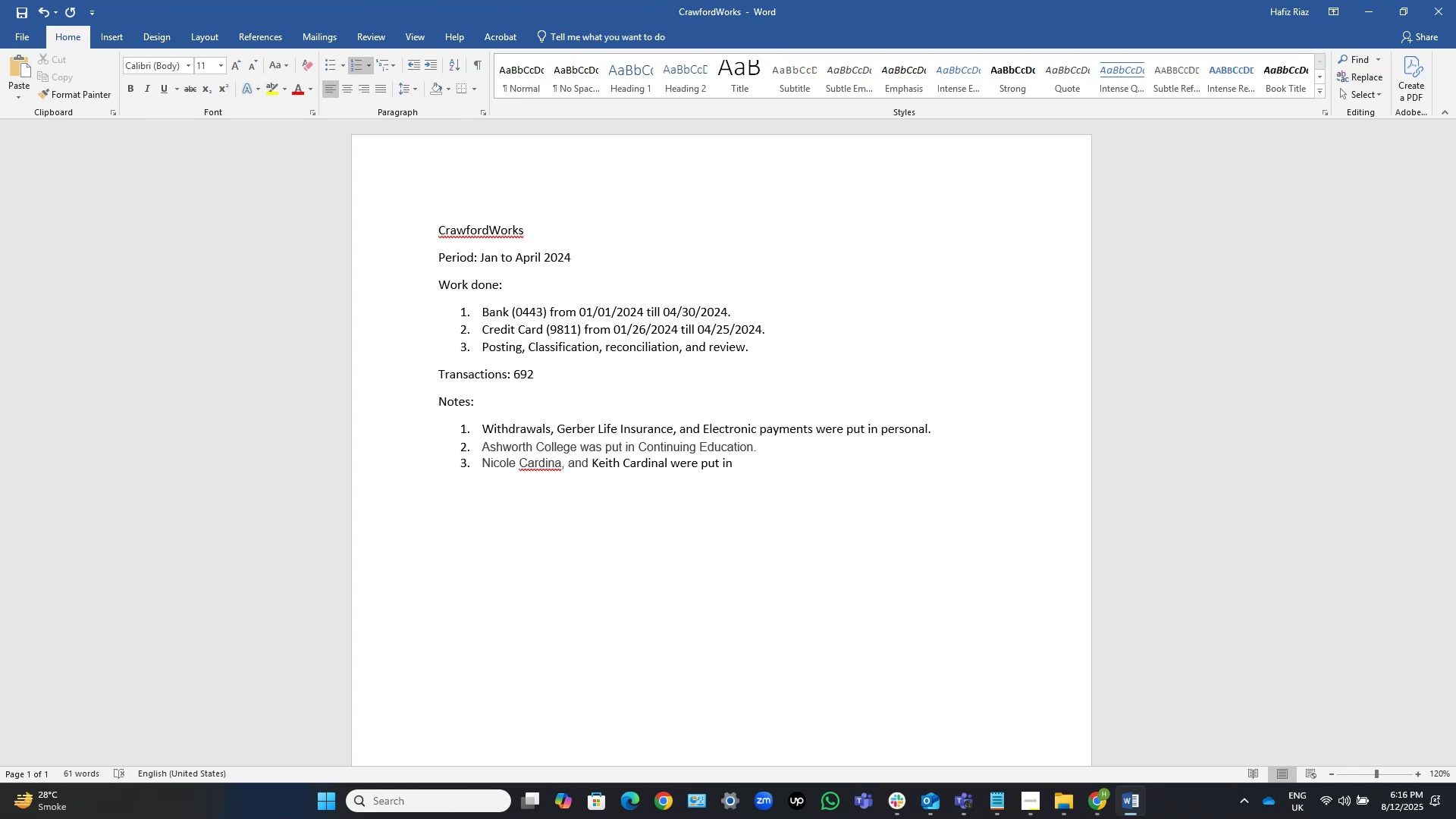 
wait(7.06)
 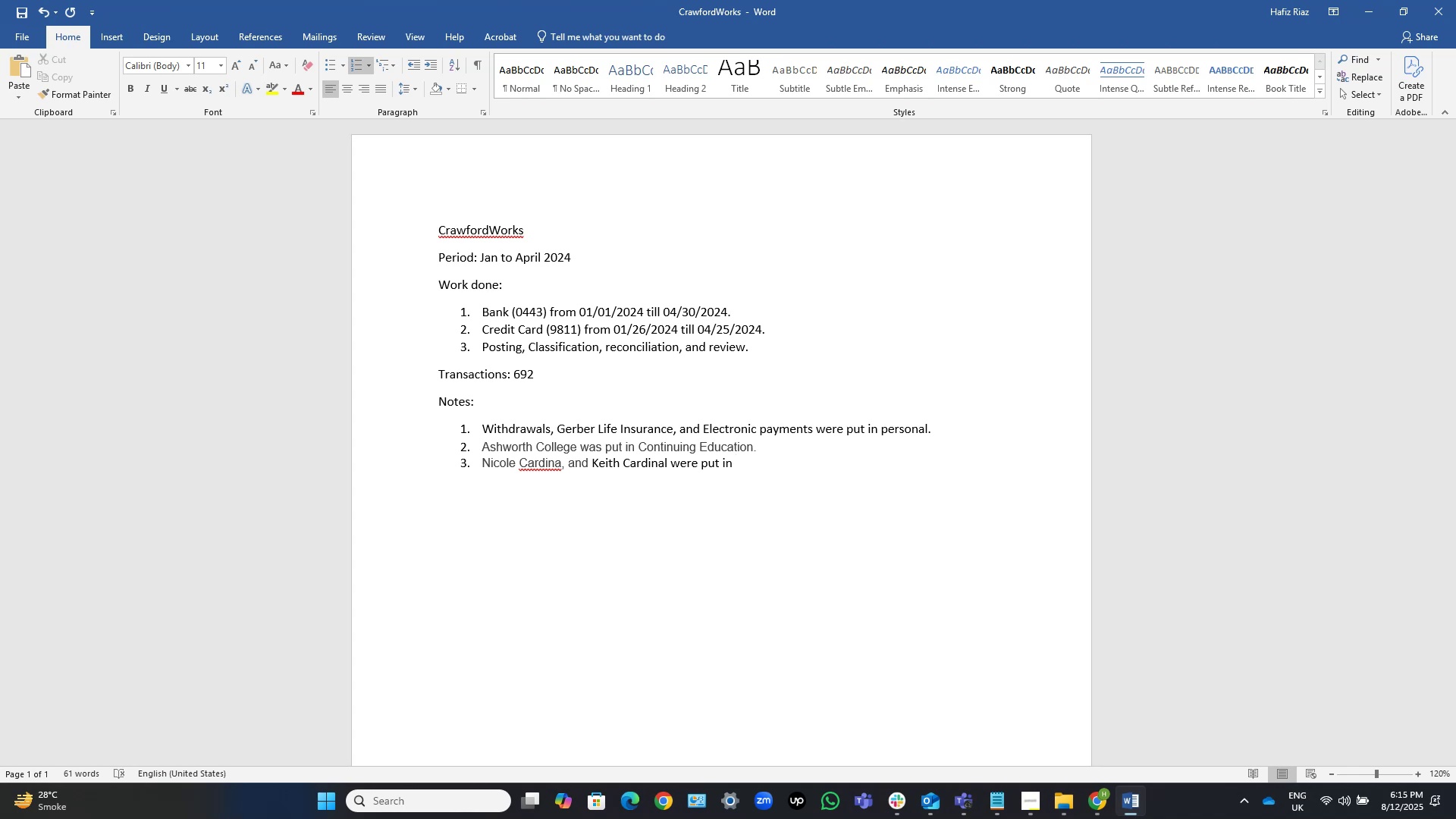 
type(contrct labor.)
 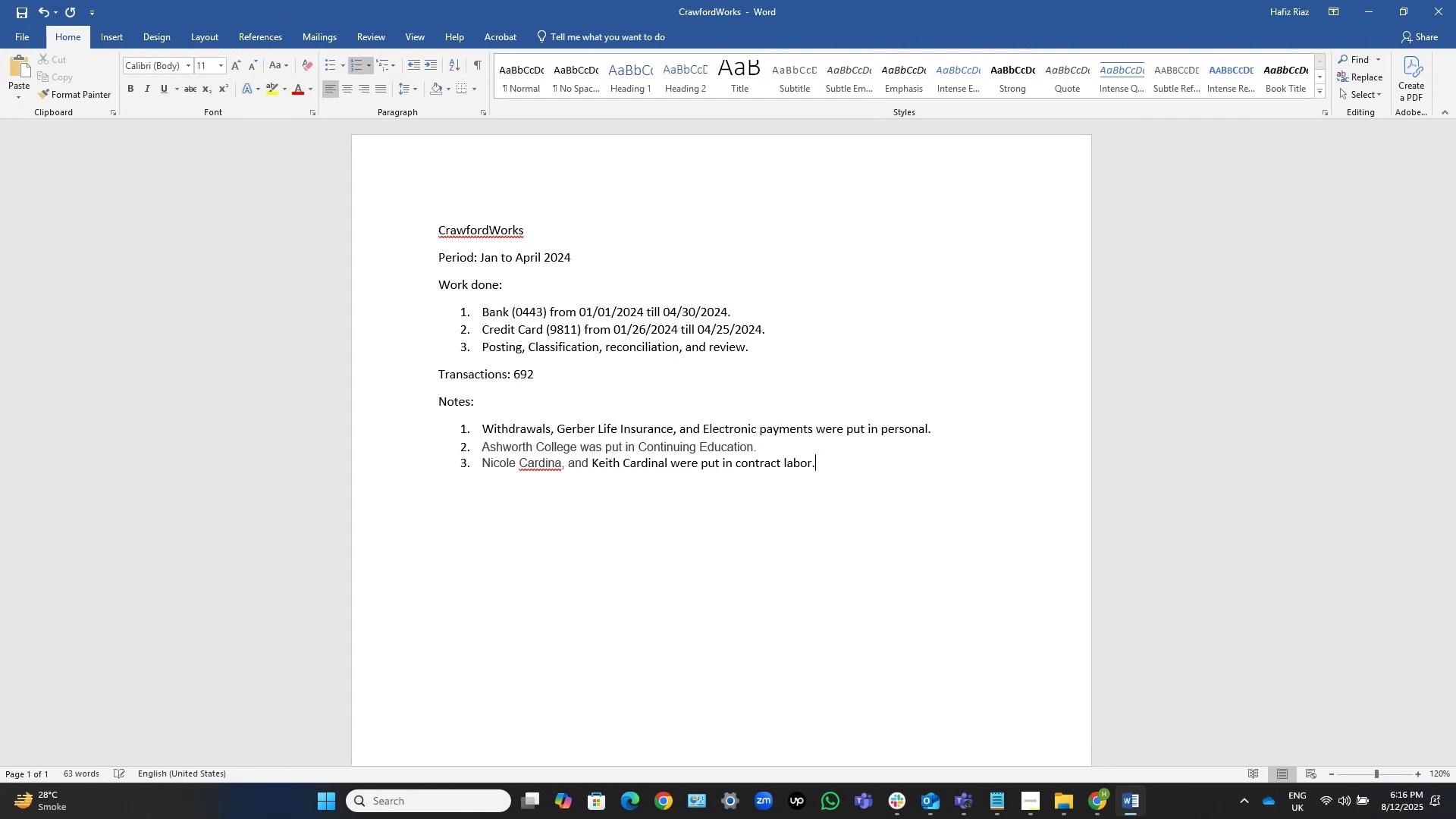 
wait(28.1)
 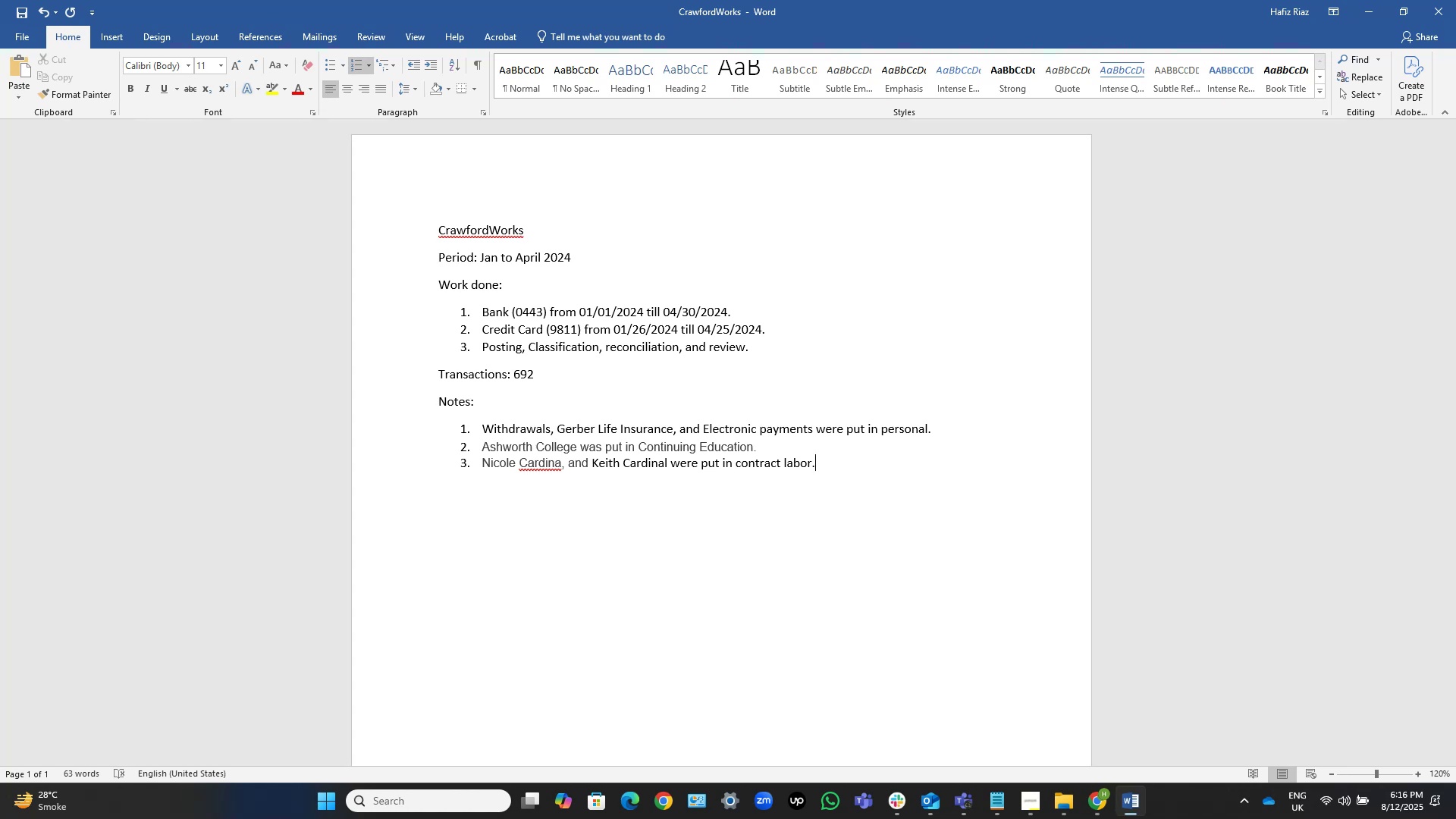 
right_click([726, 325])
 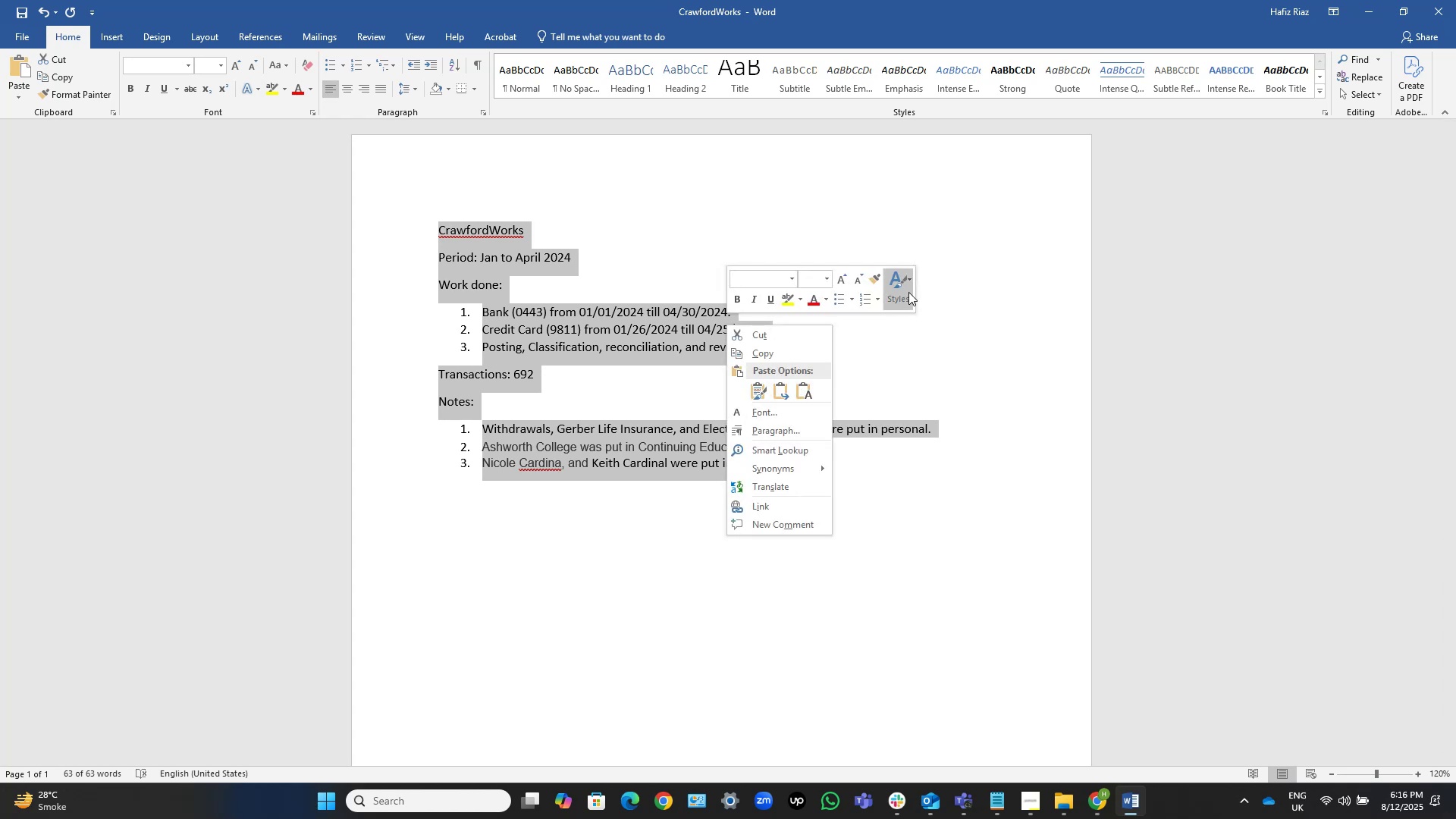 
left_click([908, 283])
 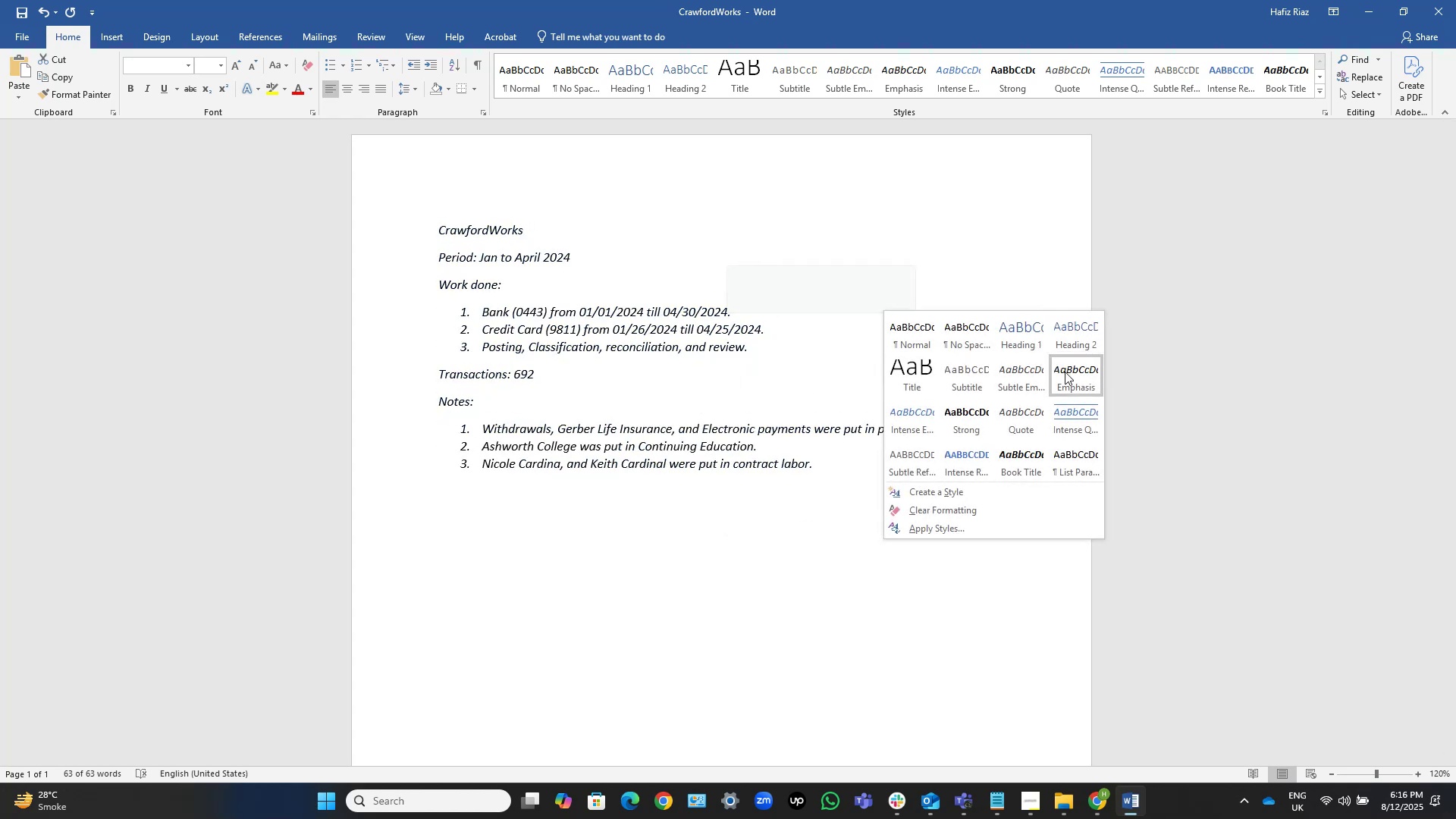 
left_click([1078, 381])
 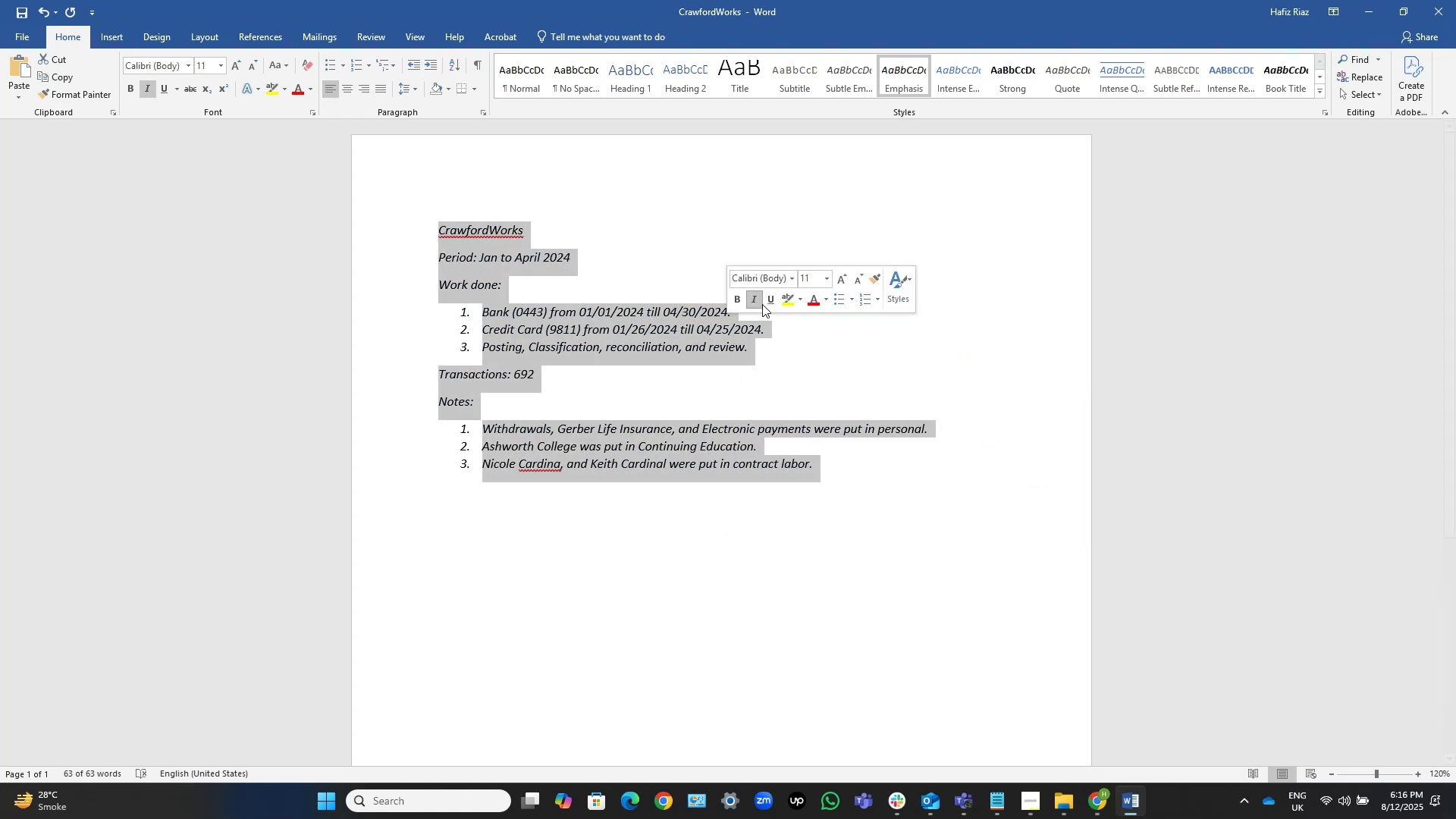 
left_click([758, 302])
 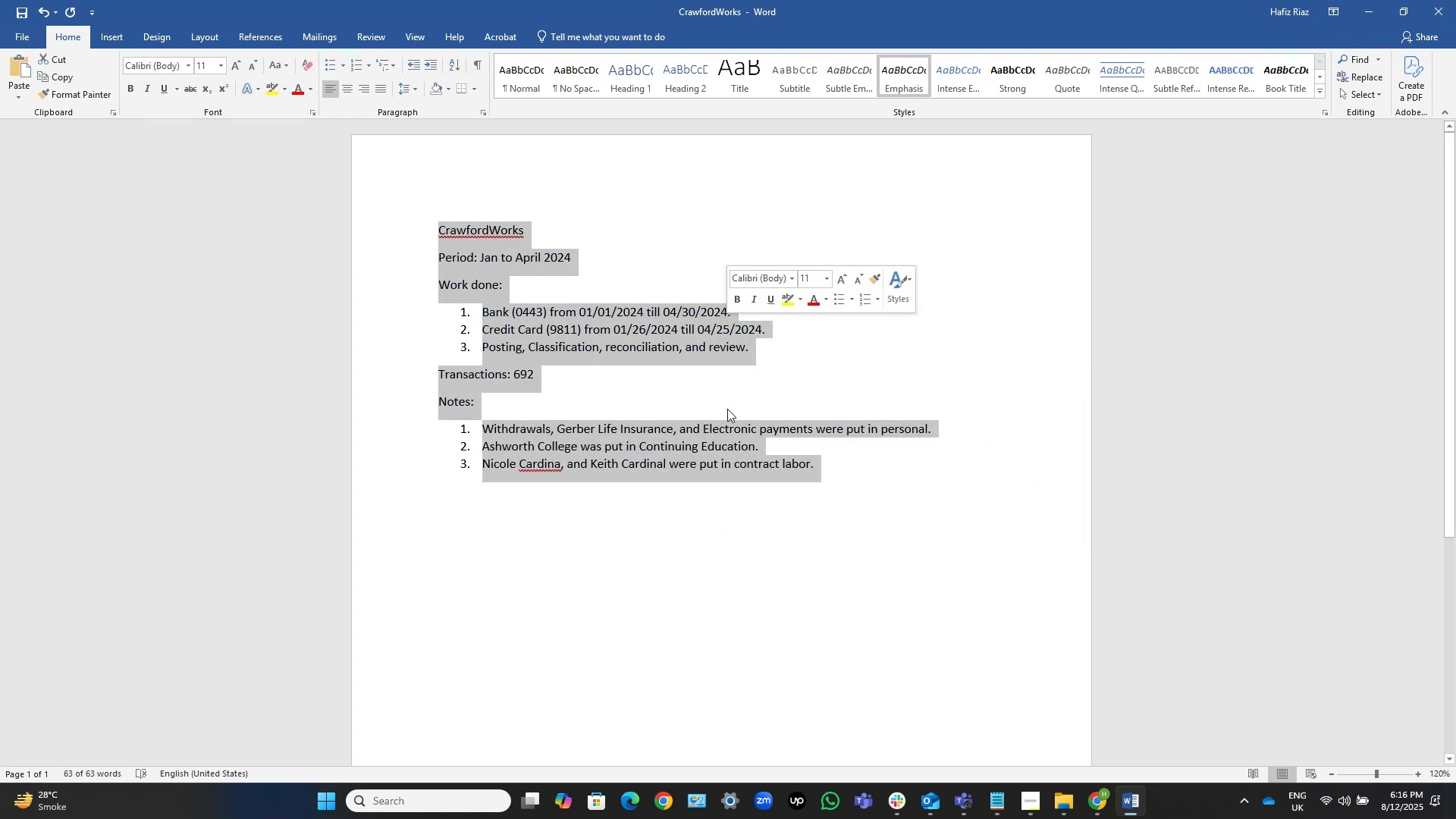 
left_click([862, 462])
 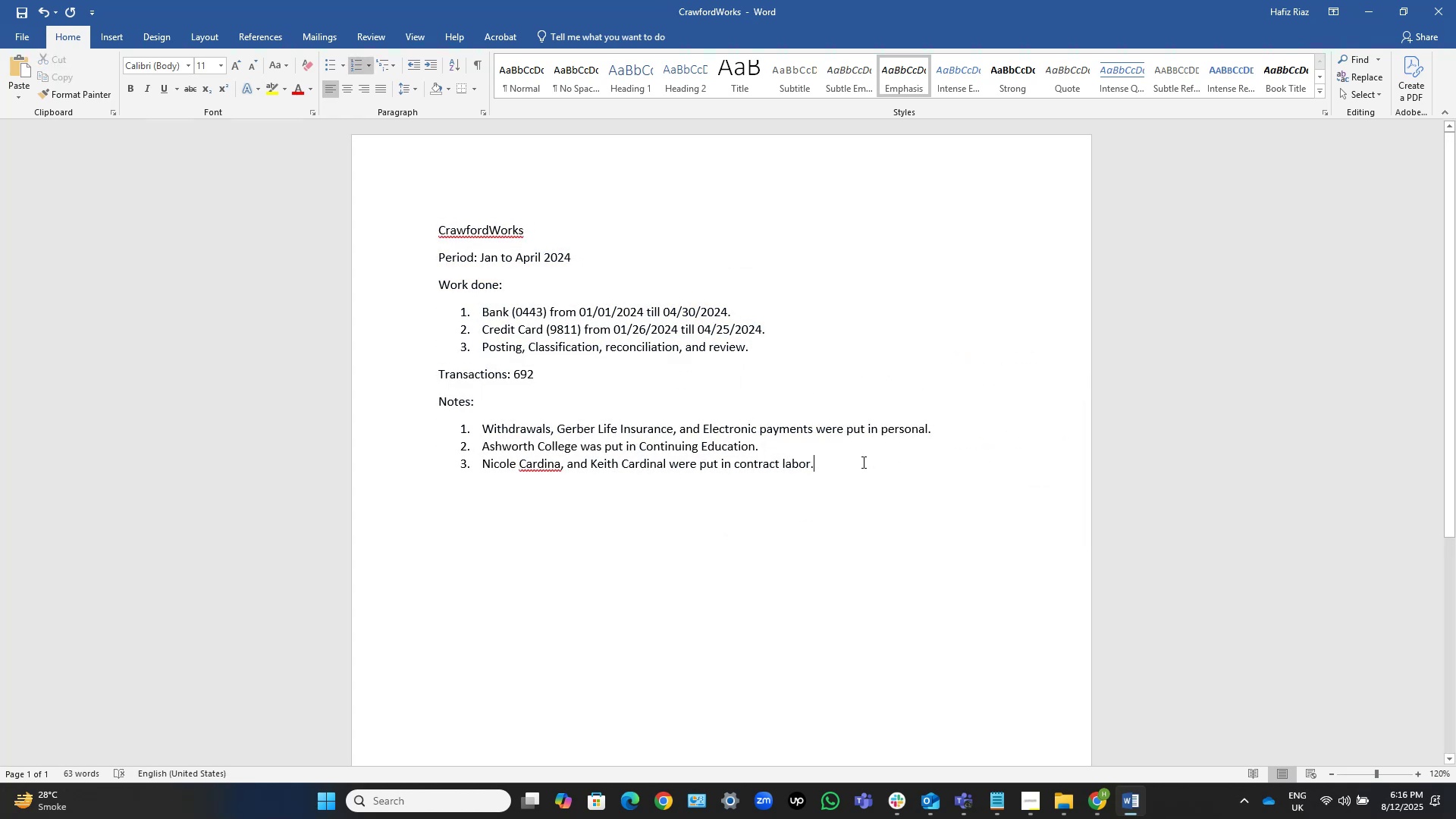 
key(Control+S)
 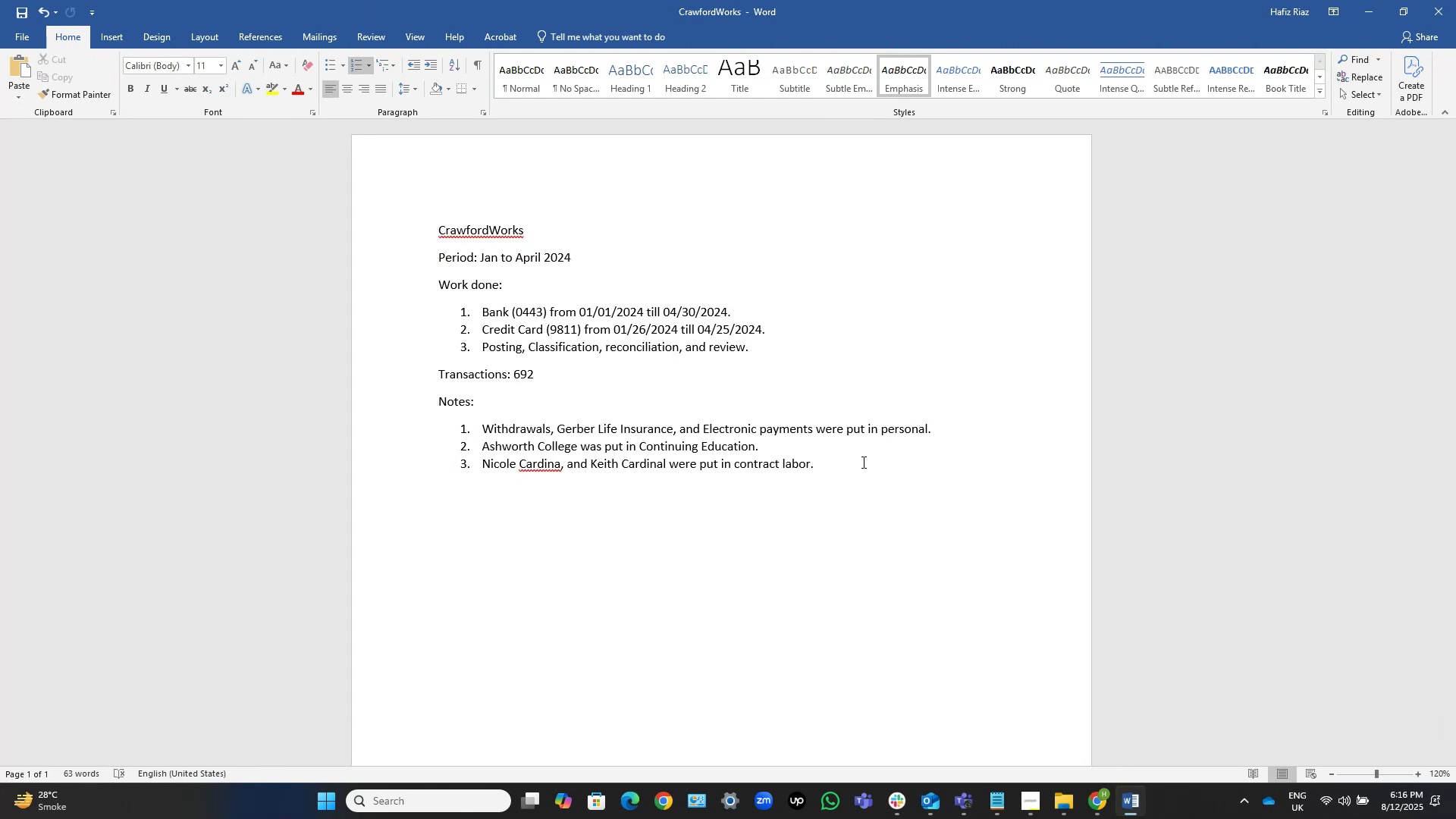 
wait(13.28)
 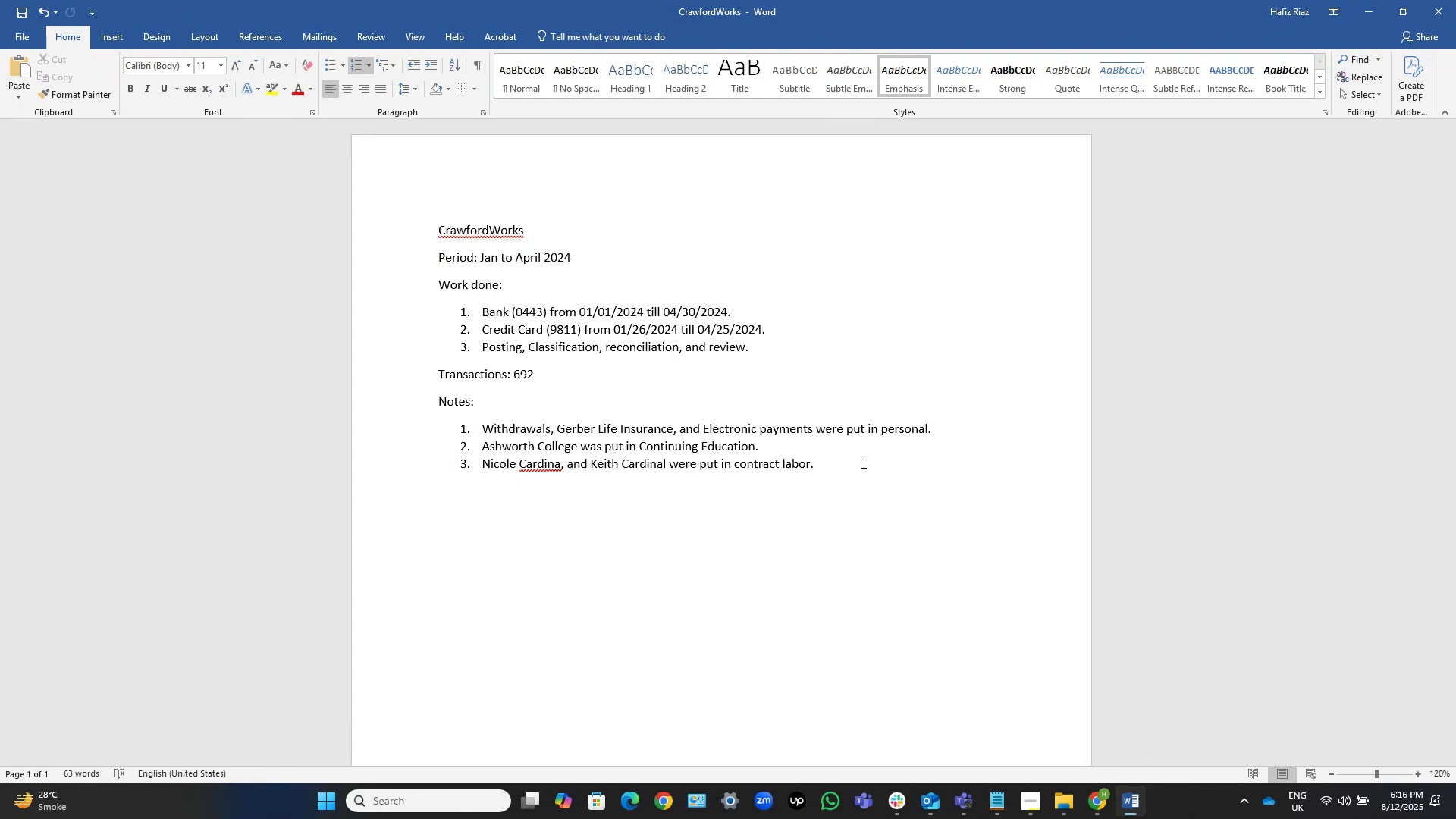 
left_click([1138, 794])
 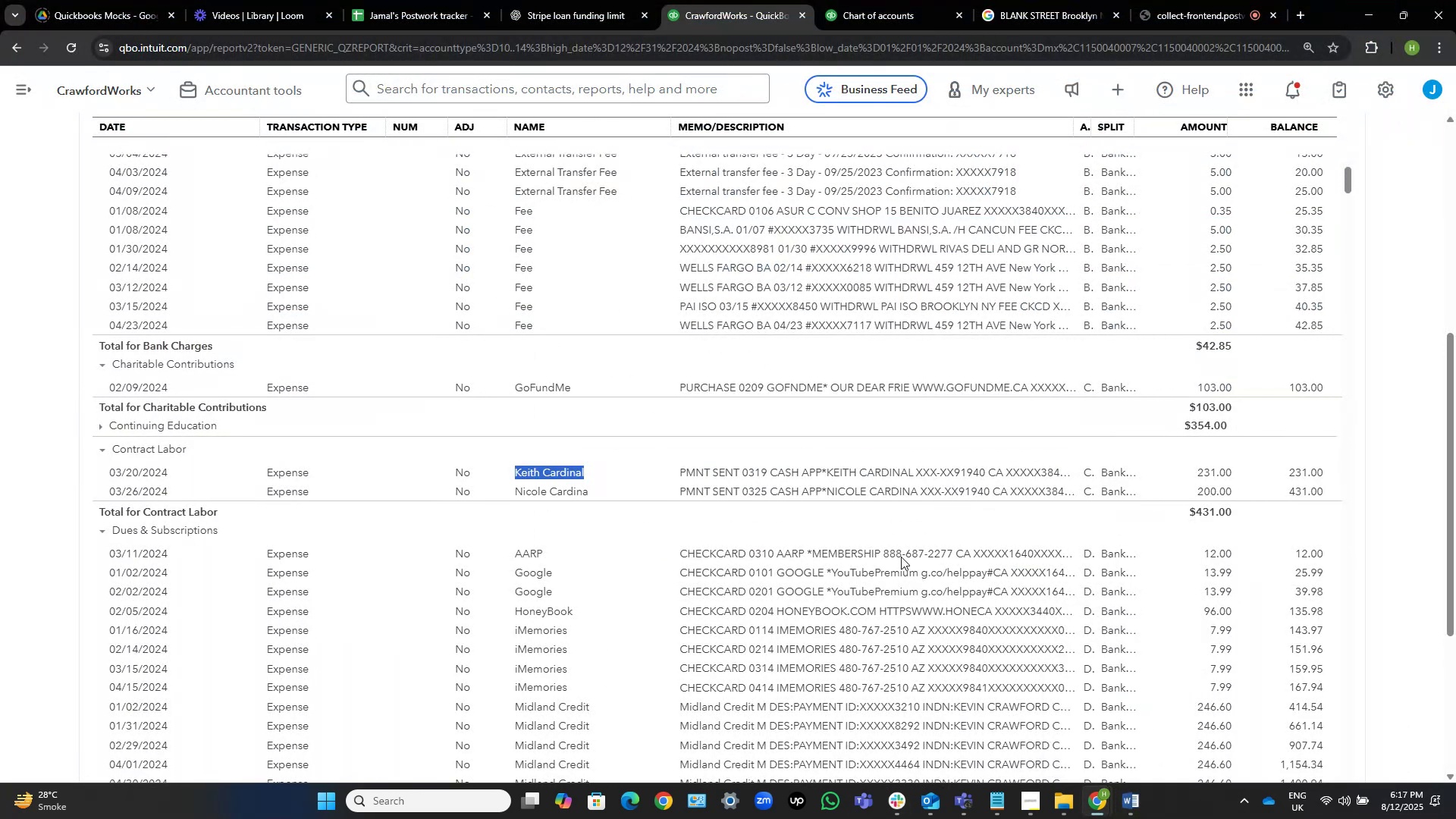 
left_click([1404, 479])
 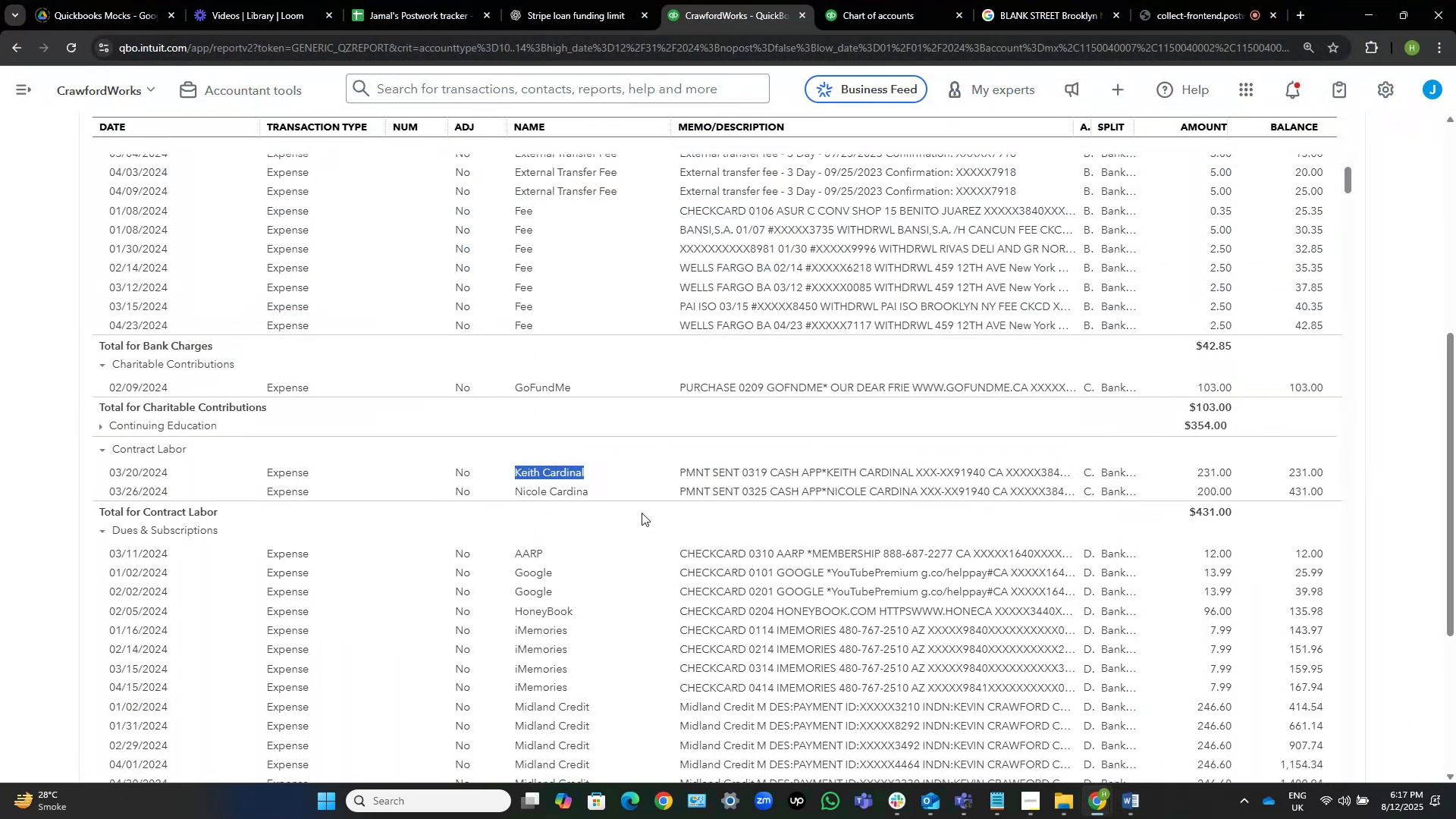 
left_click([630, 476])
 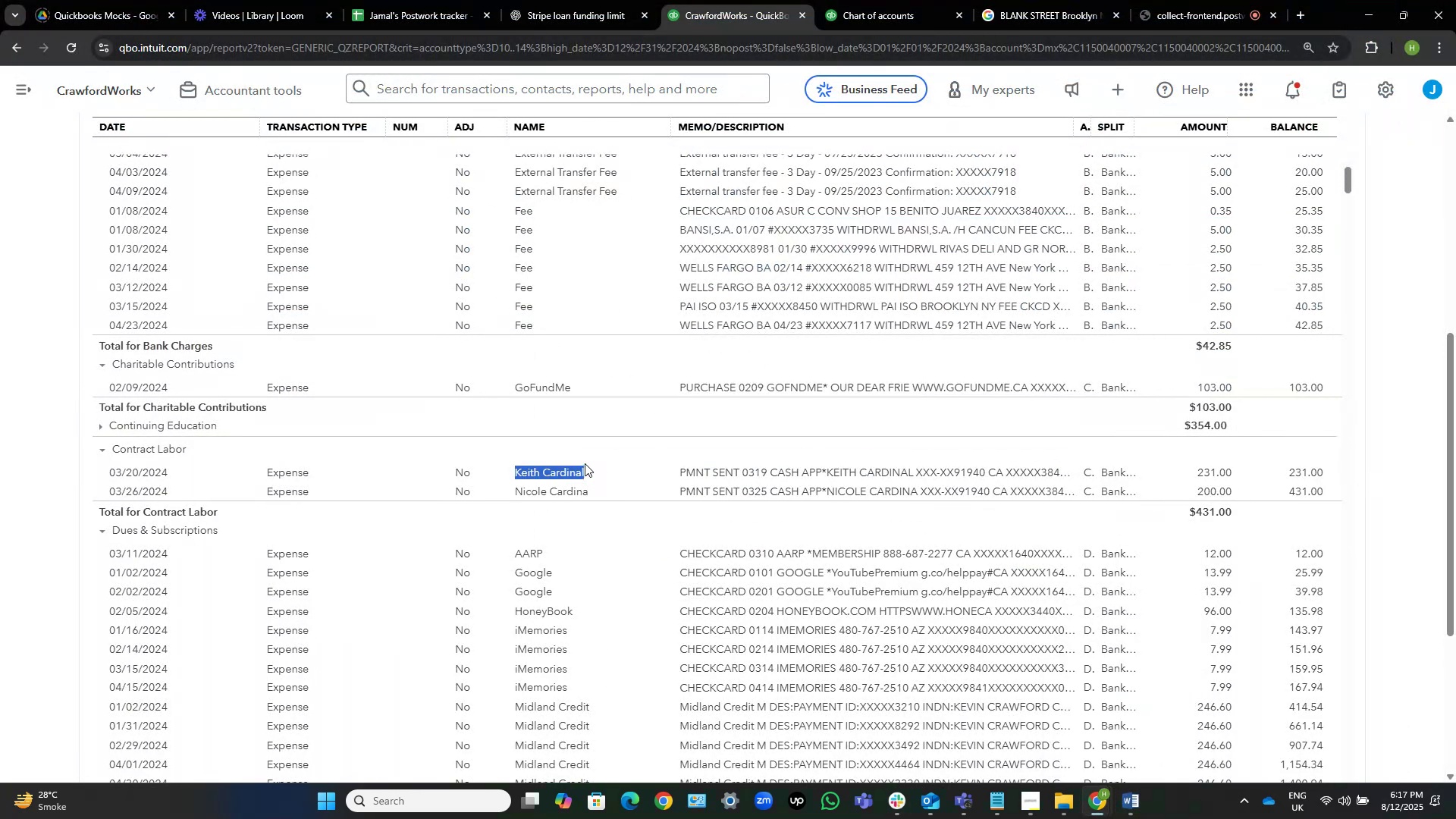 
left_click([596, 460])
 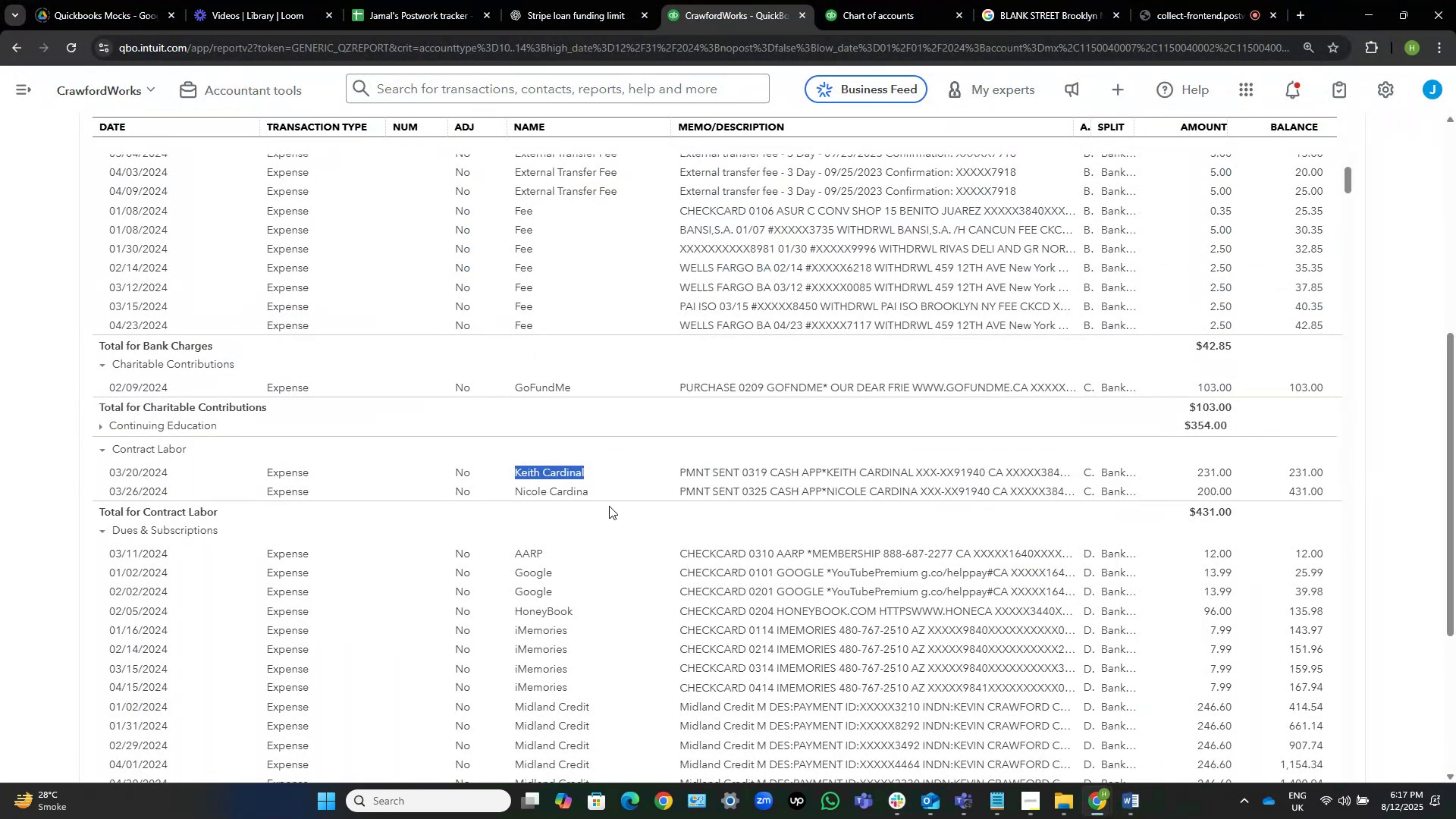 
left_click([612, 508])
 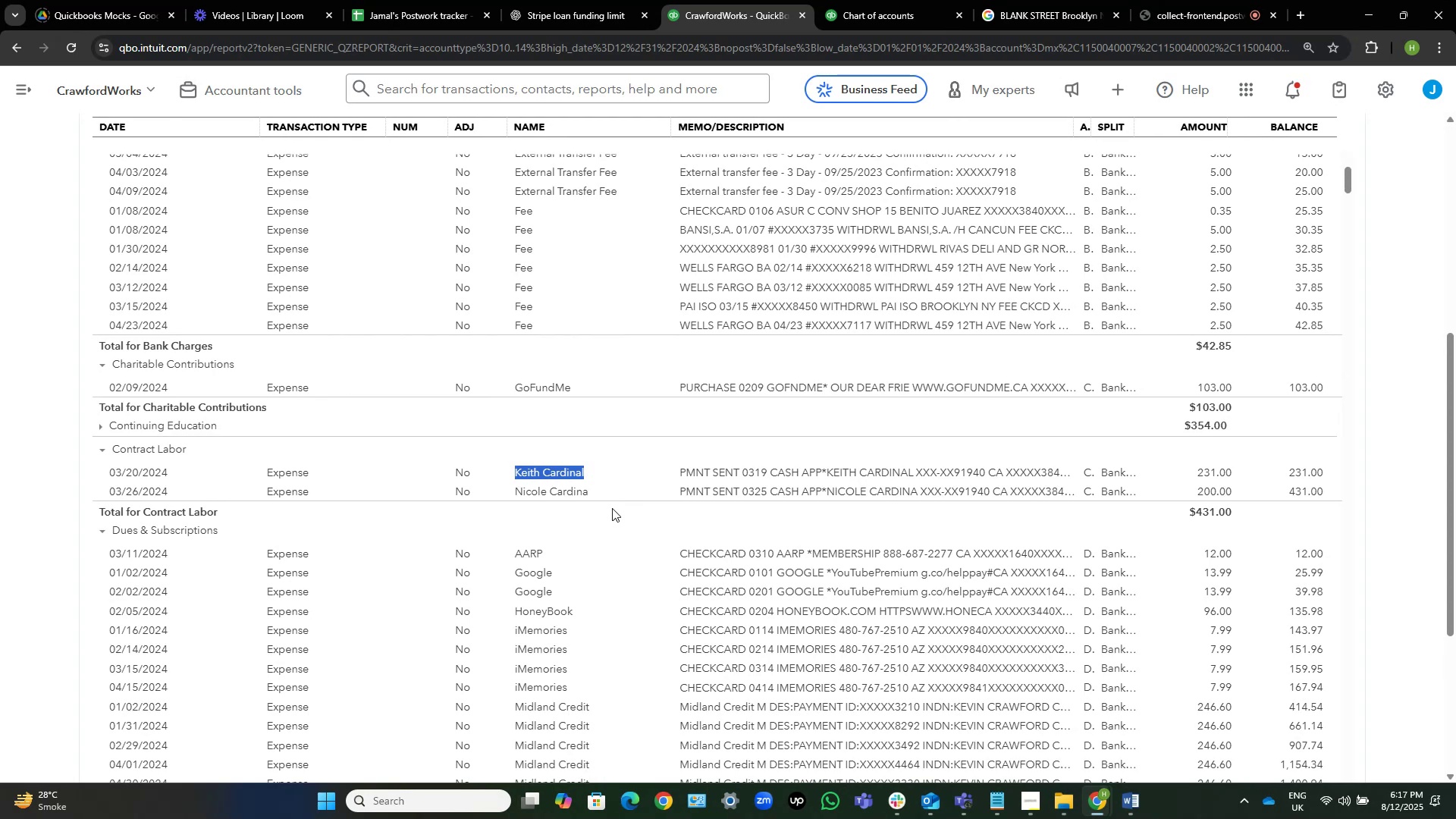 
scroll: coordinate [612, 508], scroll_direction: down, amount: 2.0
 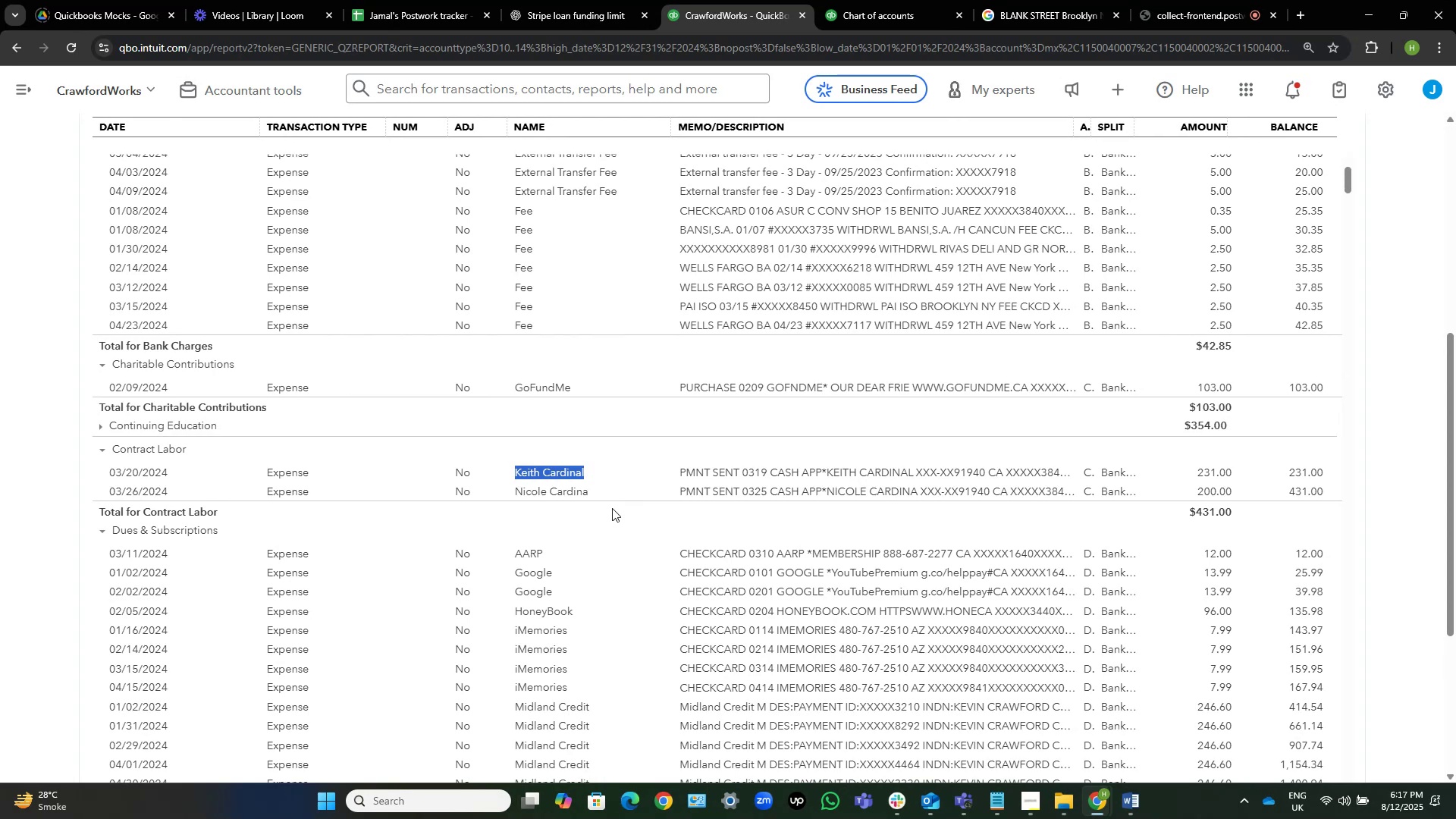 
wait(10.49)
 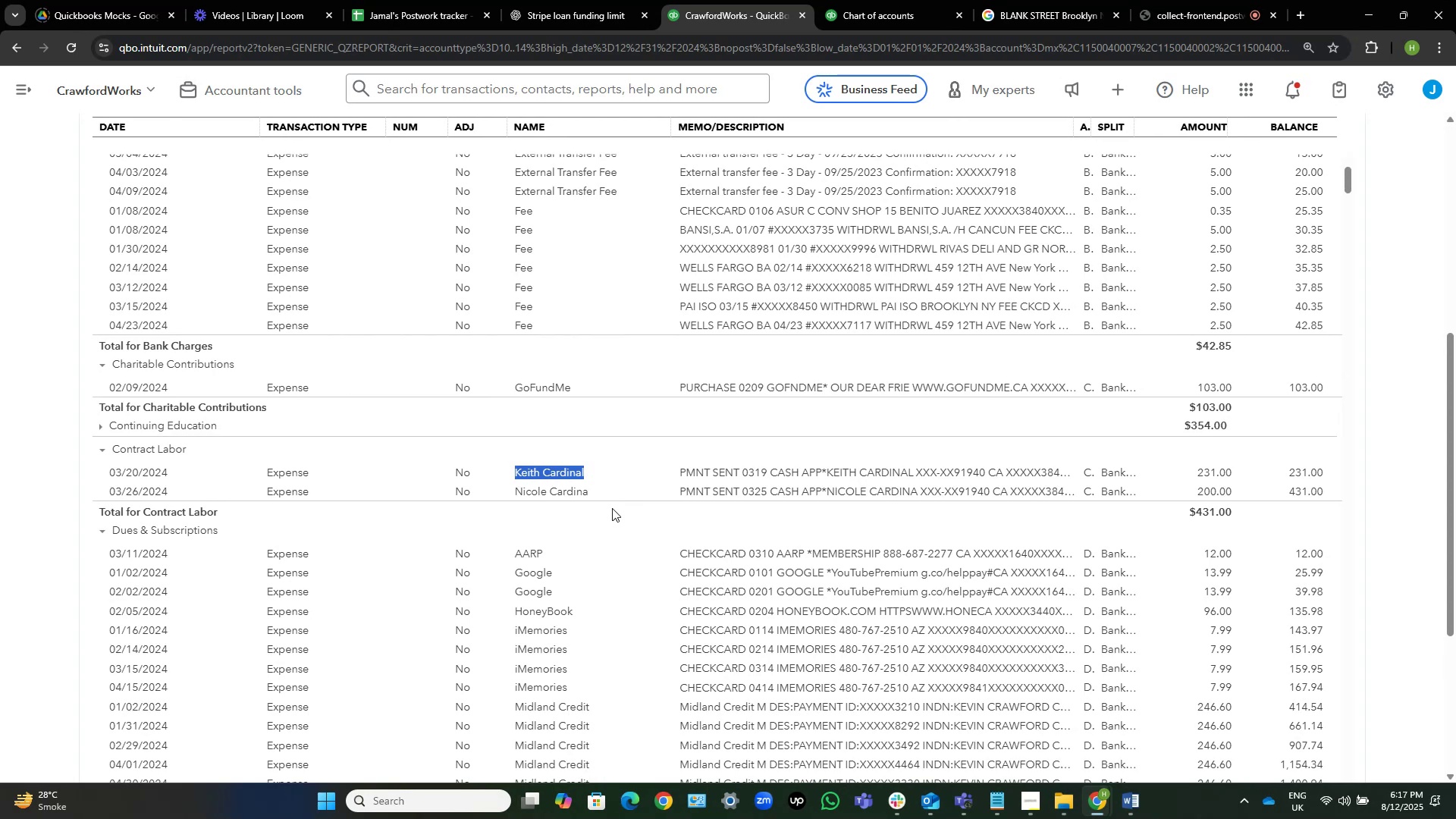 
scroll: coordinate [703, 433], scroll_direction: down, amount: 3.0
 